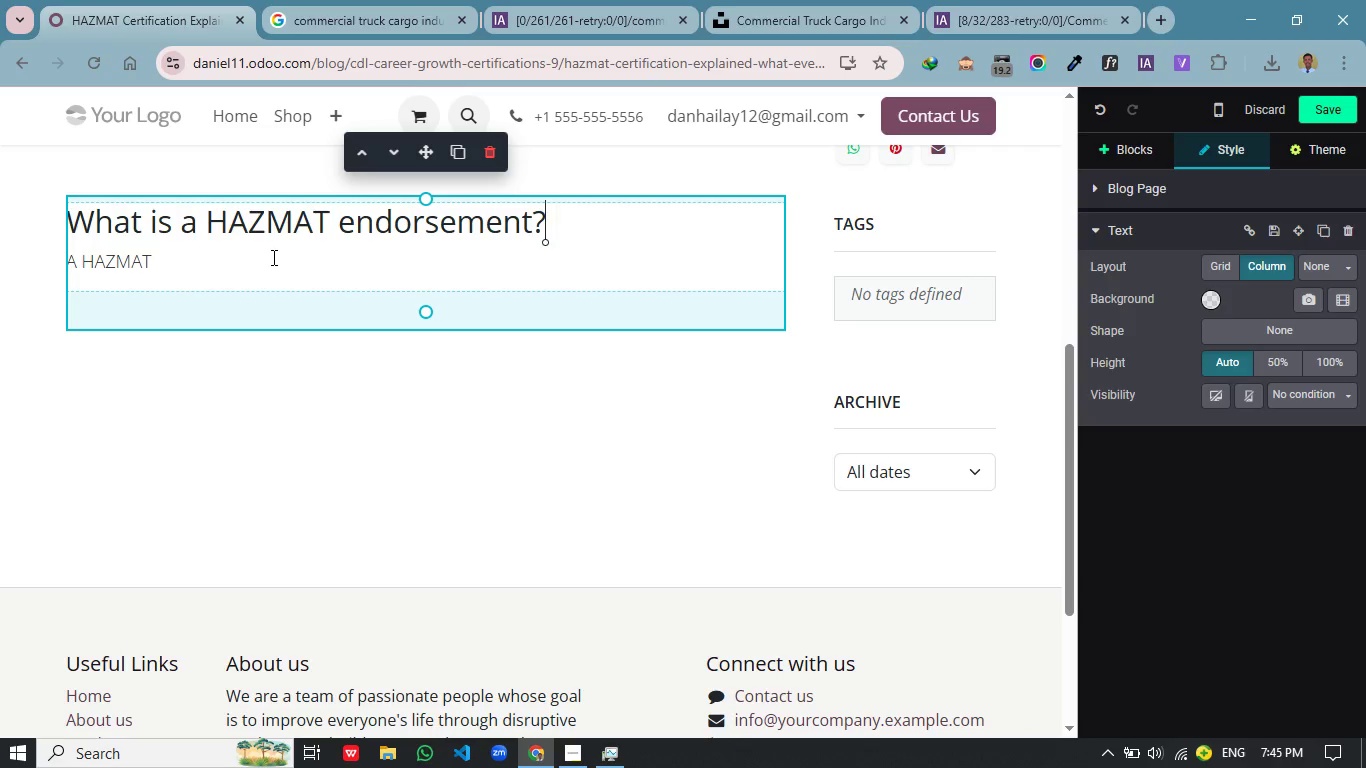 
left_click([272, 257])
 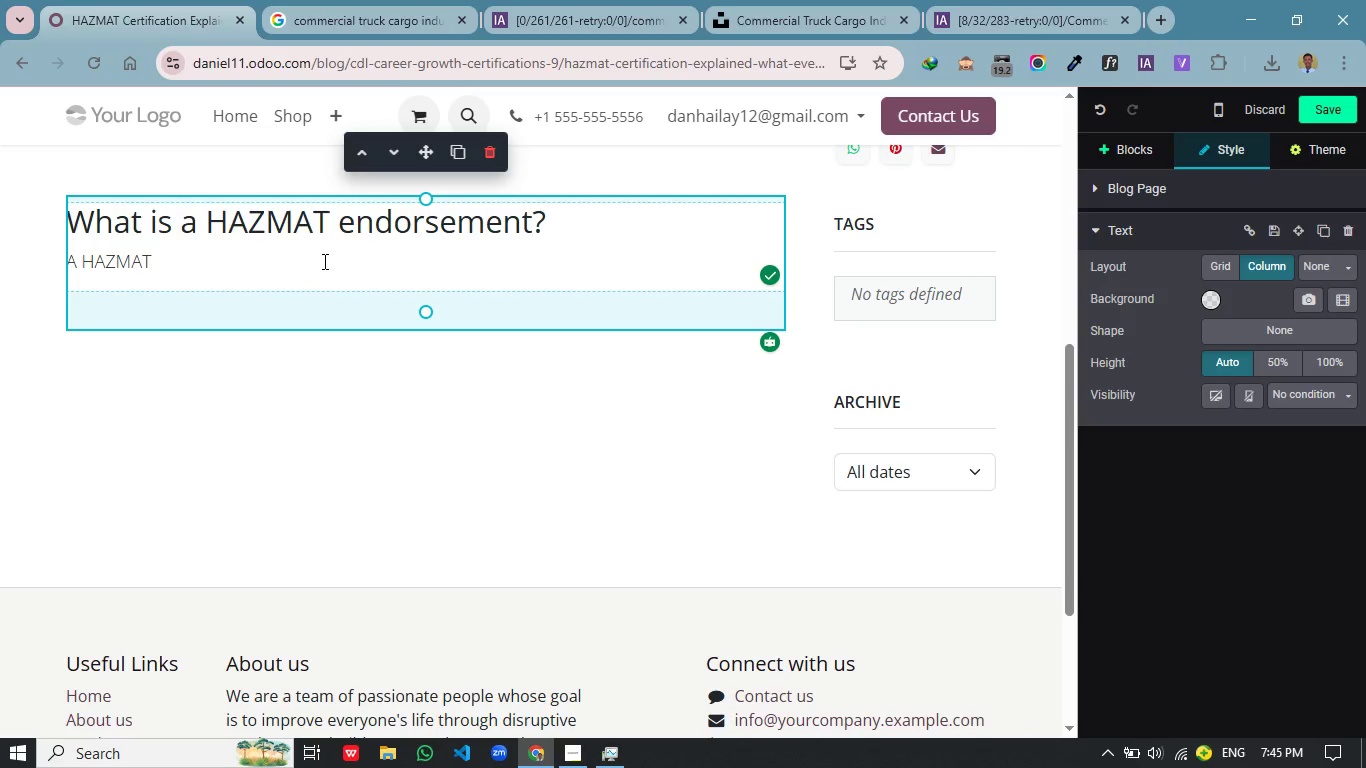 
type(endorsement is an additional certification added to your commerical driver's License()
key(Backspace)
type( CDL))
 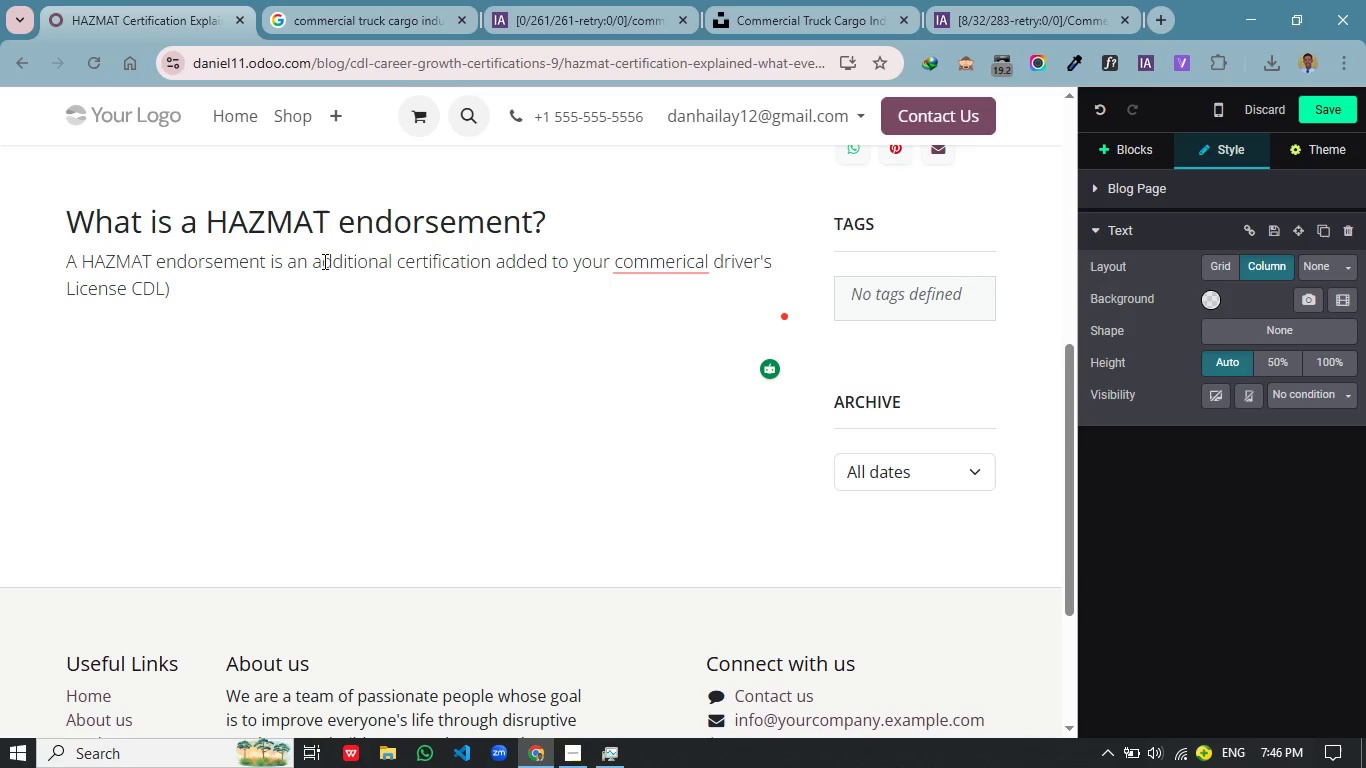 
key(ArrowLeft)
 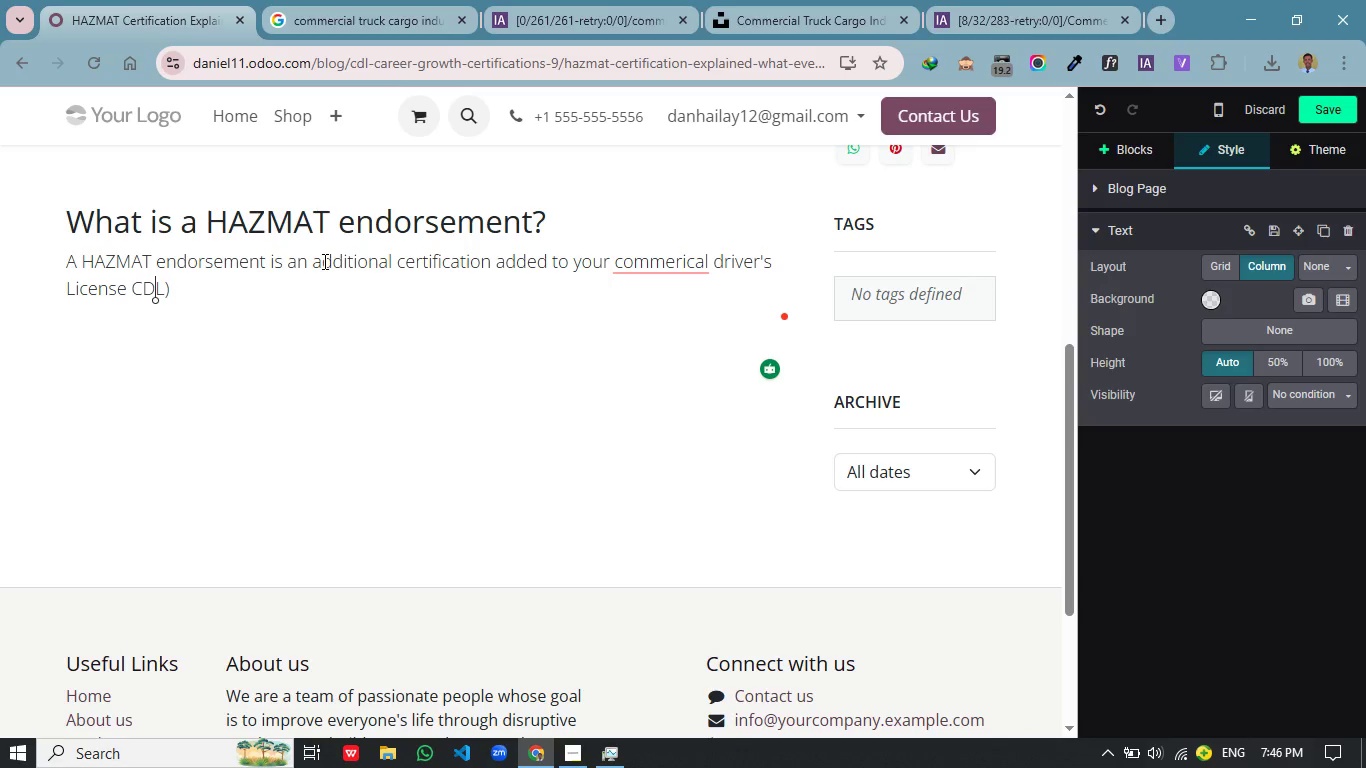 
key(ArrowLeft)
 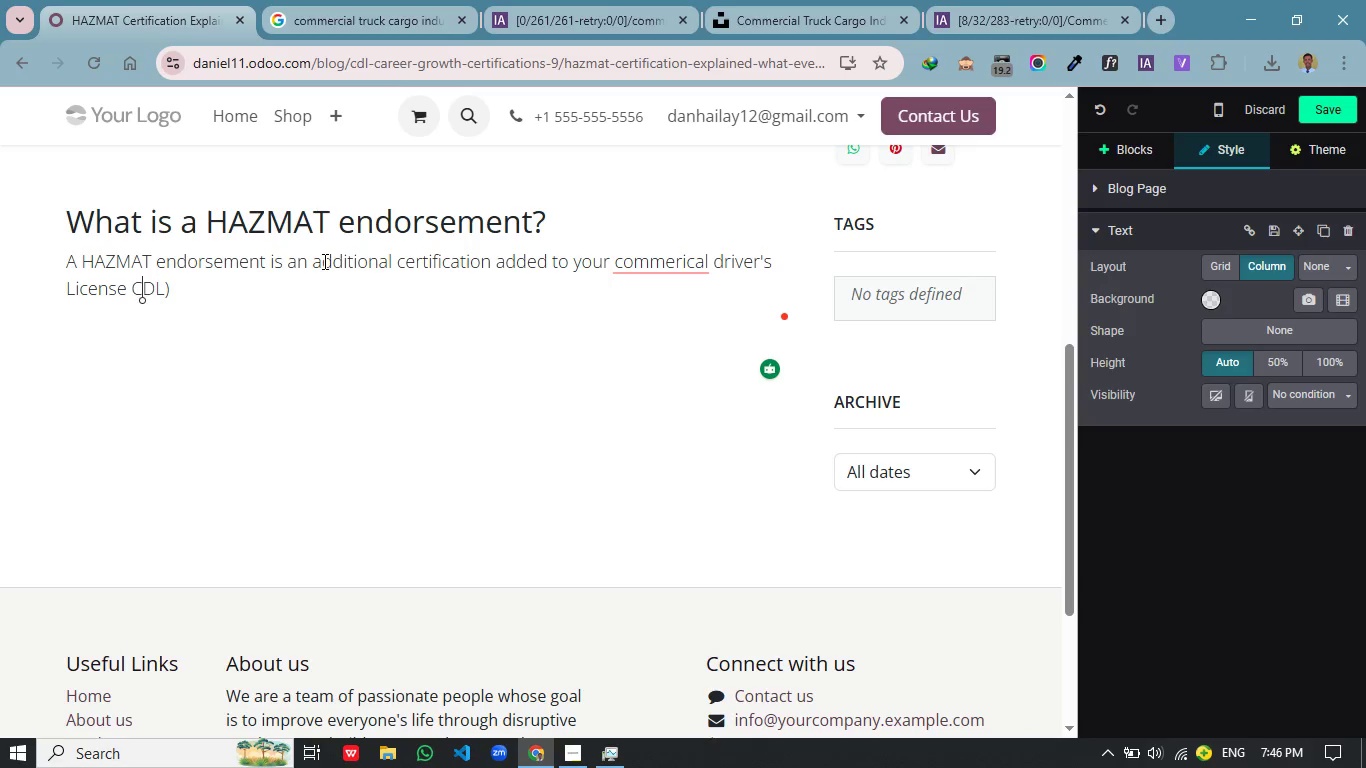 
key(ArrowLeft)
 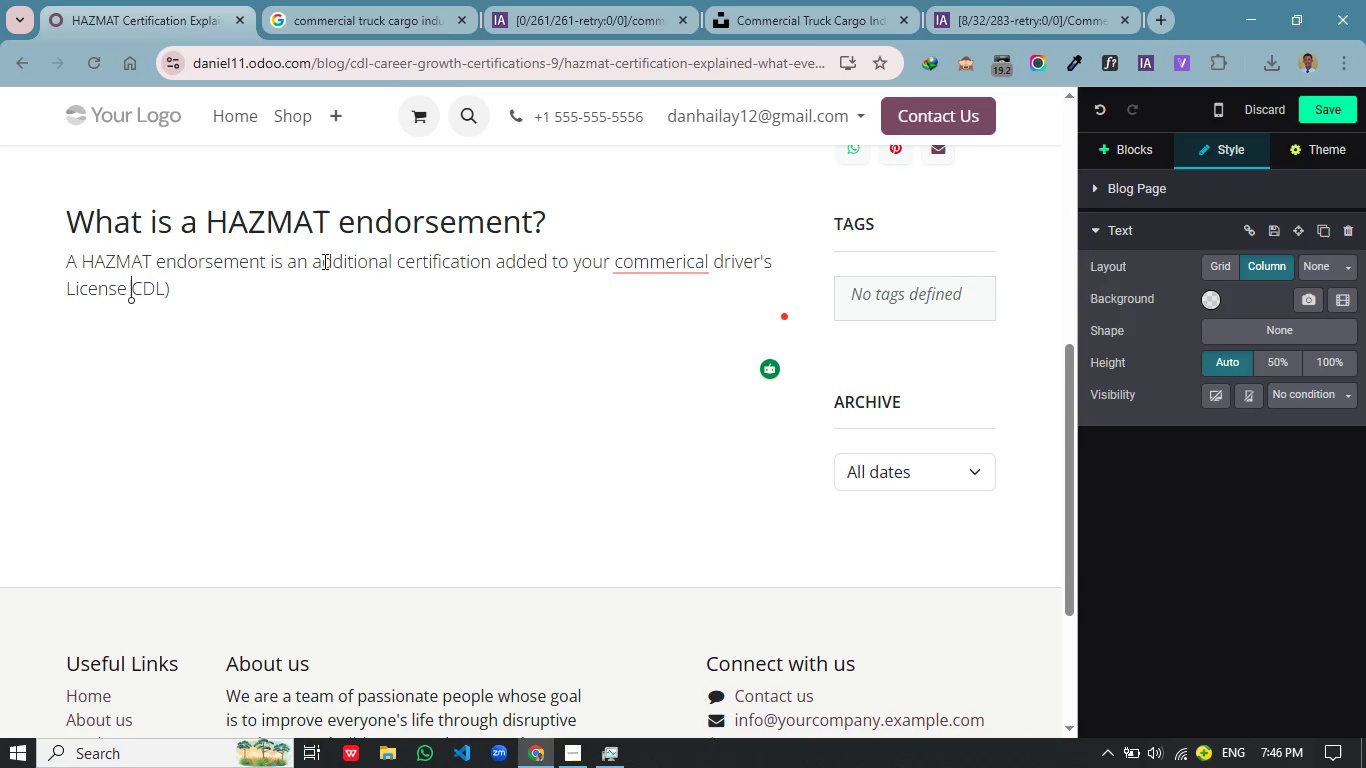 
key(ArrowLeft)
 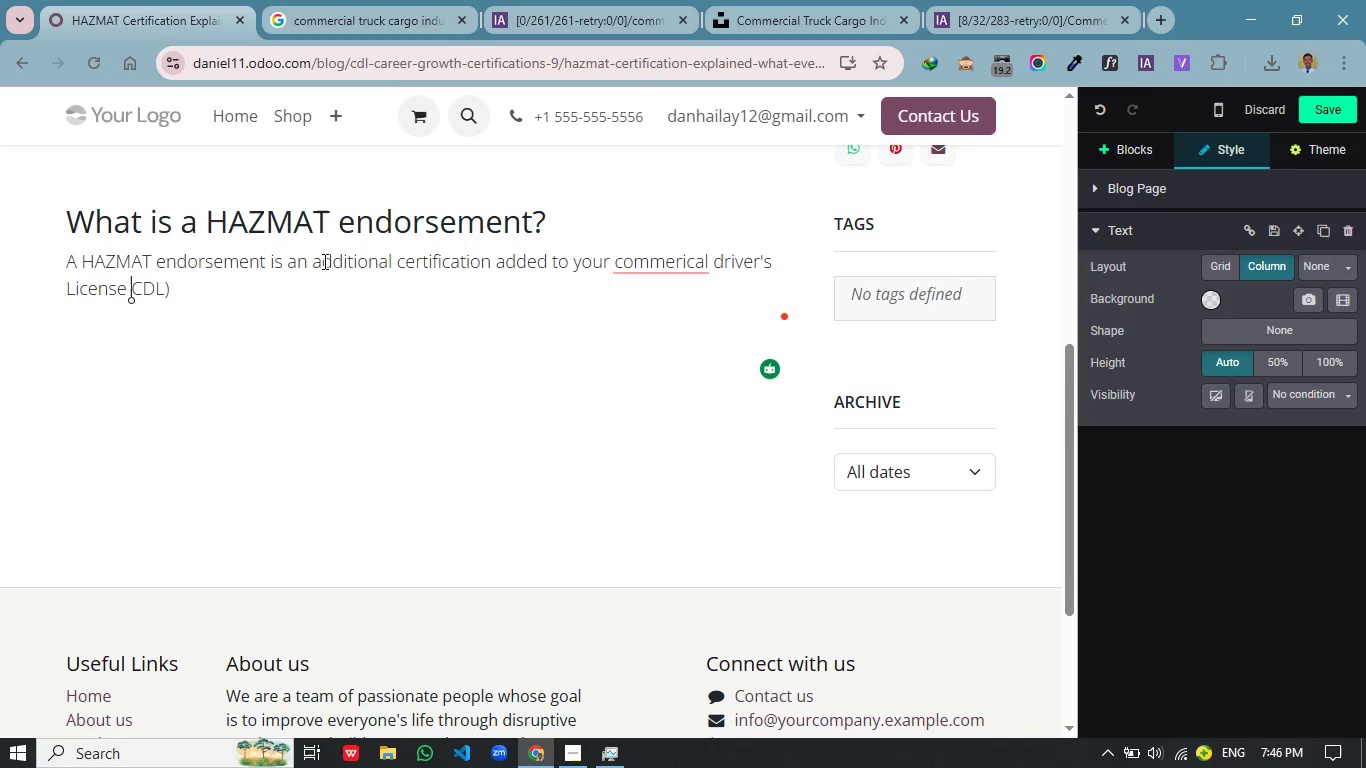 
key(Shift+9)
 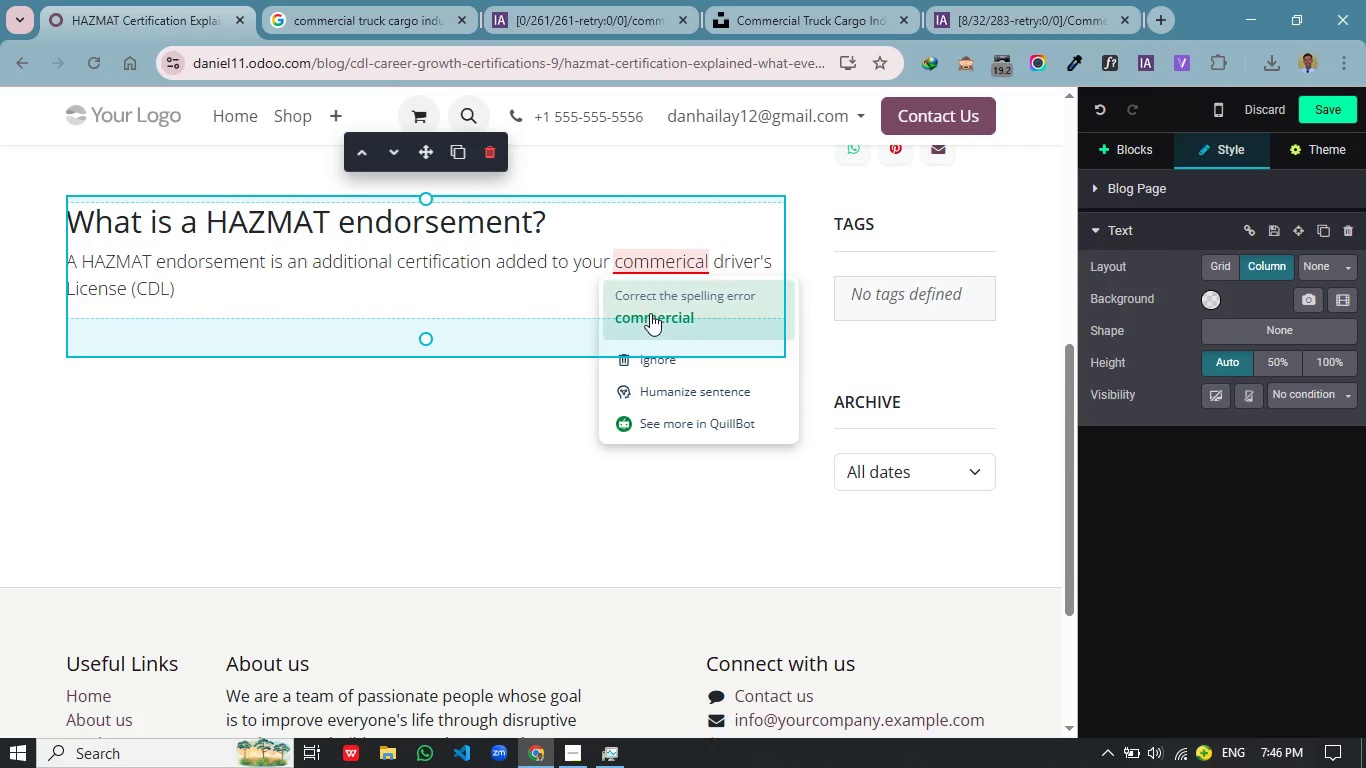 
left_click([651, 313])
 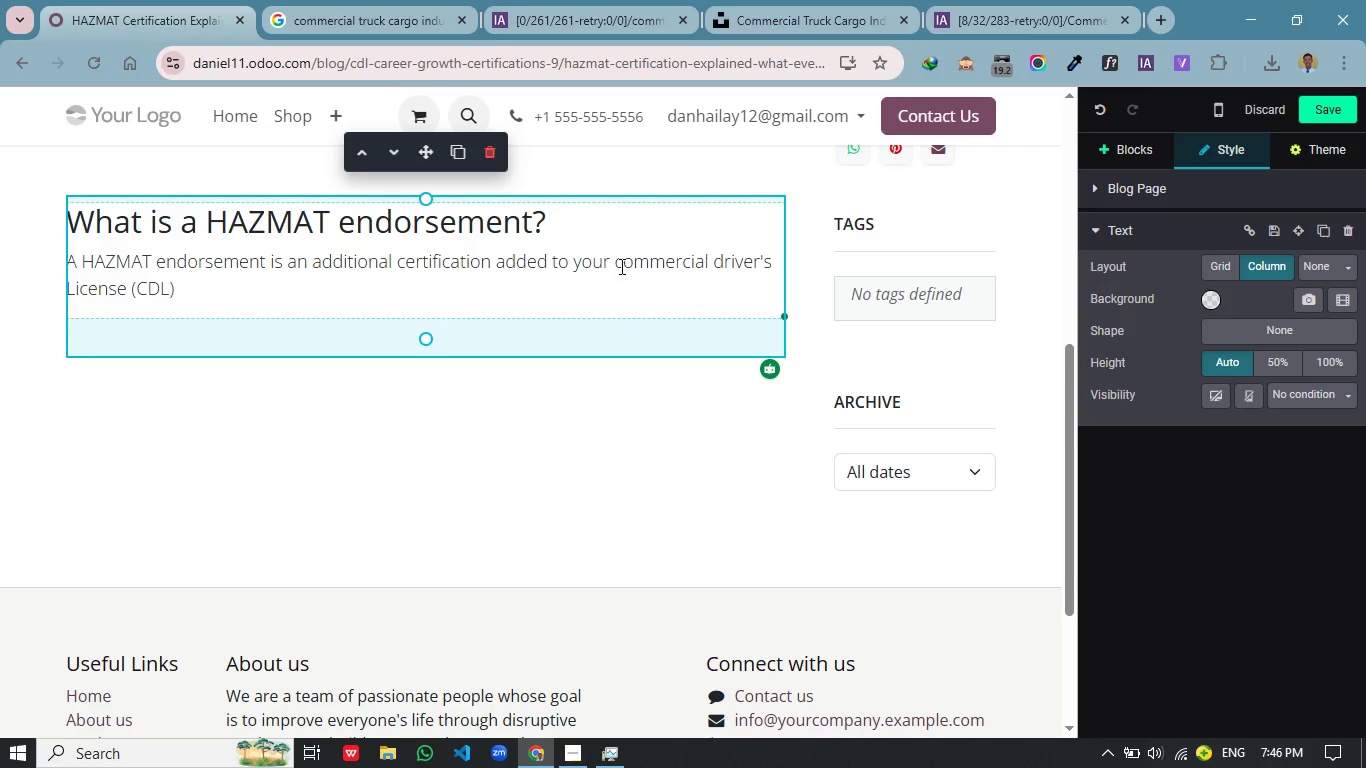 
left_click([620, 266])
 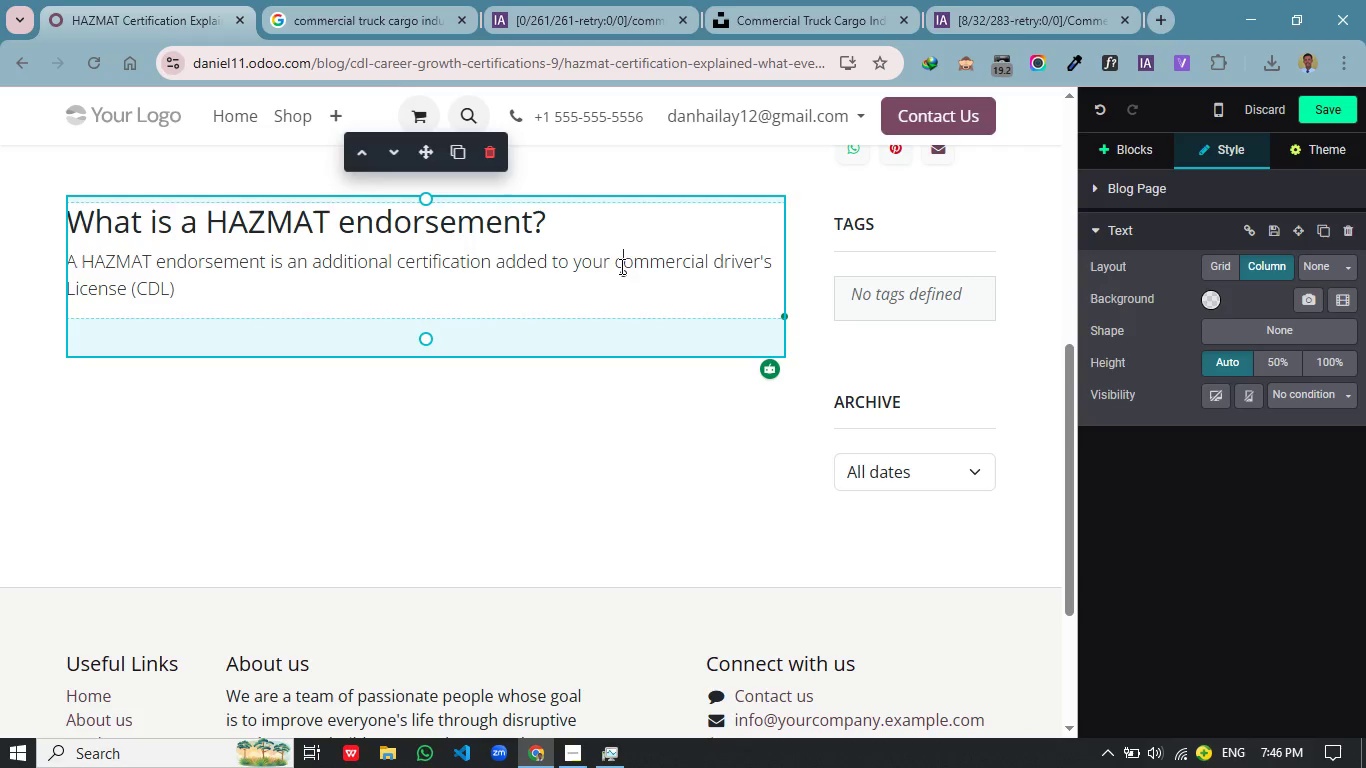 
key(Backspace)
 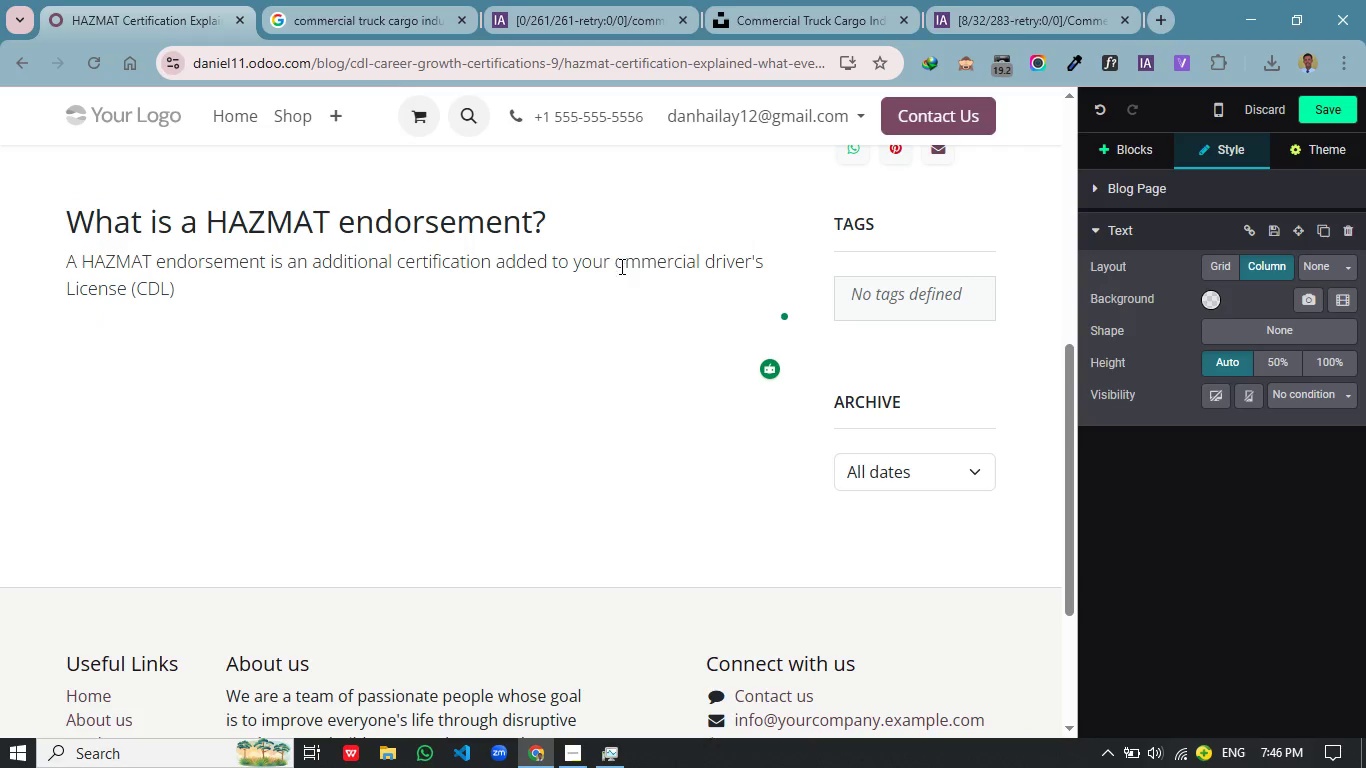 
key(Shift+C)
 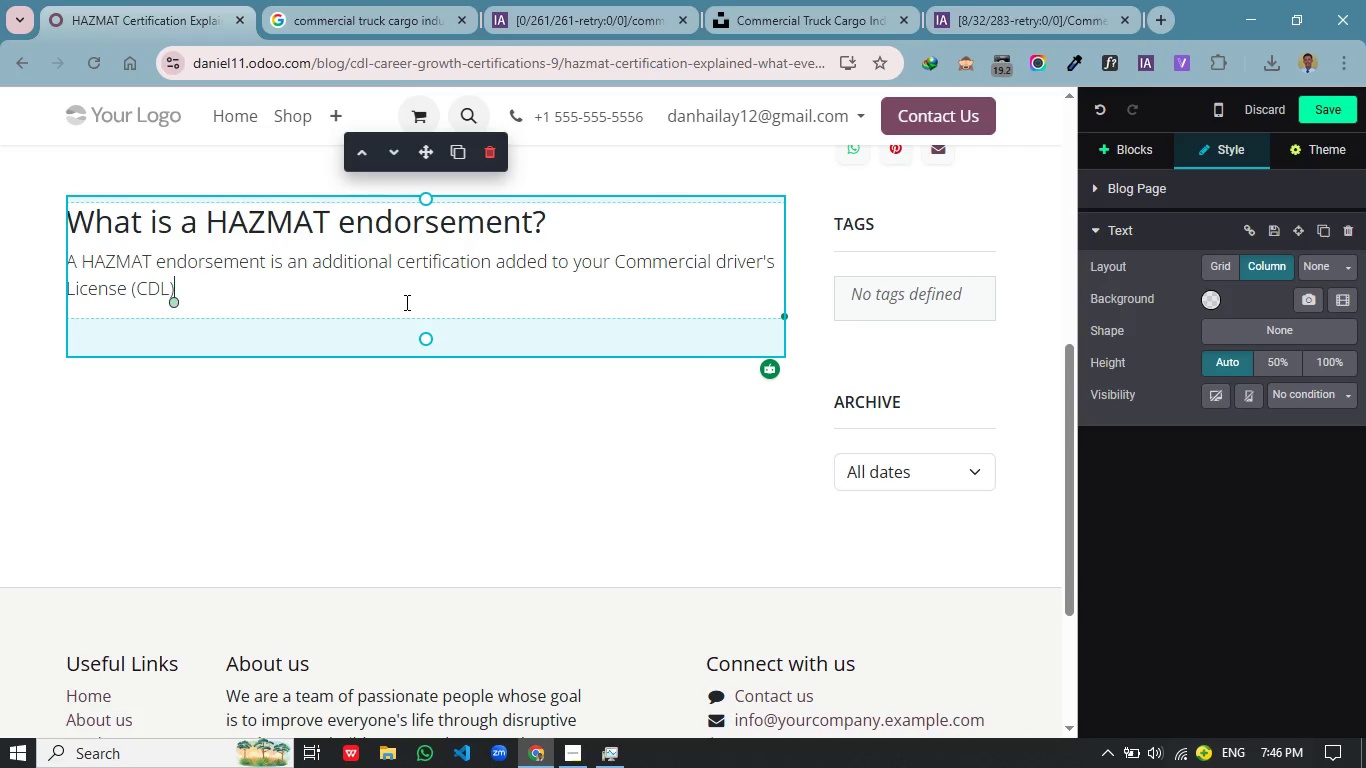 
type( )
key(Backspace)
type(. It allows you to legally transport hazardous material such ass)
key(Backspace)
type( fuel, chemiacls)
key(Backspace)
key(Backspace)
key(Backspace)
key(Backspace)
type(cals, and other regulated substances.)
 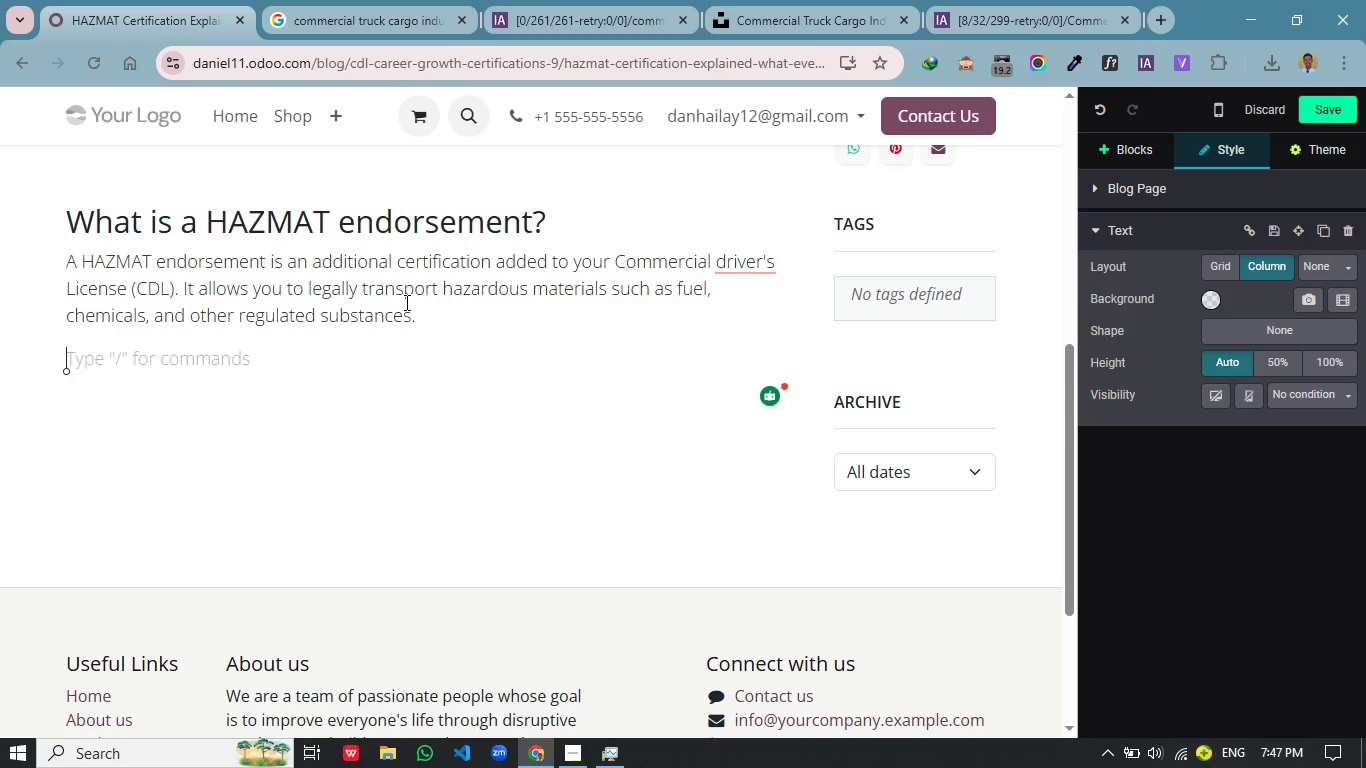 
key(Enter)
 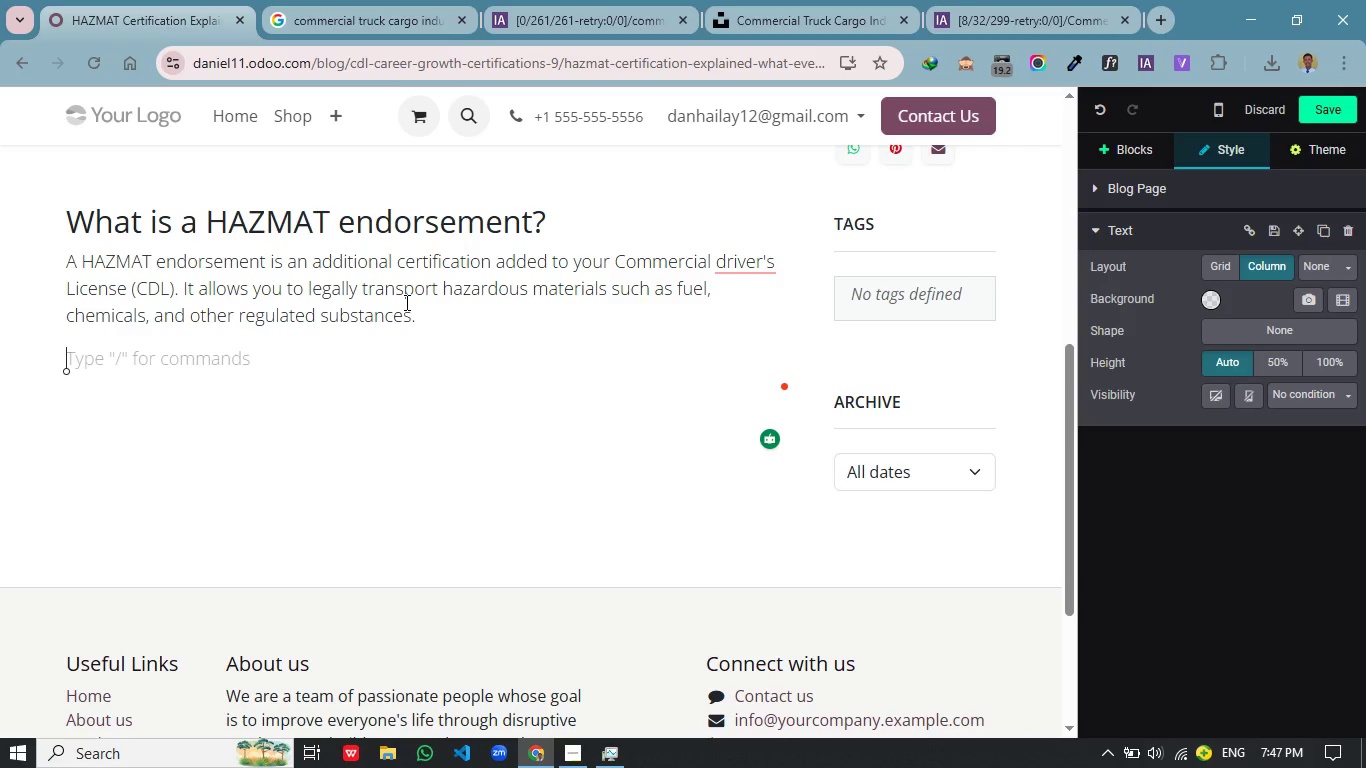 
type(Because thess)
key(Backspace)
type(es)
key(Backspace)
type( matrials post)
key(Backspace)
type( potential risks, drivers must meet strict federal and state requirements )
 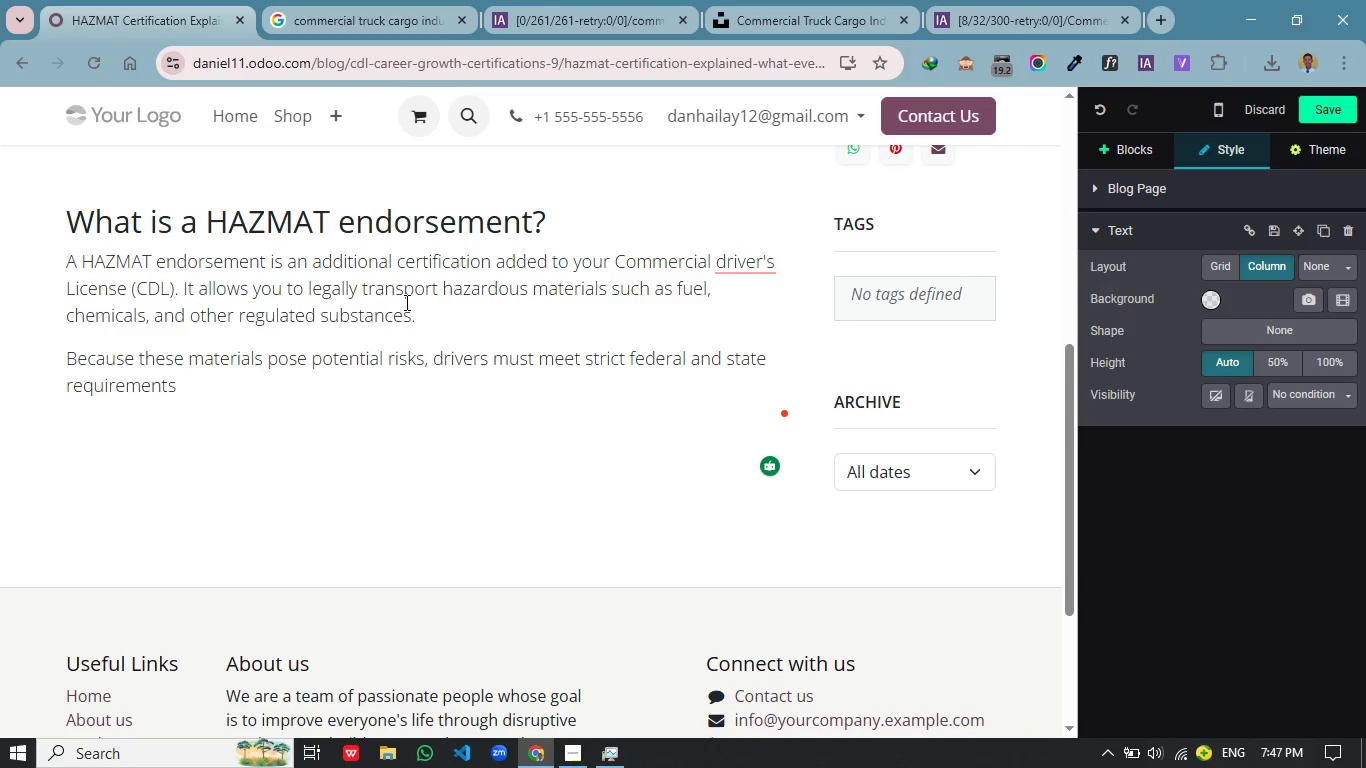 
type(br)
key(Backspace)
type(efro)
key(Backspace)
key(Backspace)
type(rore)
key(Backspace)
key(Backspace)
key(Backspace)
key(Backspace)
type(ore)
 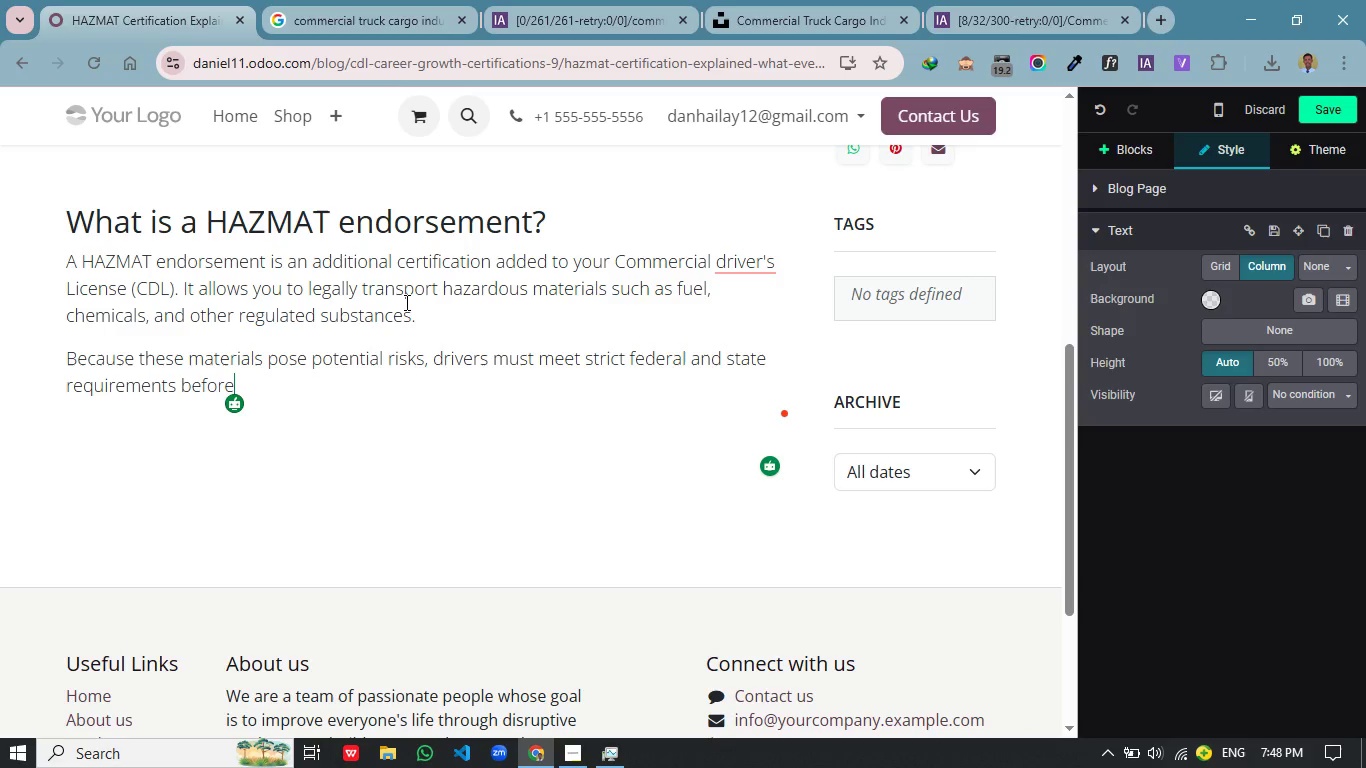 
type( they are allowed to handle them.)
 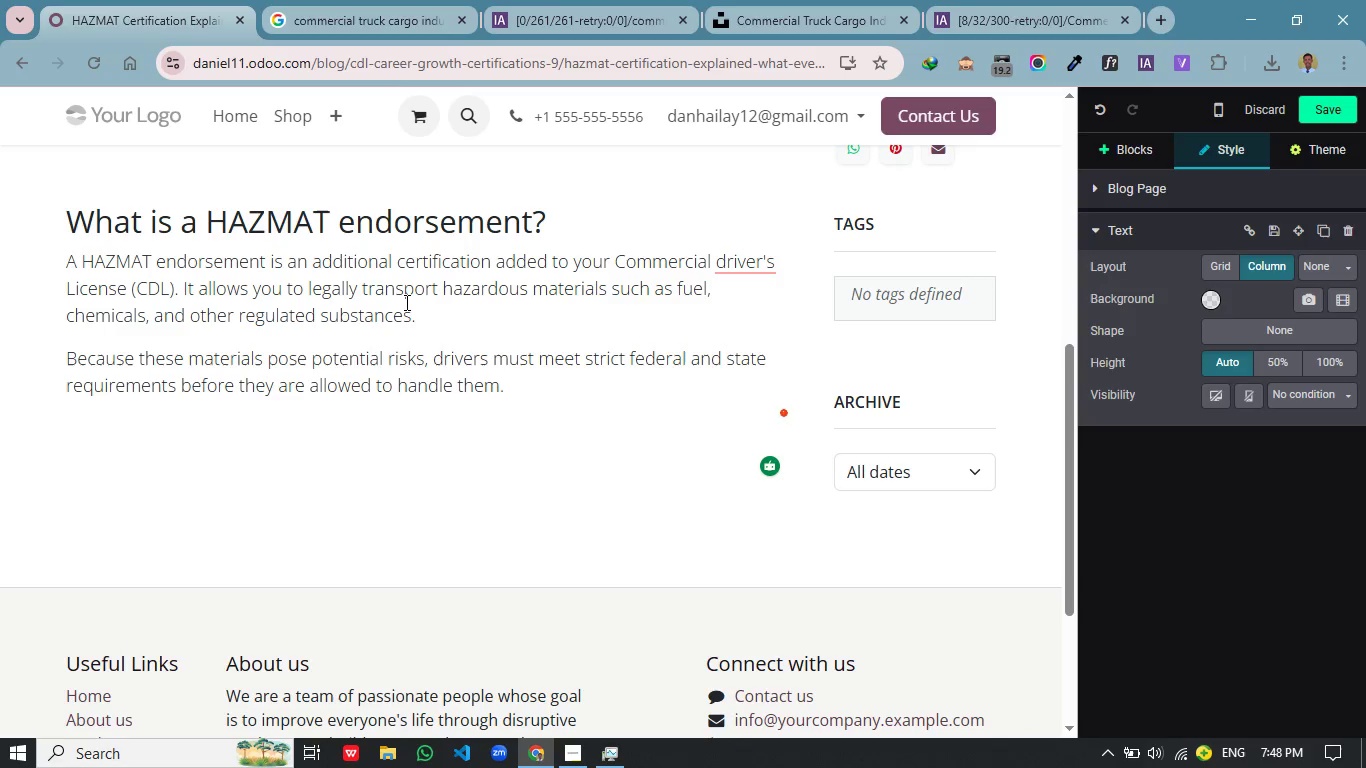 
wait(6.72)
 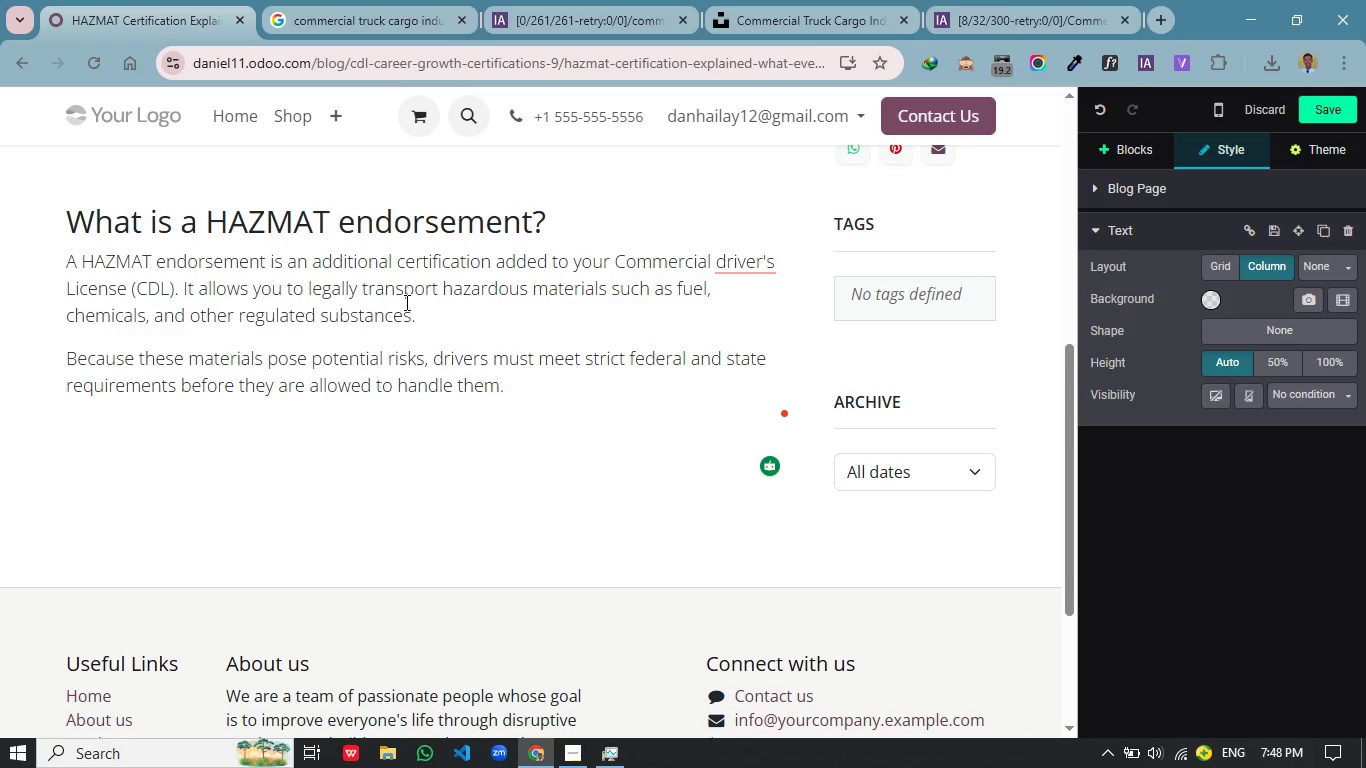 
key(Enter)
 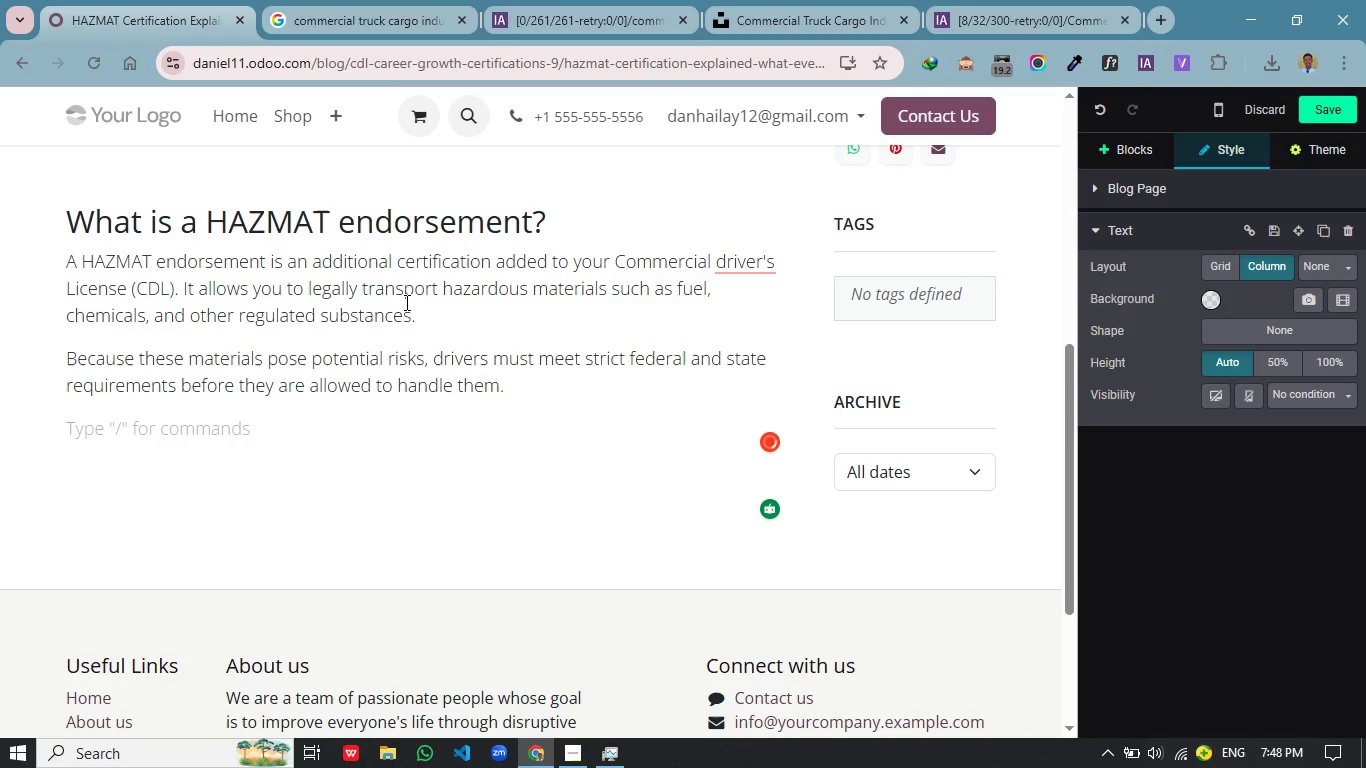 
type(This endorsement is not just a formality.)
key(Backspace)
type(.IT represents a higher level of rep)
key(Backspace)
type(sponsibility and pre)
key(Backspace)
type(ofessionaliz)
key(Backspace)
type(sm in the truch)
key(Backspace)
type(king industry.)
 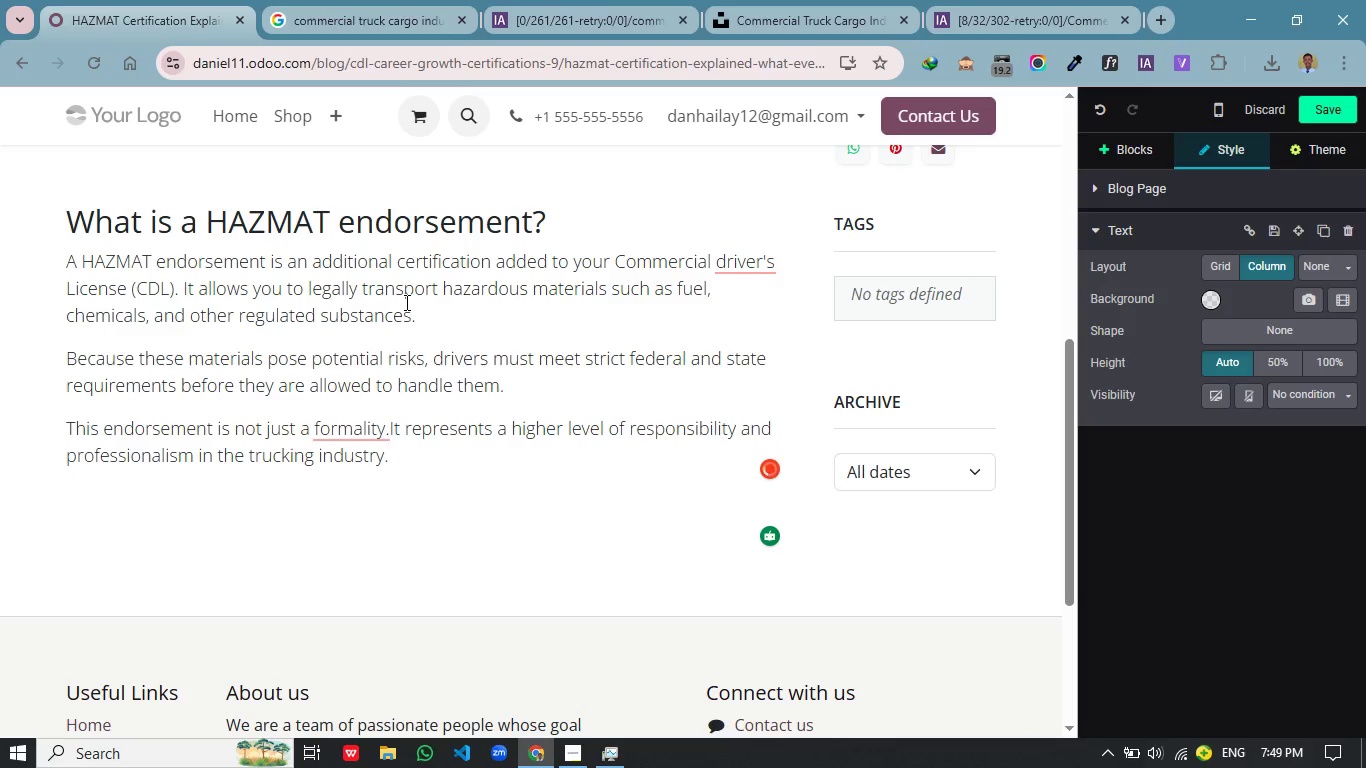 
left_click([383, 479])
 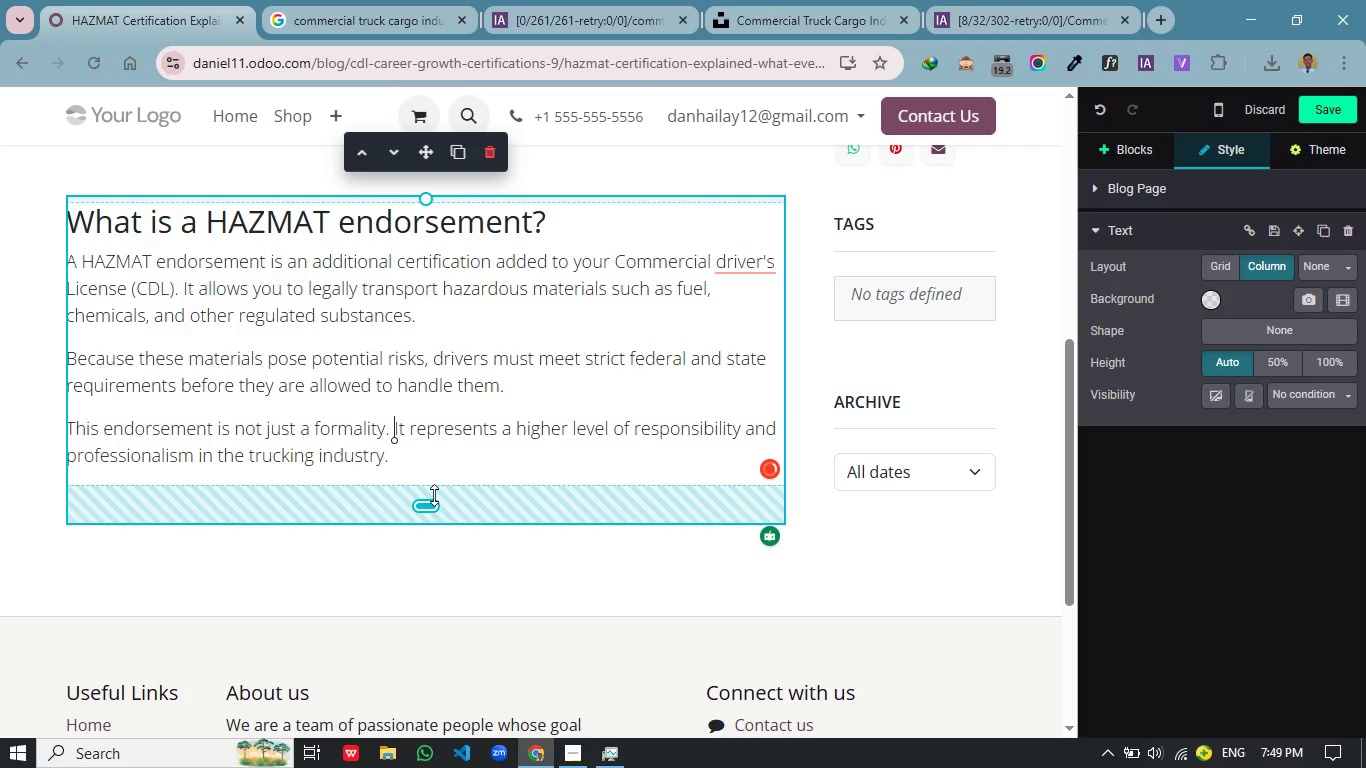 
left_click_drag(start_coordinate=[434, 496], to_coordinate=[442, 465])
 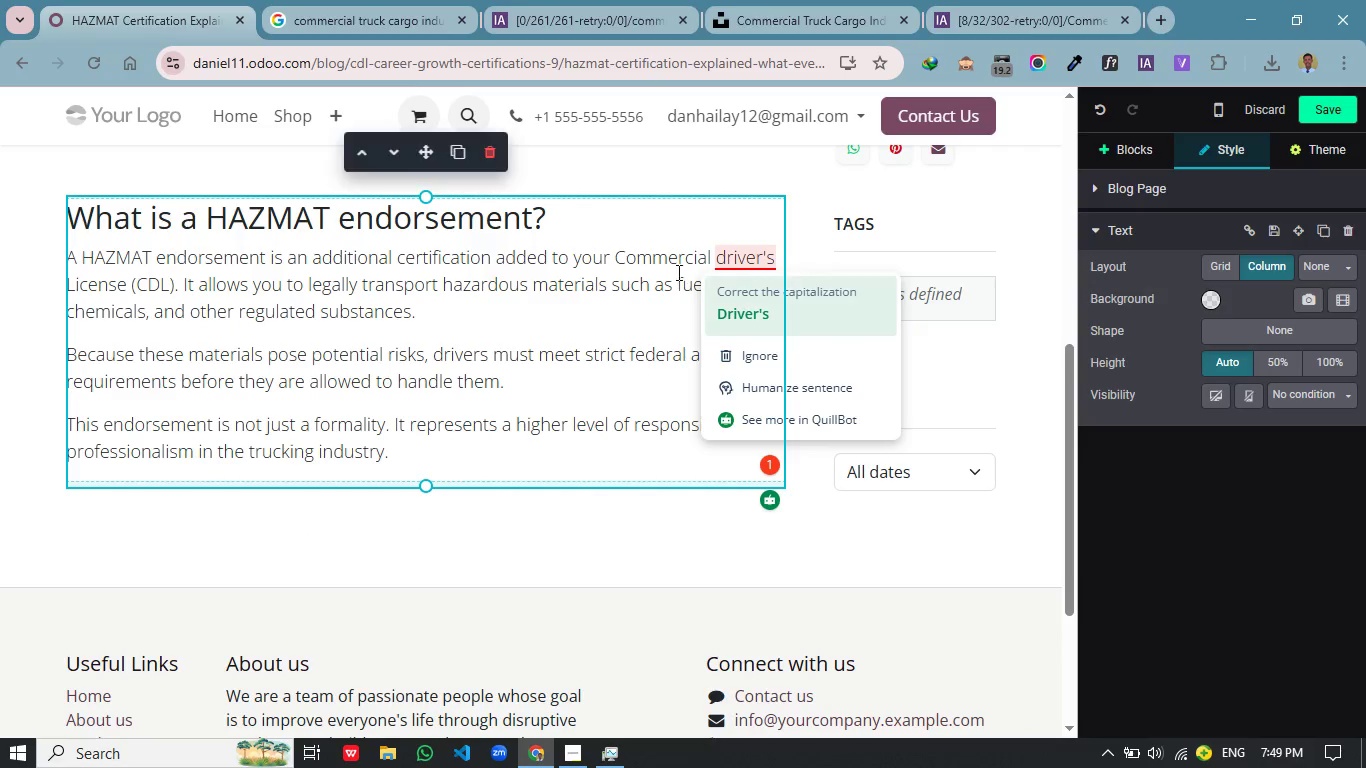 
left_click([637, 216])
 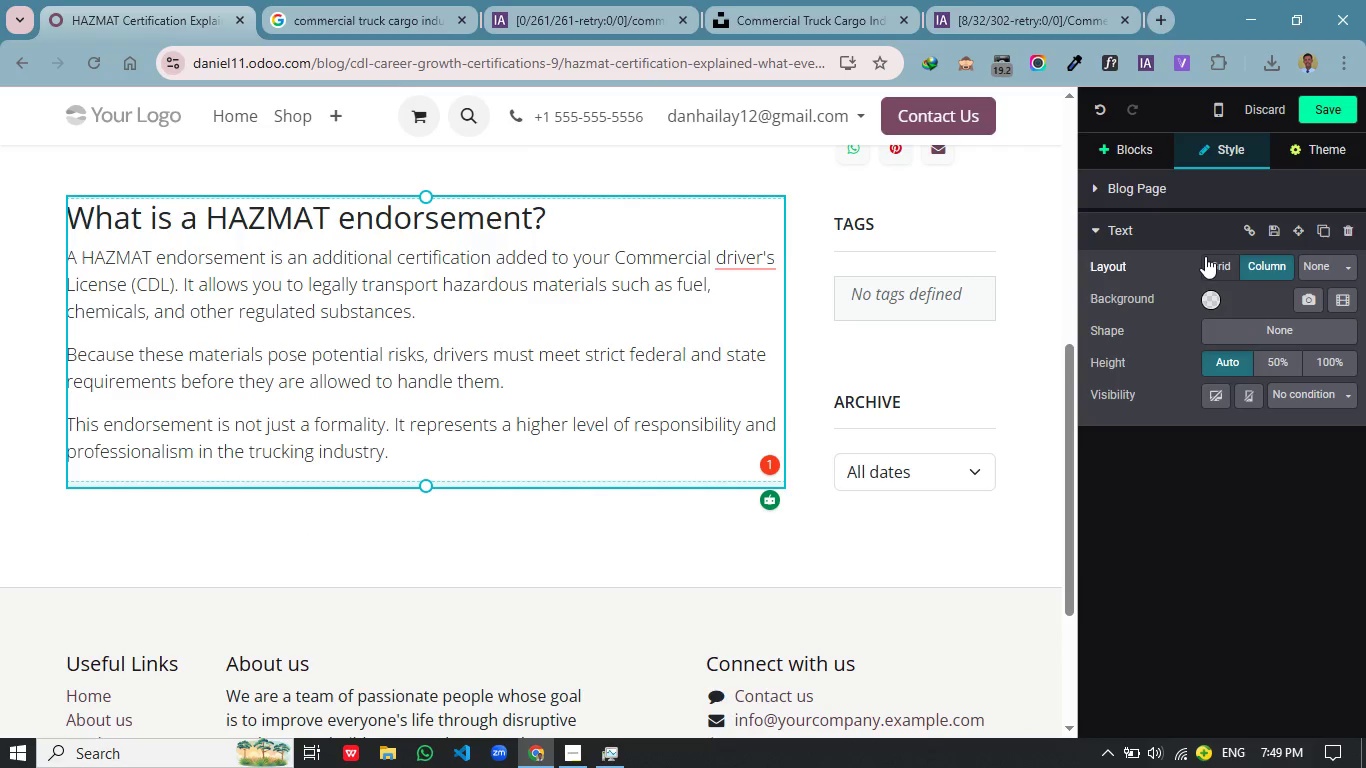 
left_click([1216, 258])
 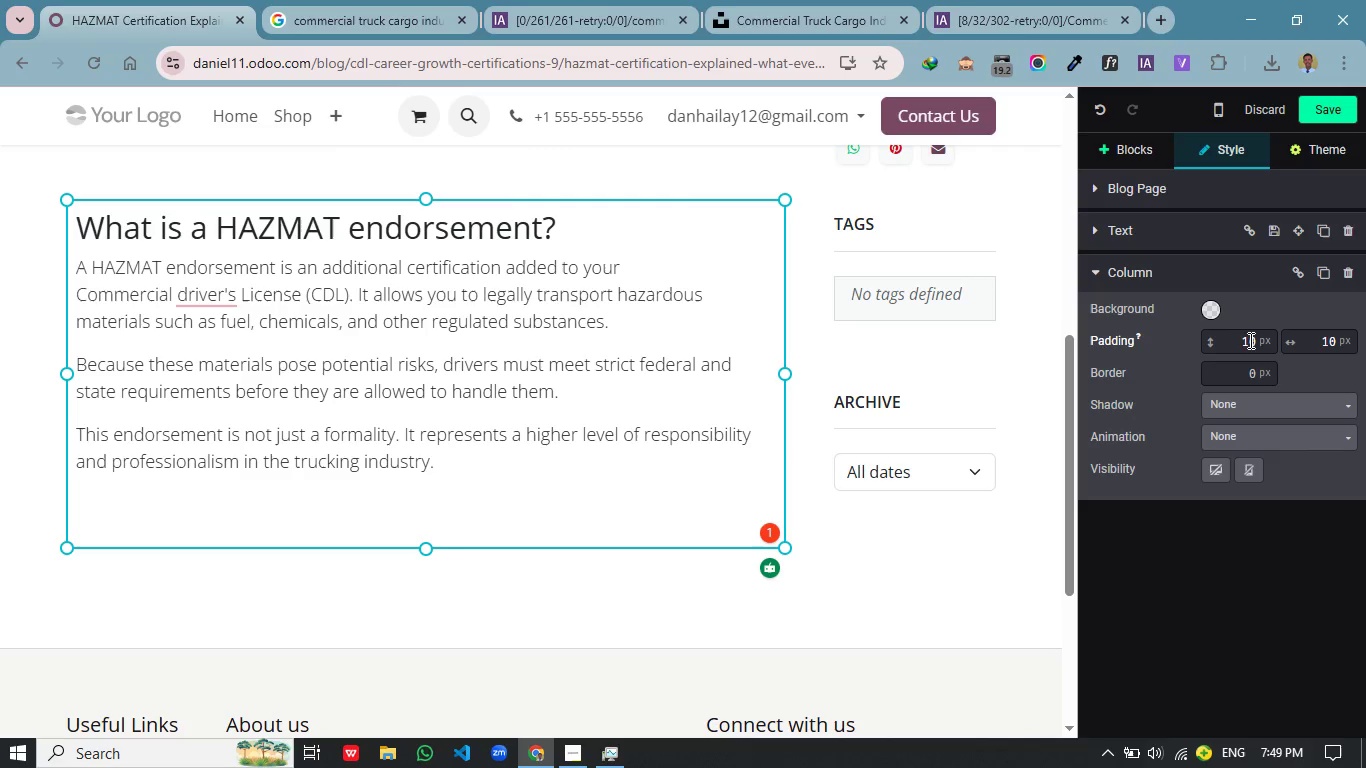 
left_click([1253, 340])
 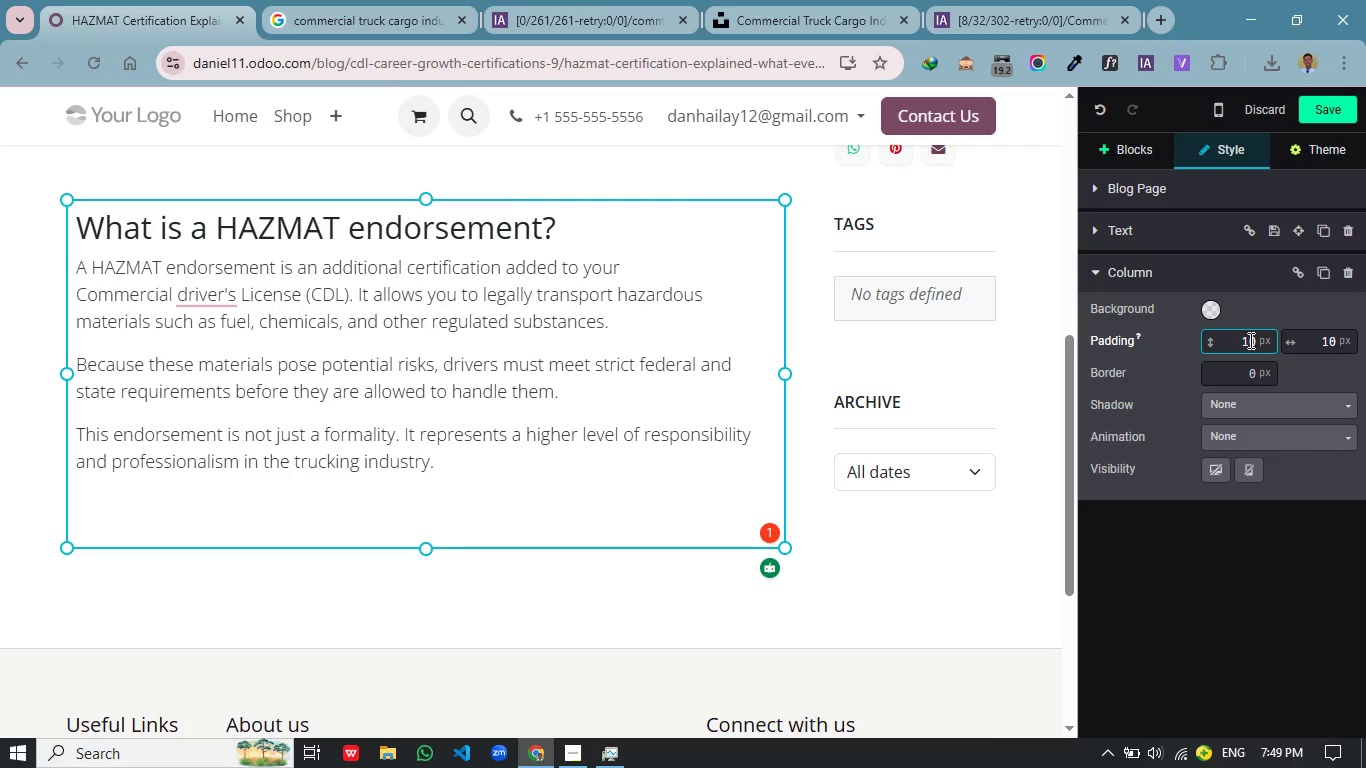 
left_click([1249, 340])
 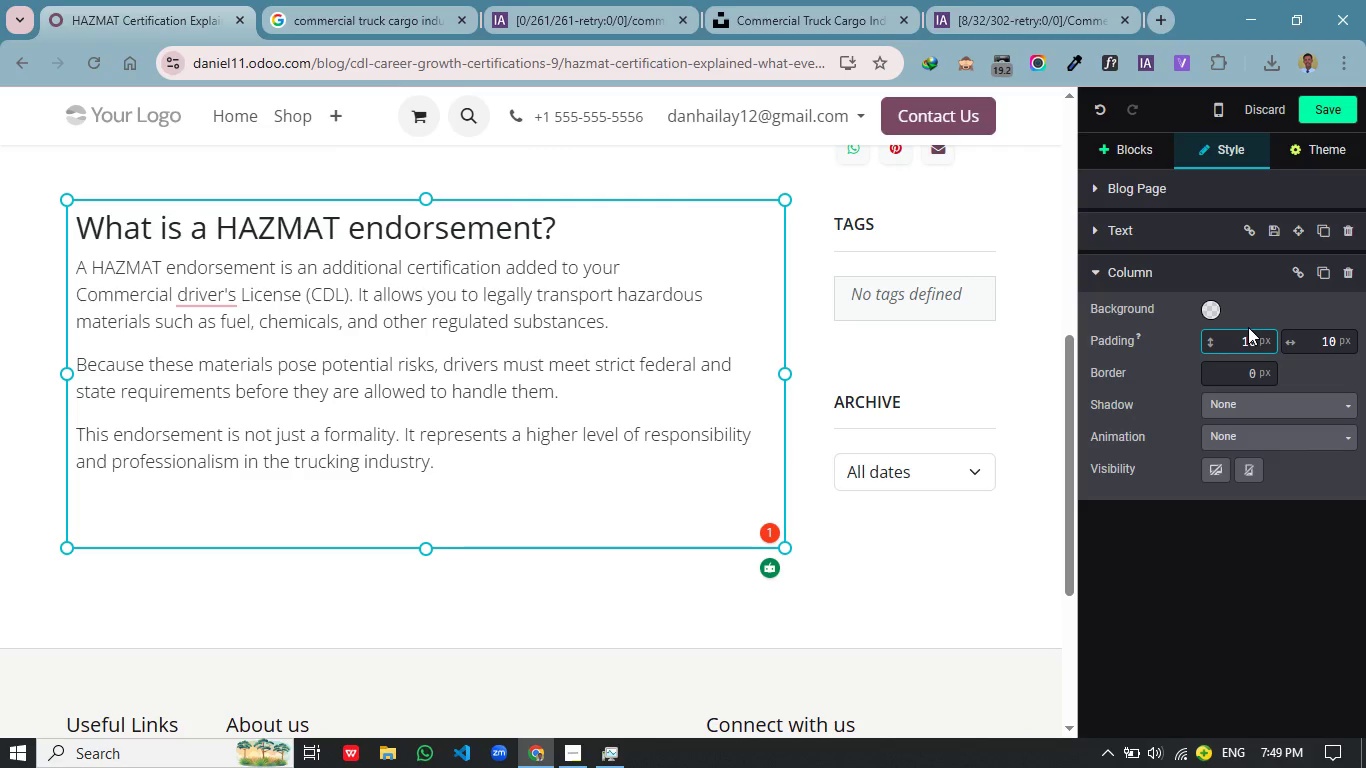 
key(Backspace)
 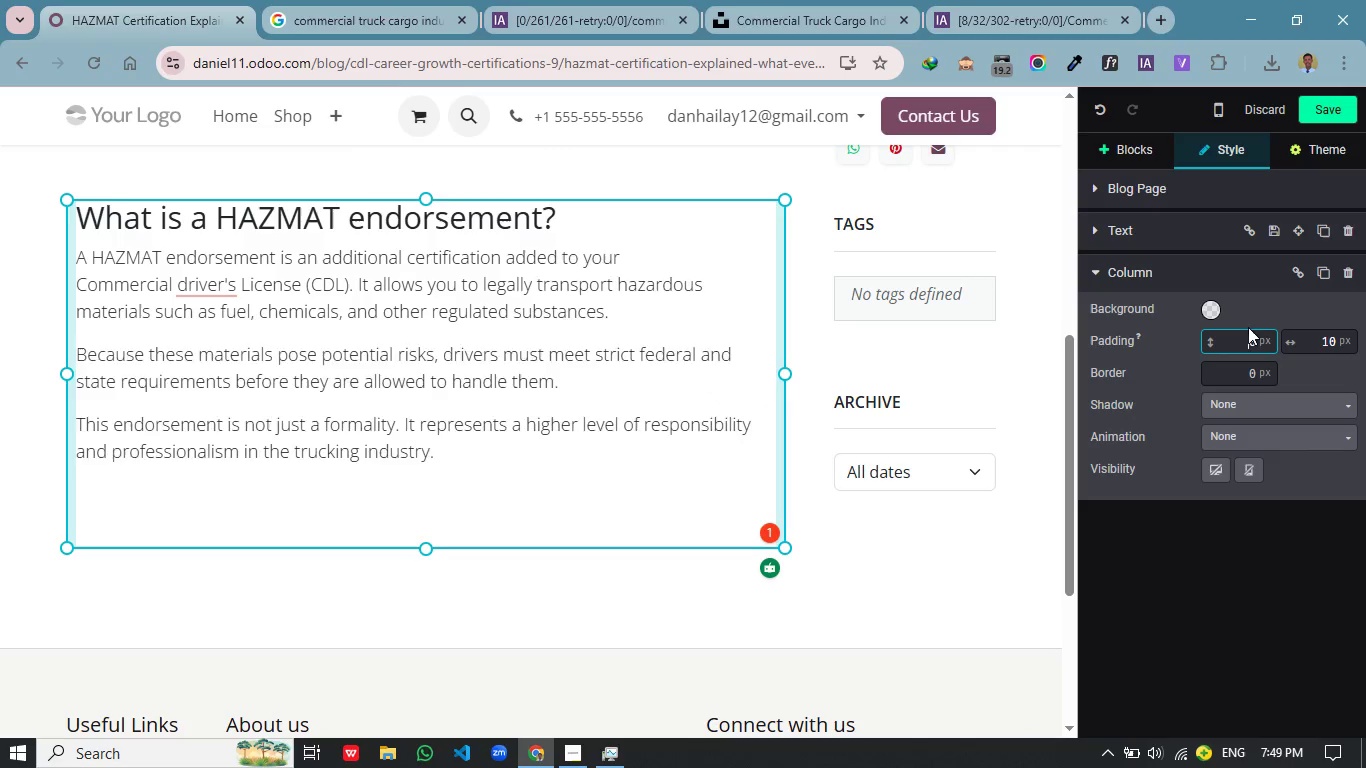 
key(2)
 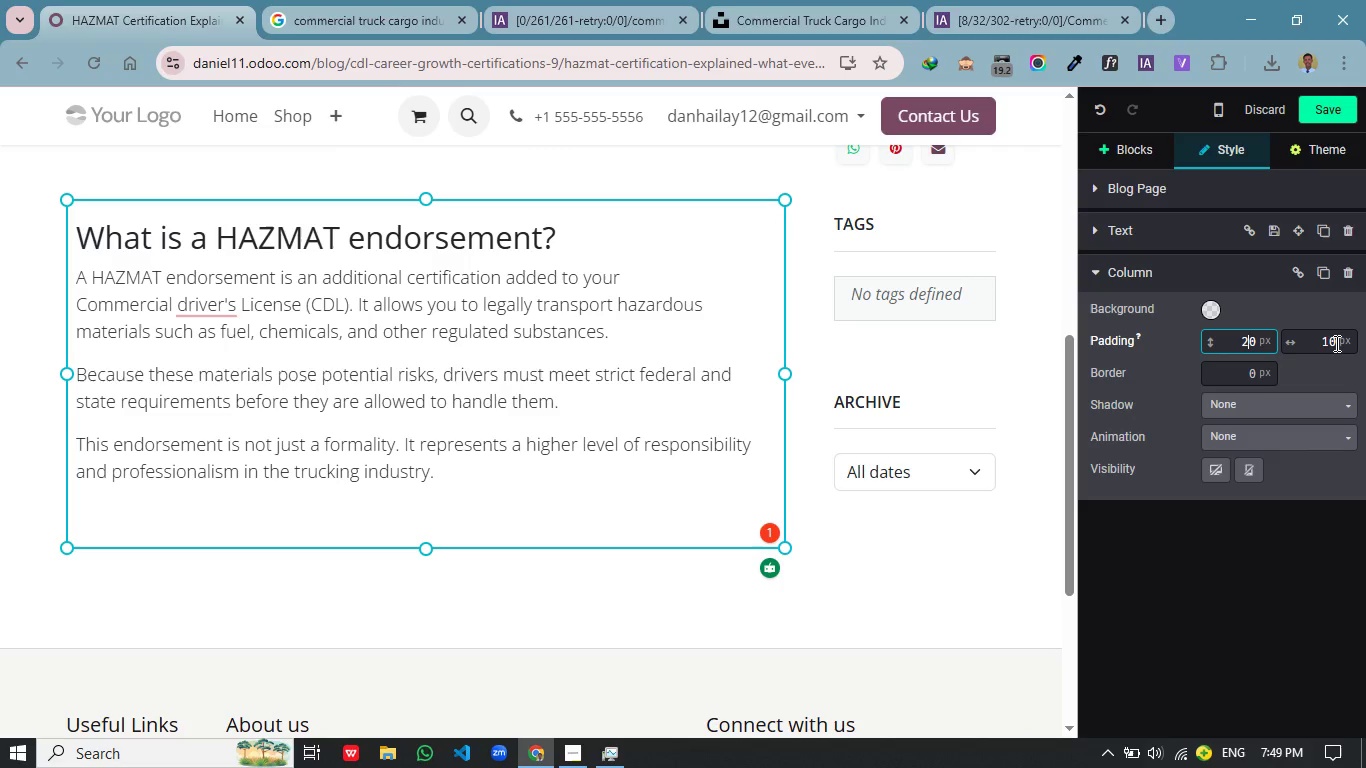 
left_click([1332, 344])
 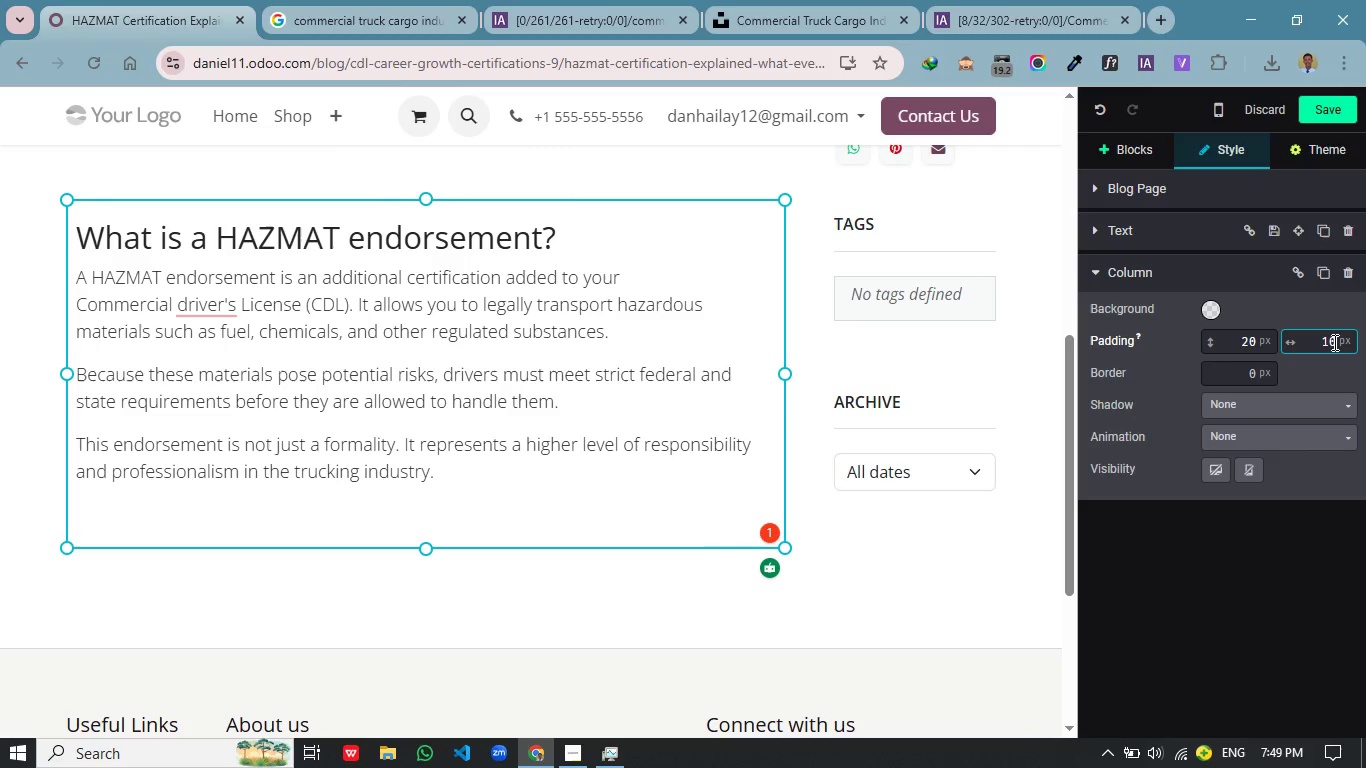 
key(Backspace)
 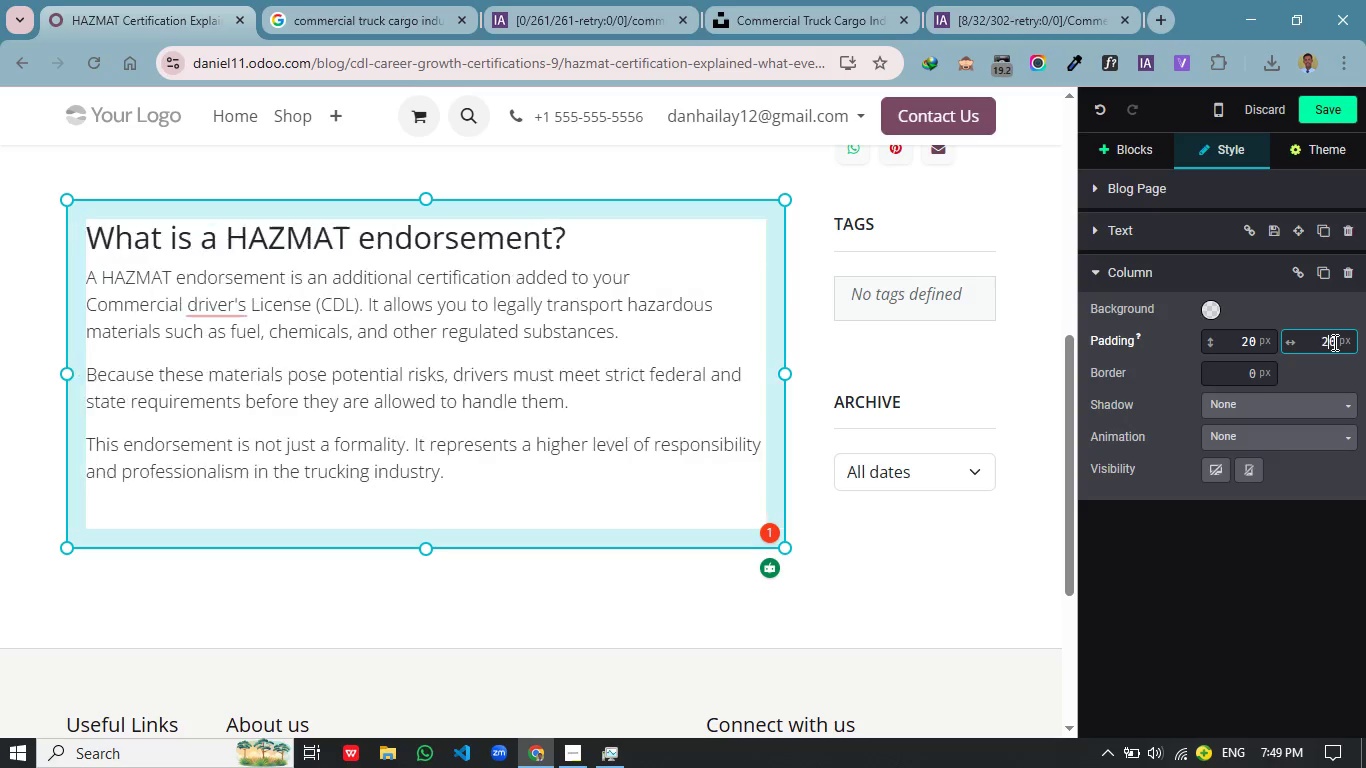 
key(2)
 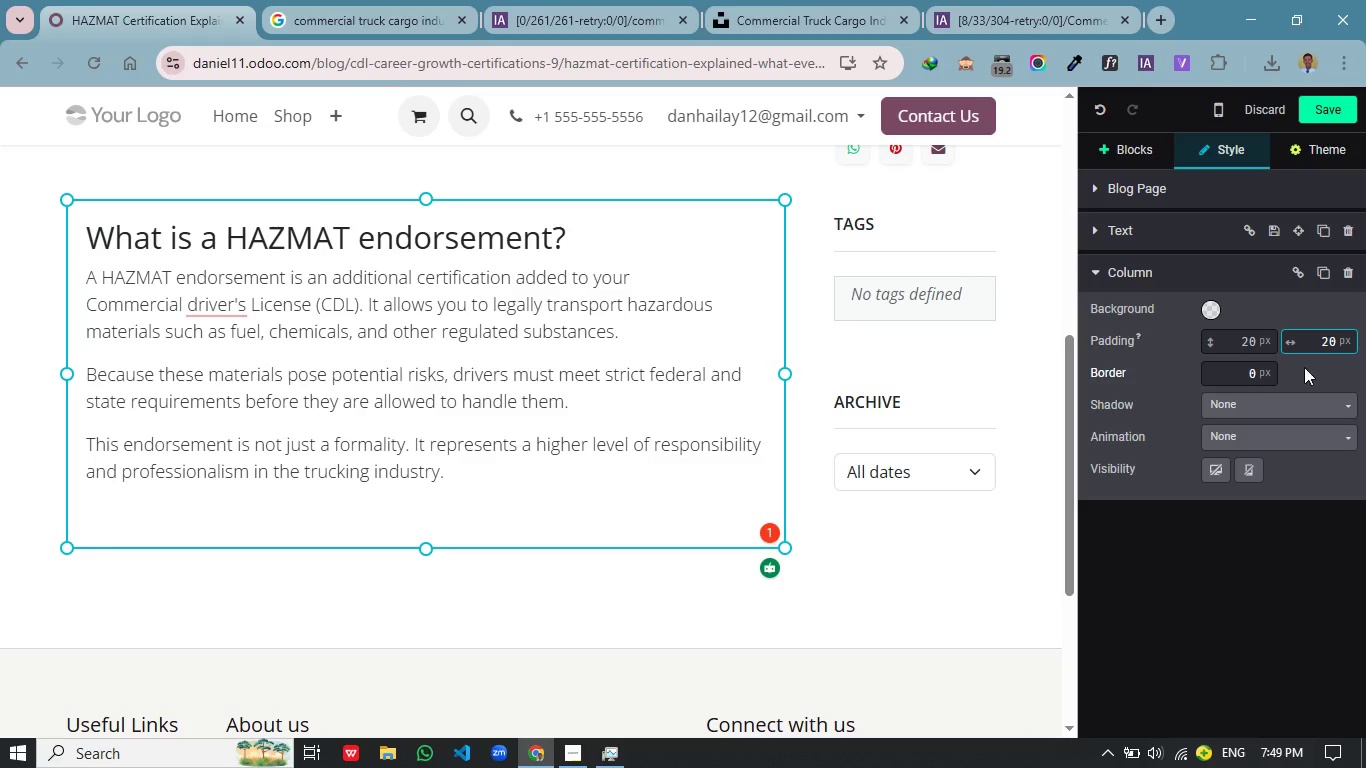 
wait(5.27)
 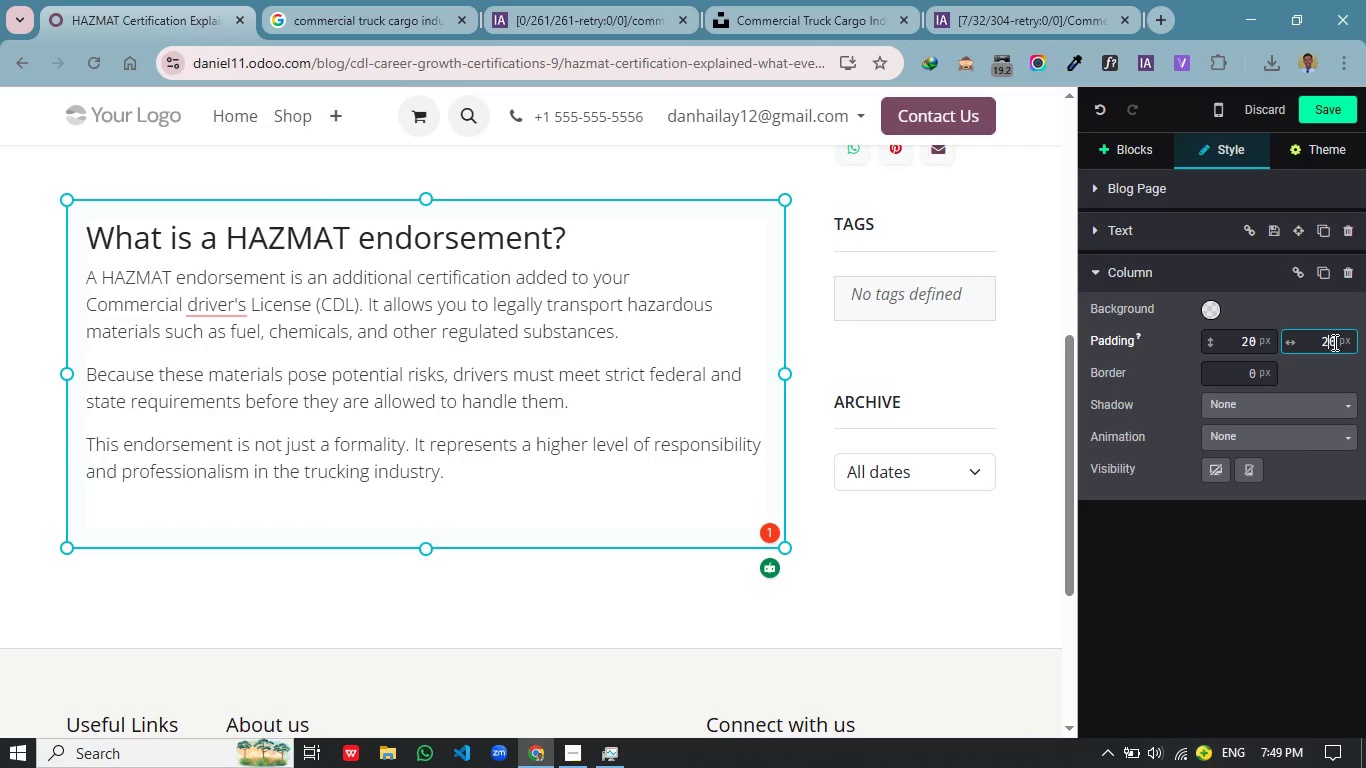 
left_click([1262, 405])
 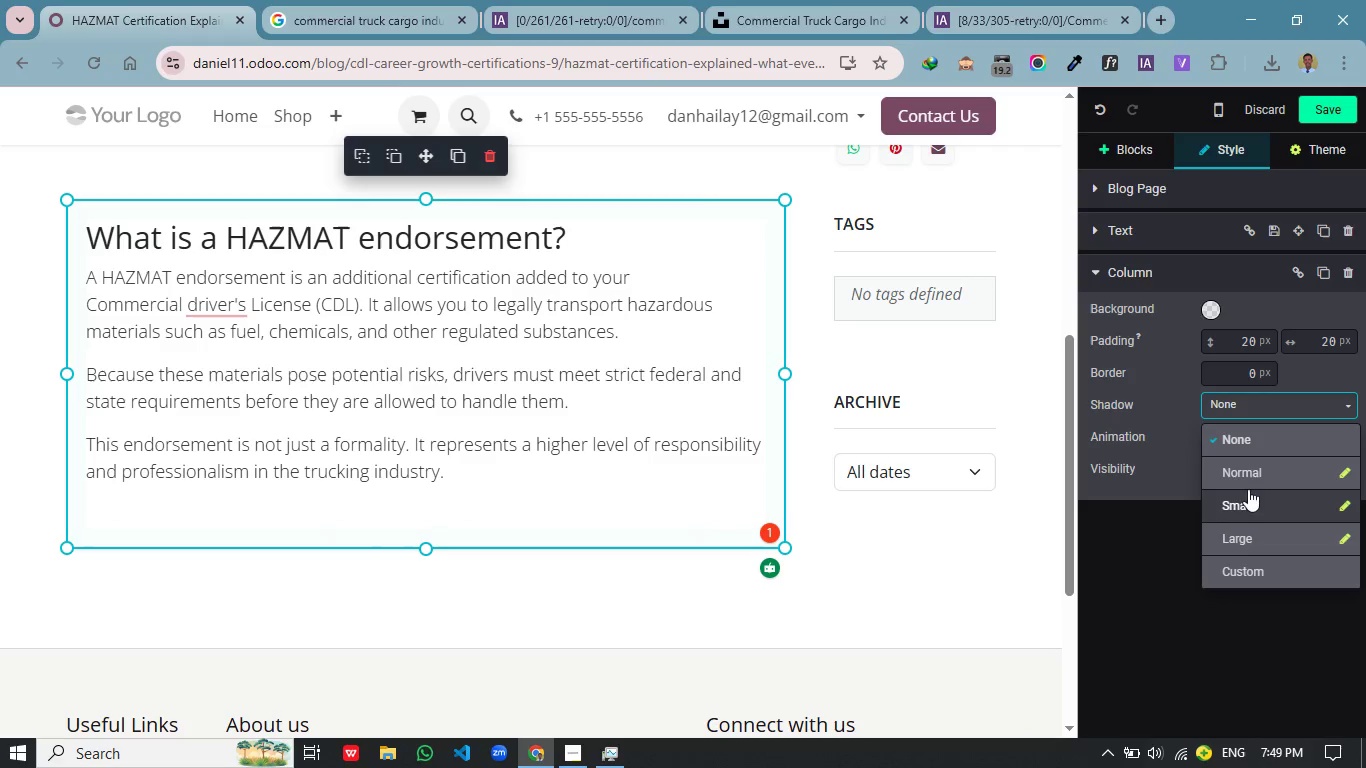 
left_click([1254, 478])
 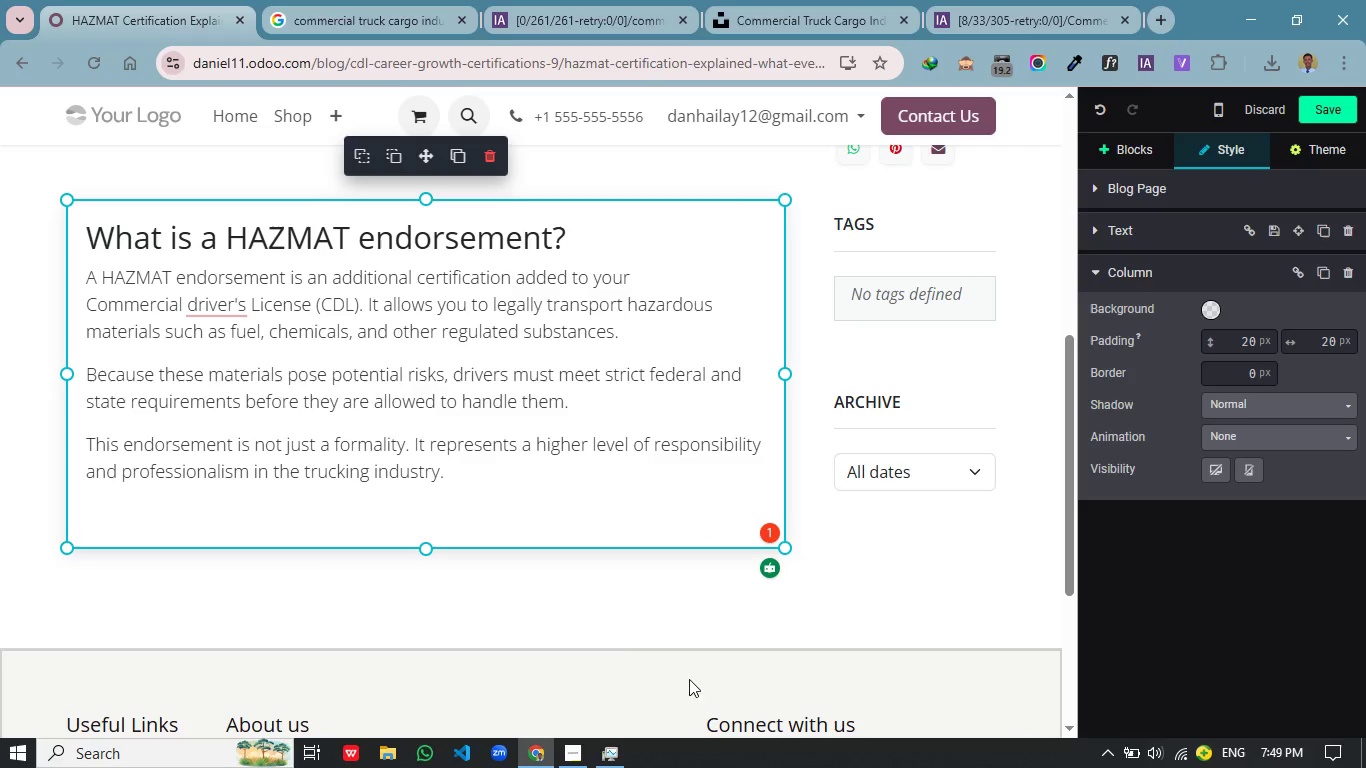 
left_click([628, 628])
 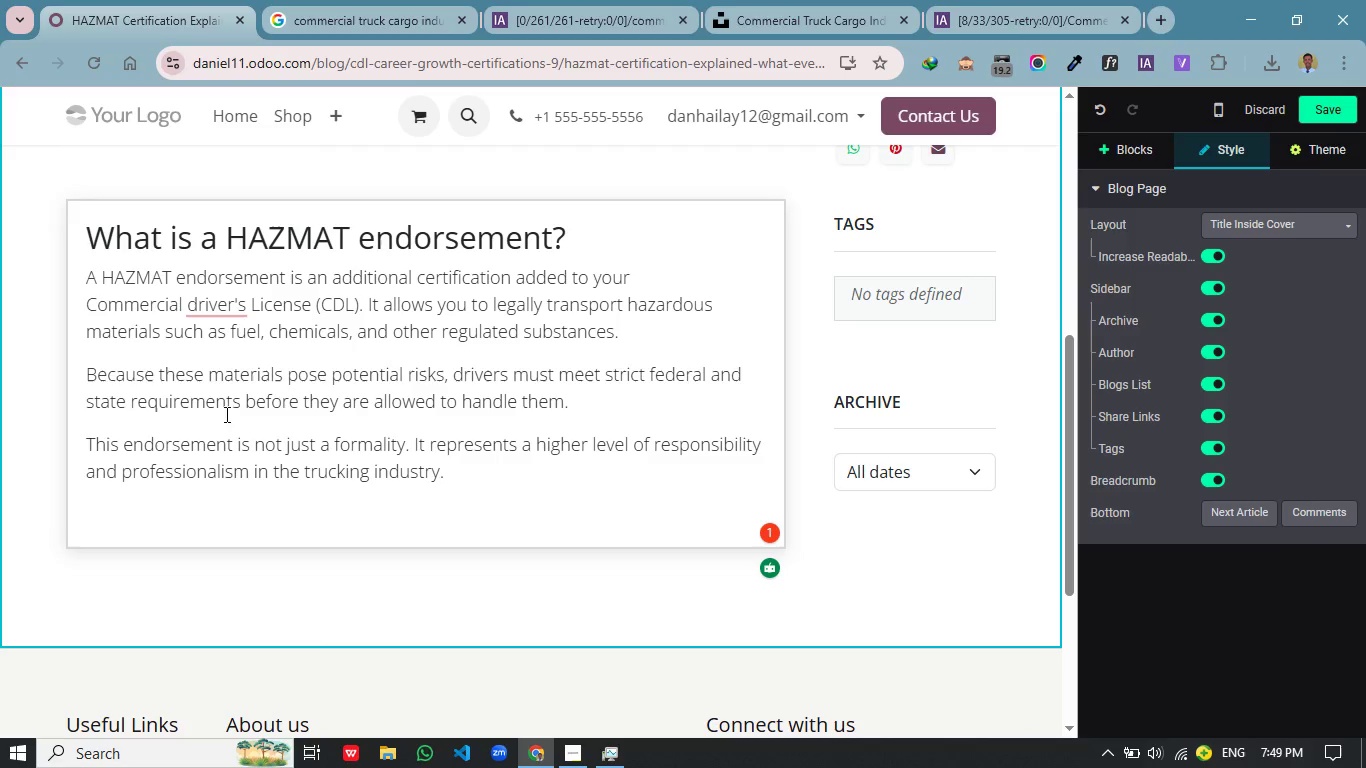 
left_click_drag(start_coordinate=[584, 228], to_coordinate=[68, 231])
 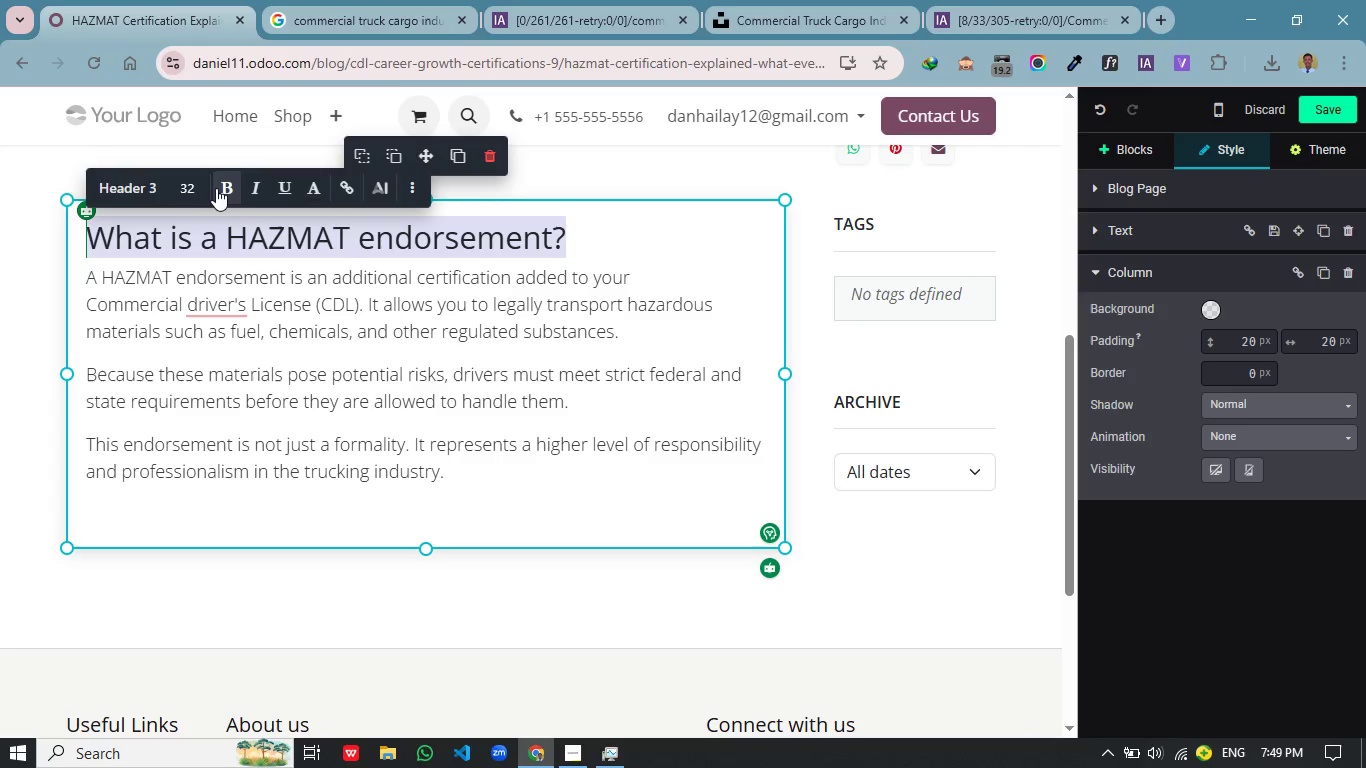 
left_click([224, 188])
 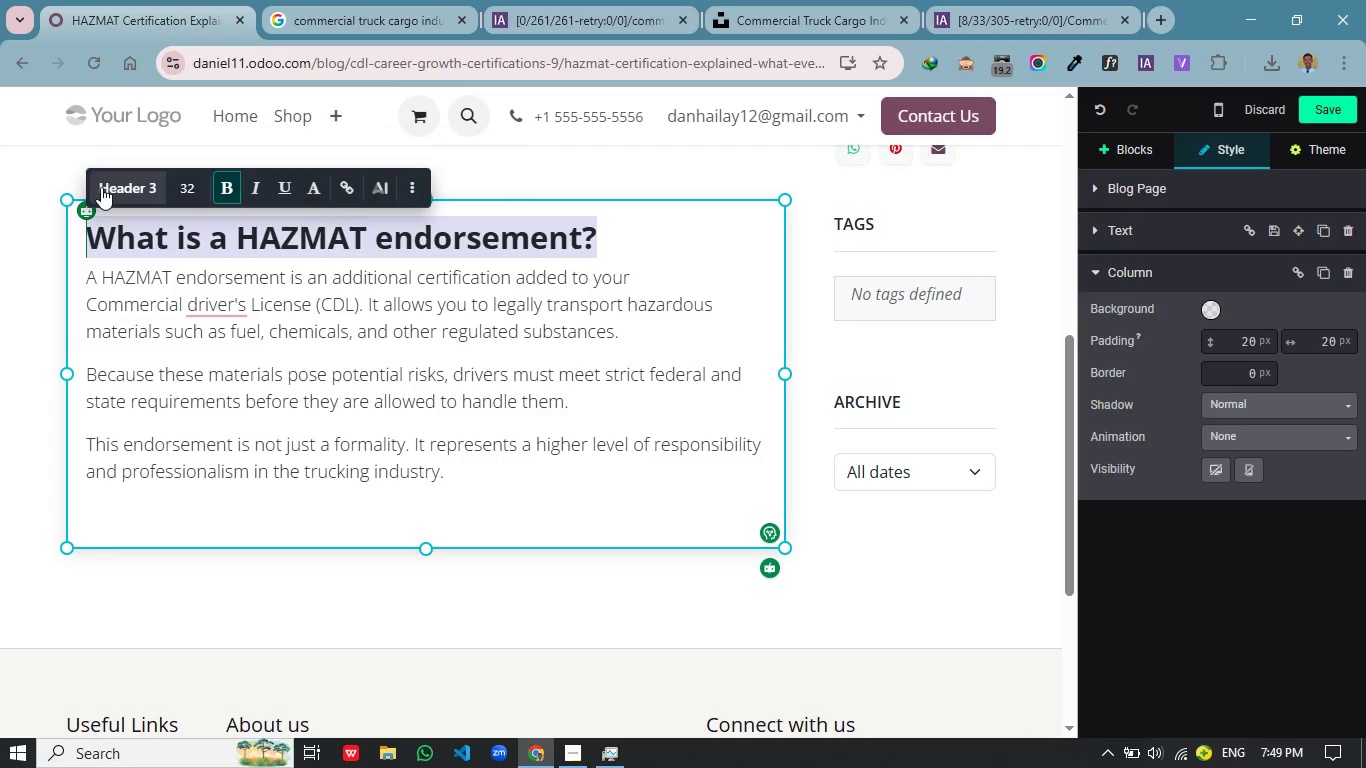 
left_click([101, 187])
 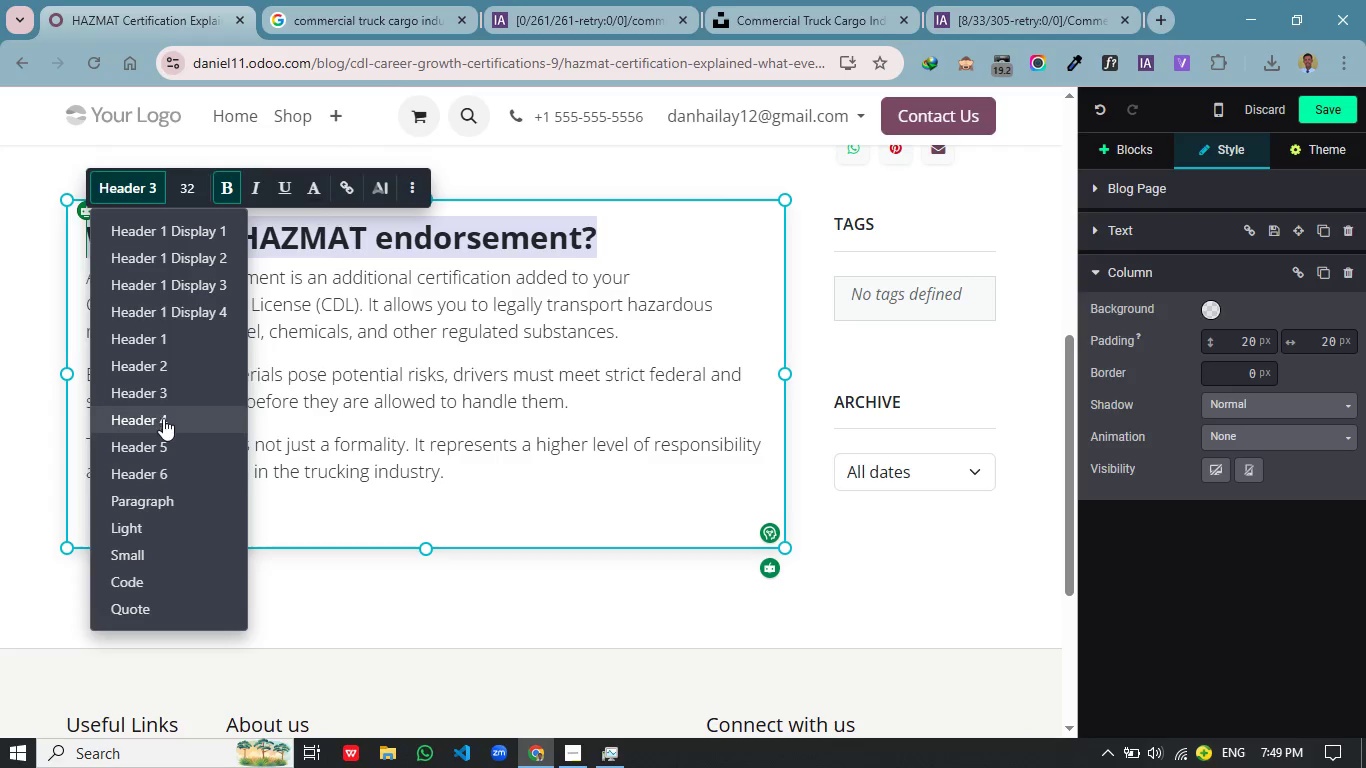 
left_click([163, 420])
 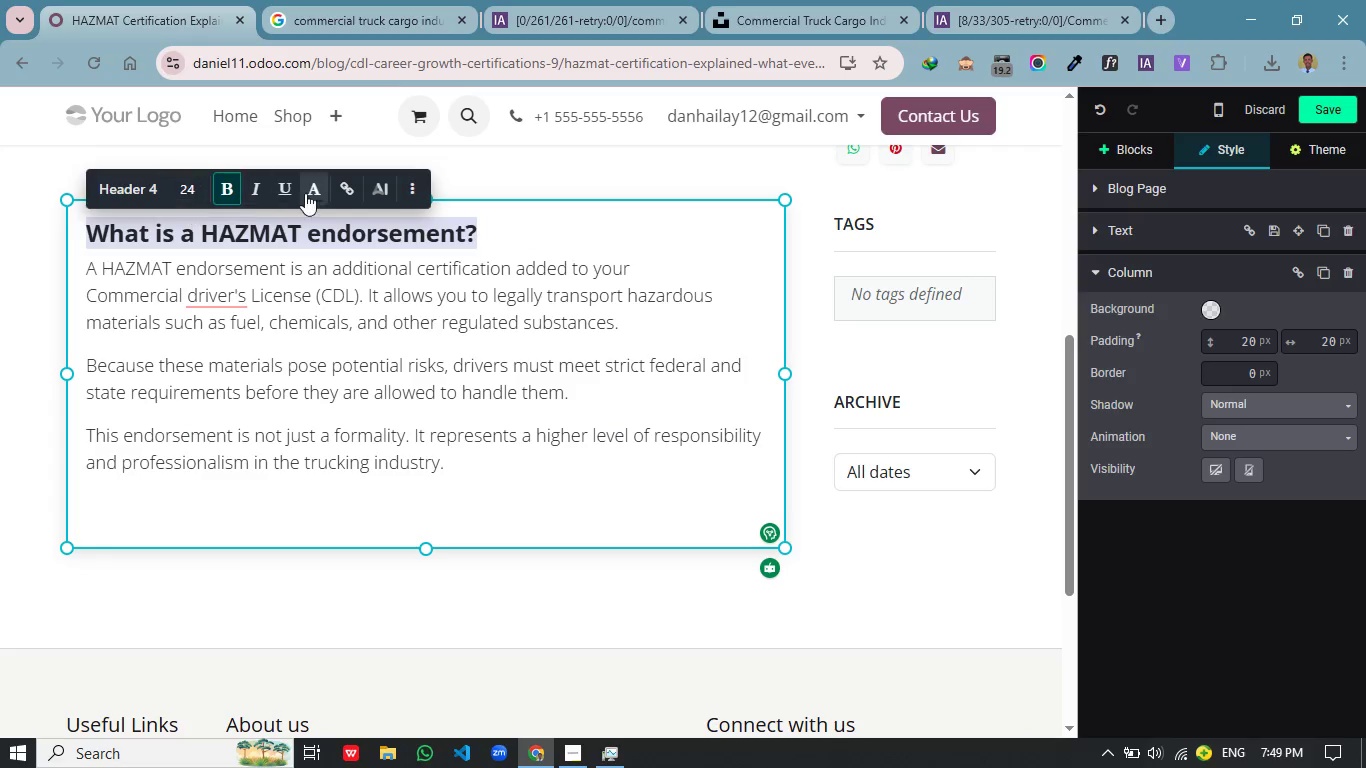 
left_click([408, 188])
 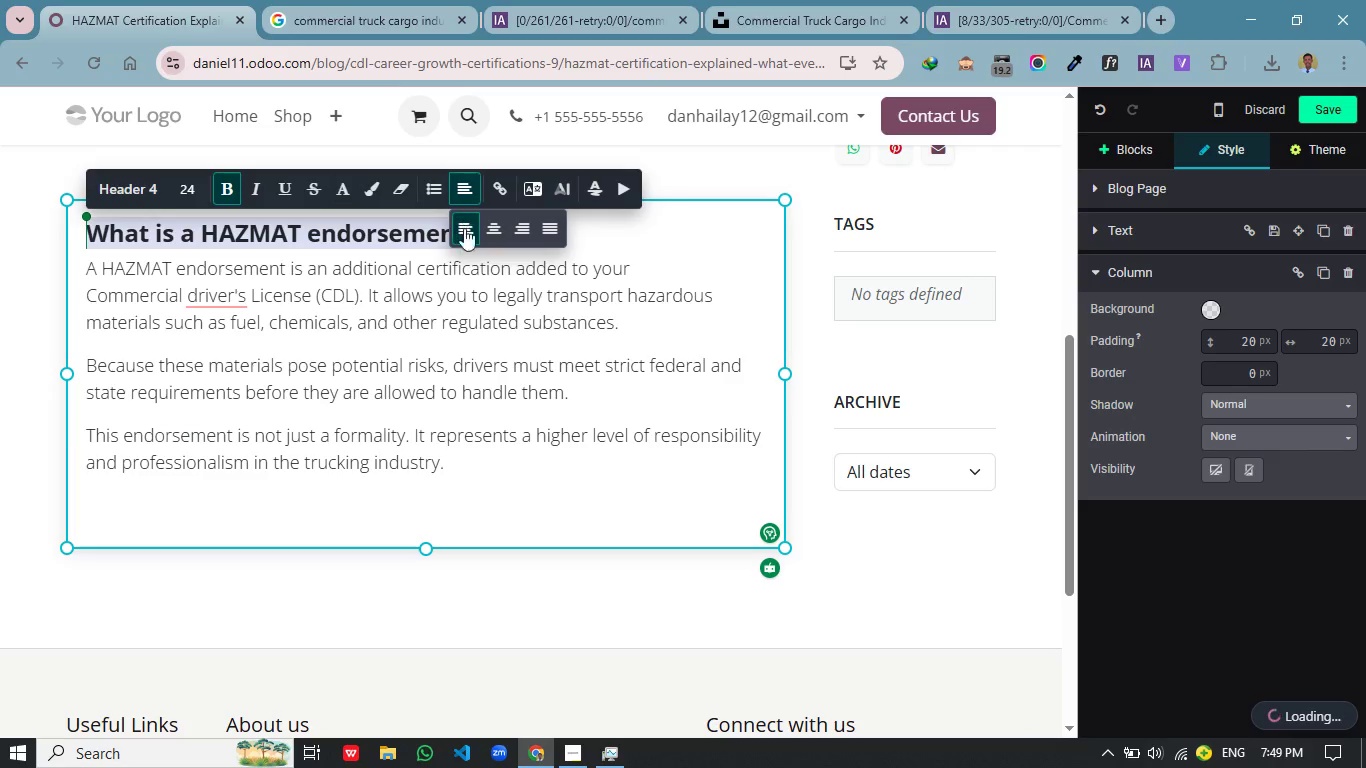 
left_click([490, 230])
 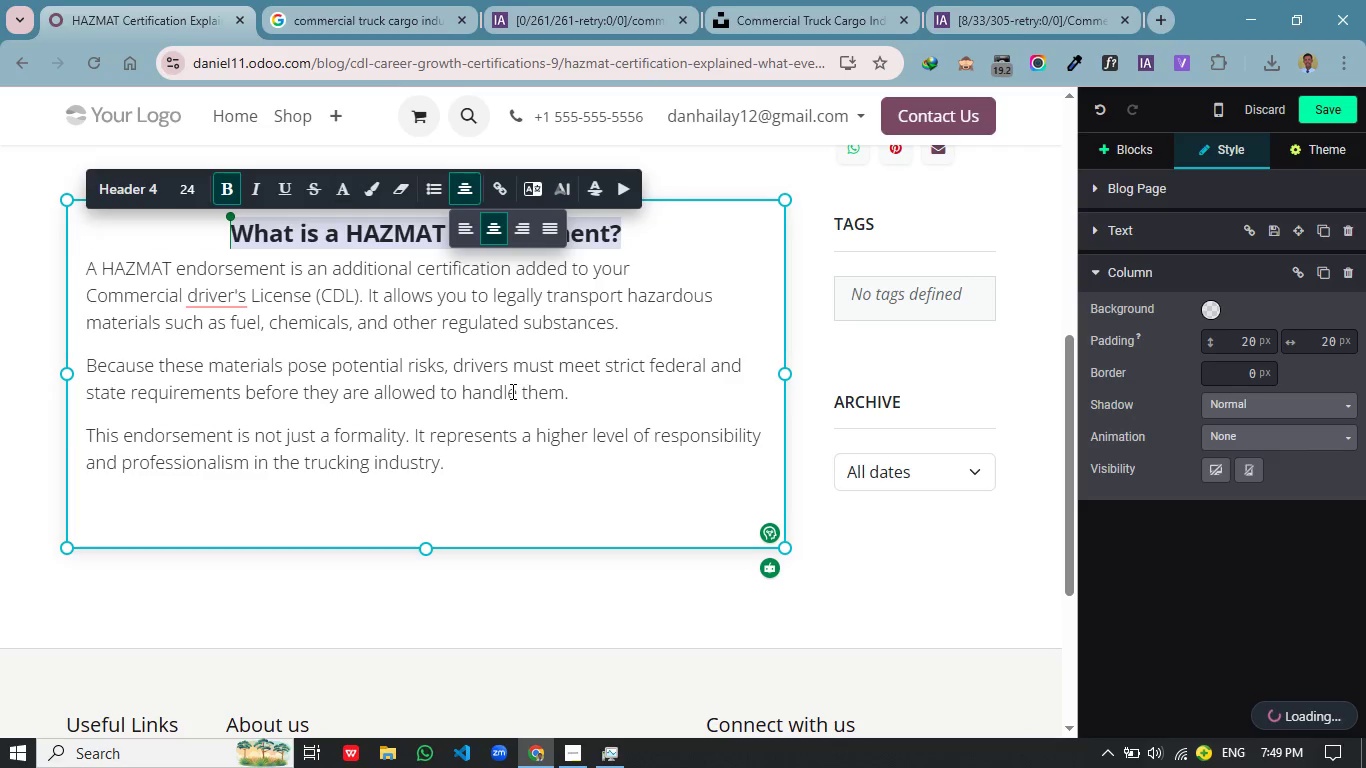 
left_click([511, 395])
 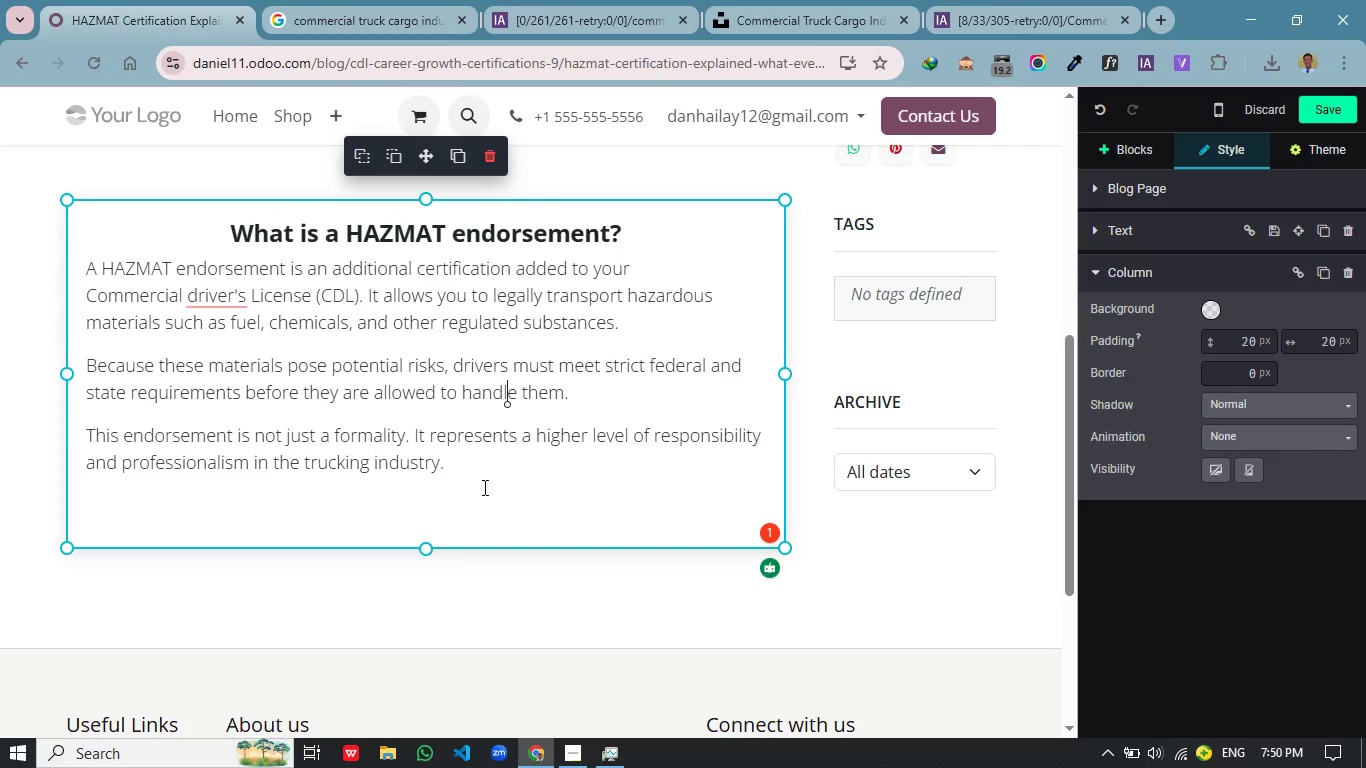 
left_click_drag(start_coordinate=[483, 475], to_coordinate=[87, 269])
 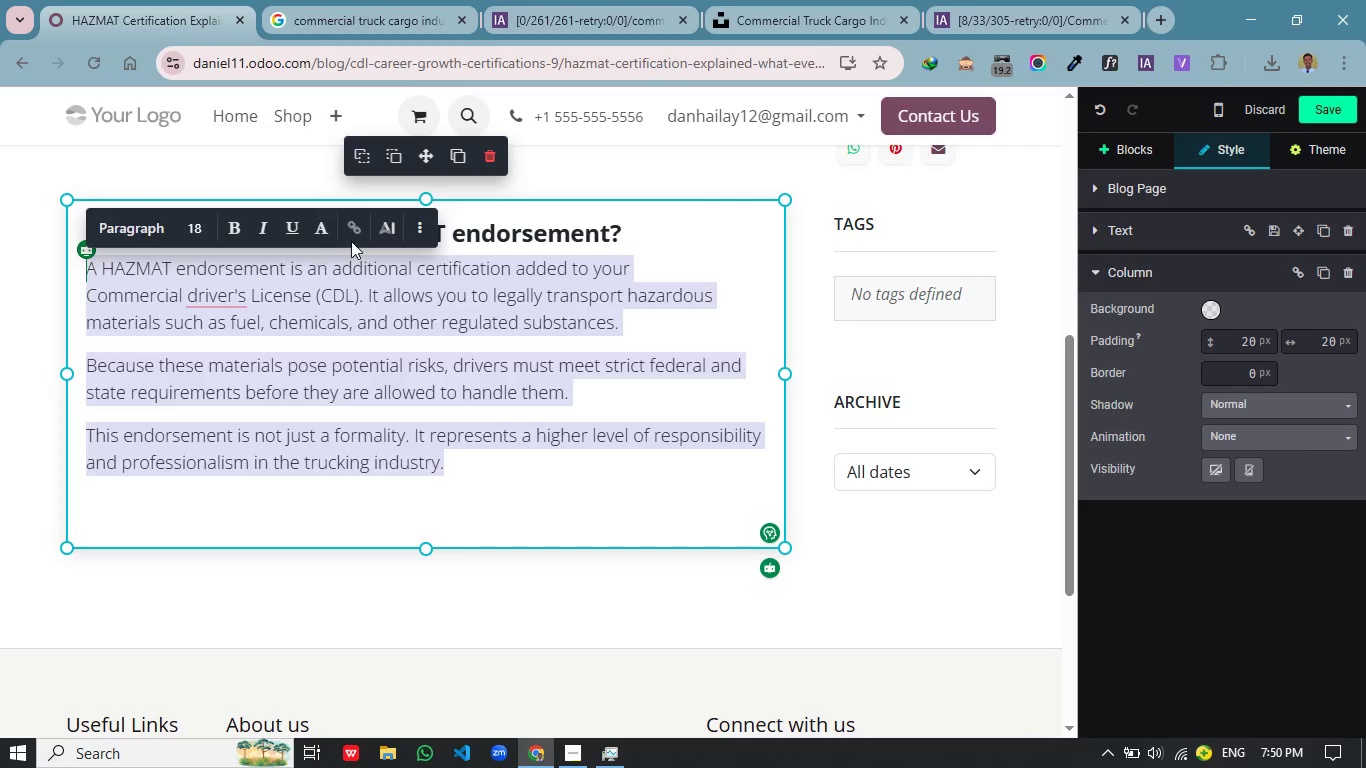 
wait(6.86)
 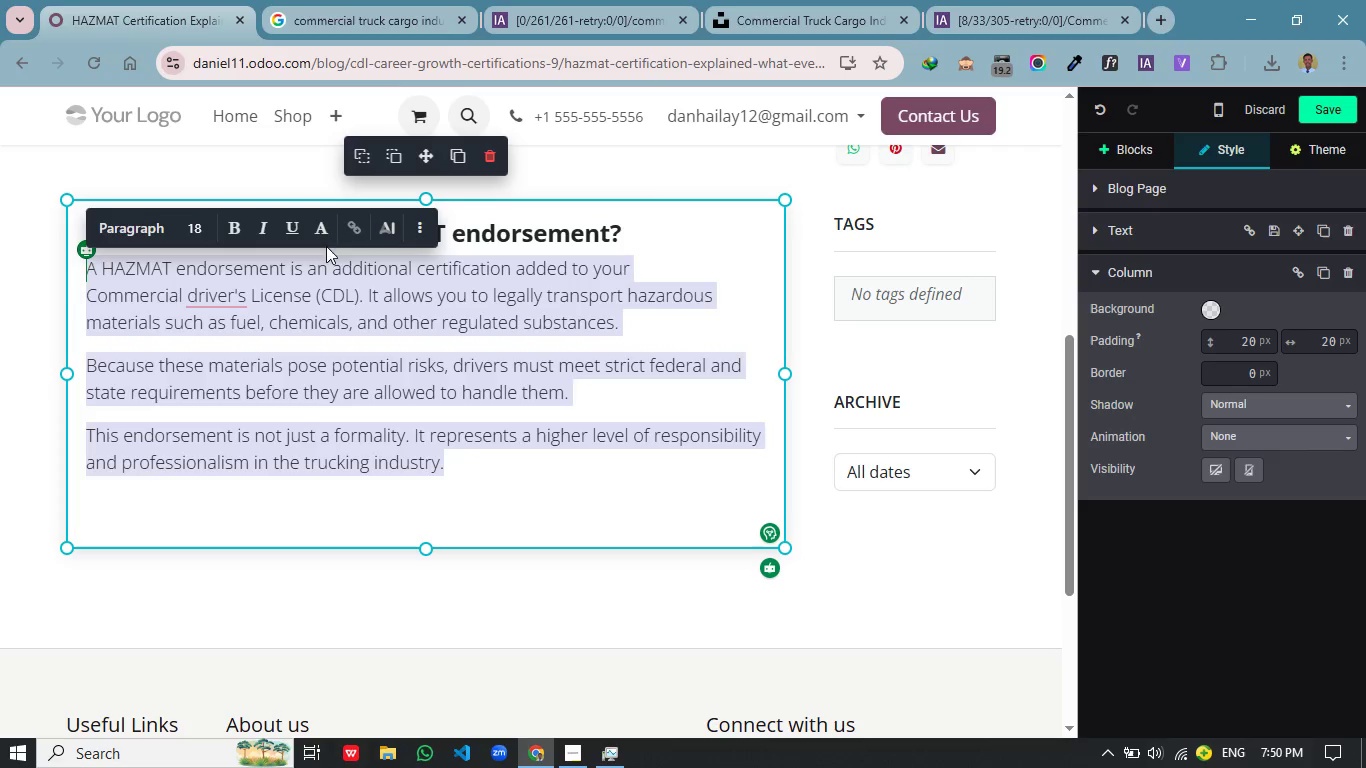 
left_click([422, 232])
 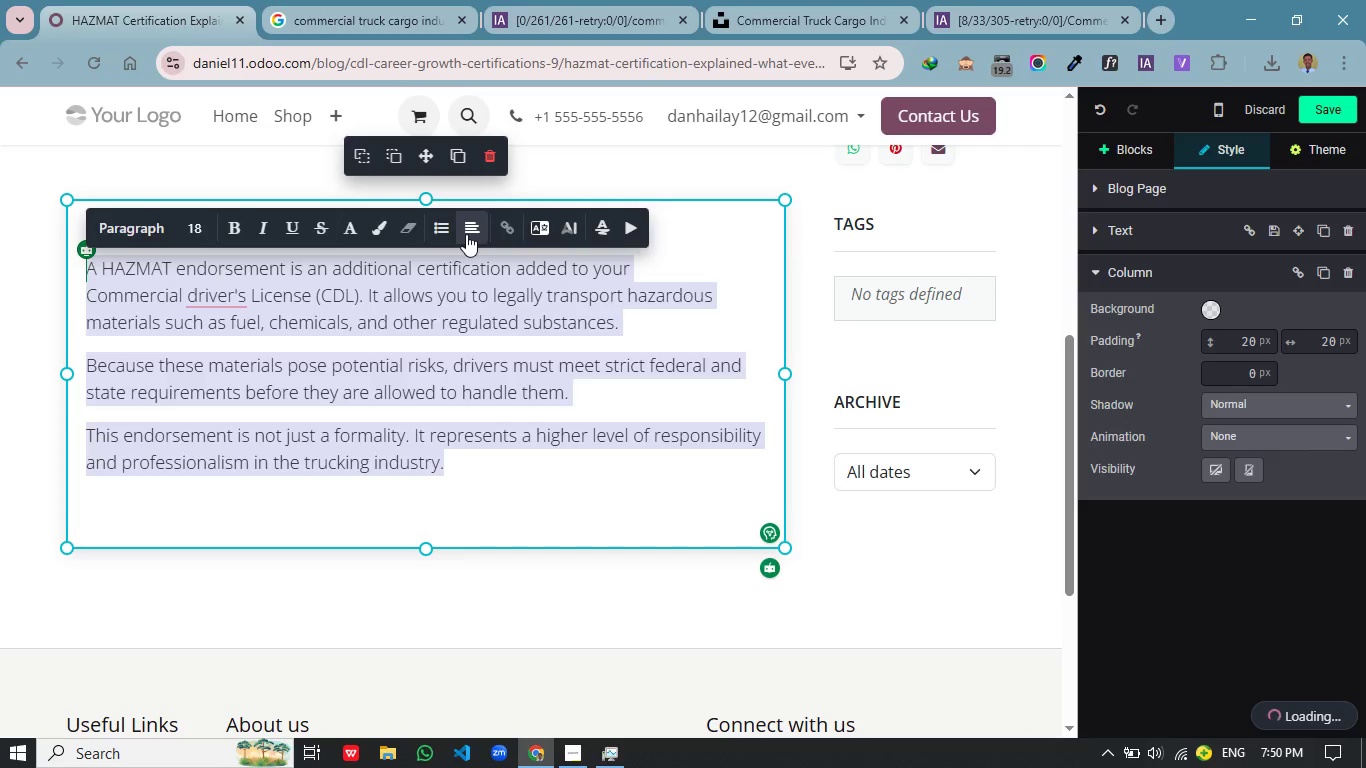 
left_click([466, 234])
 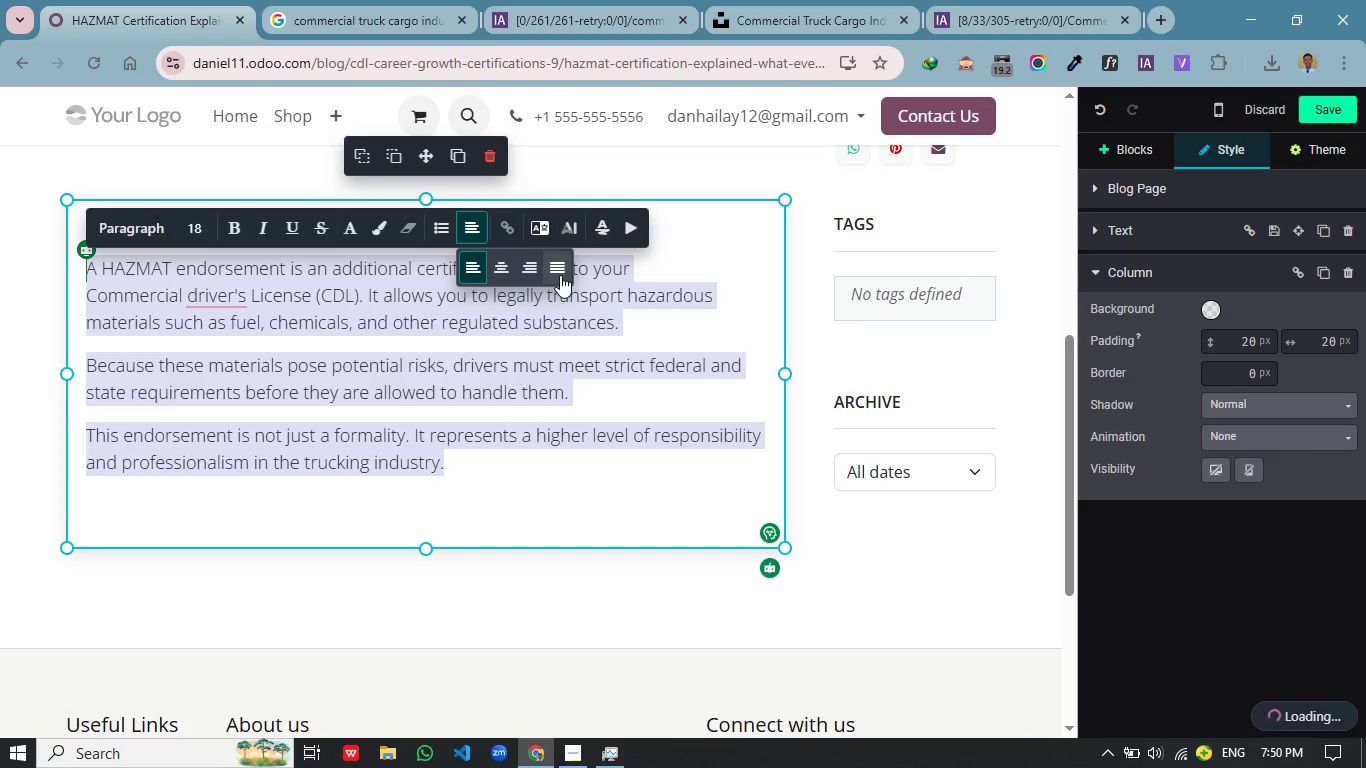 
left_click([567, 275])
 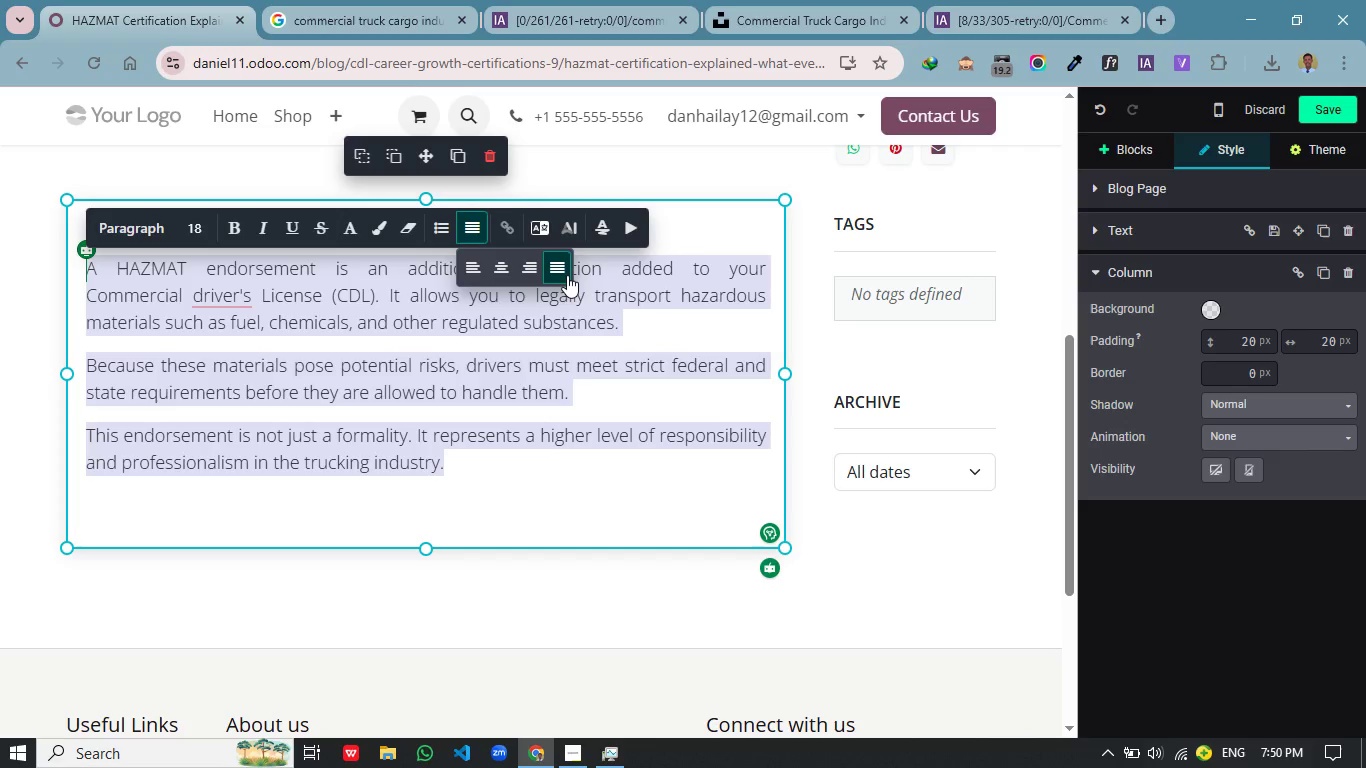 
left_click([323, 302])
 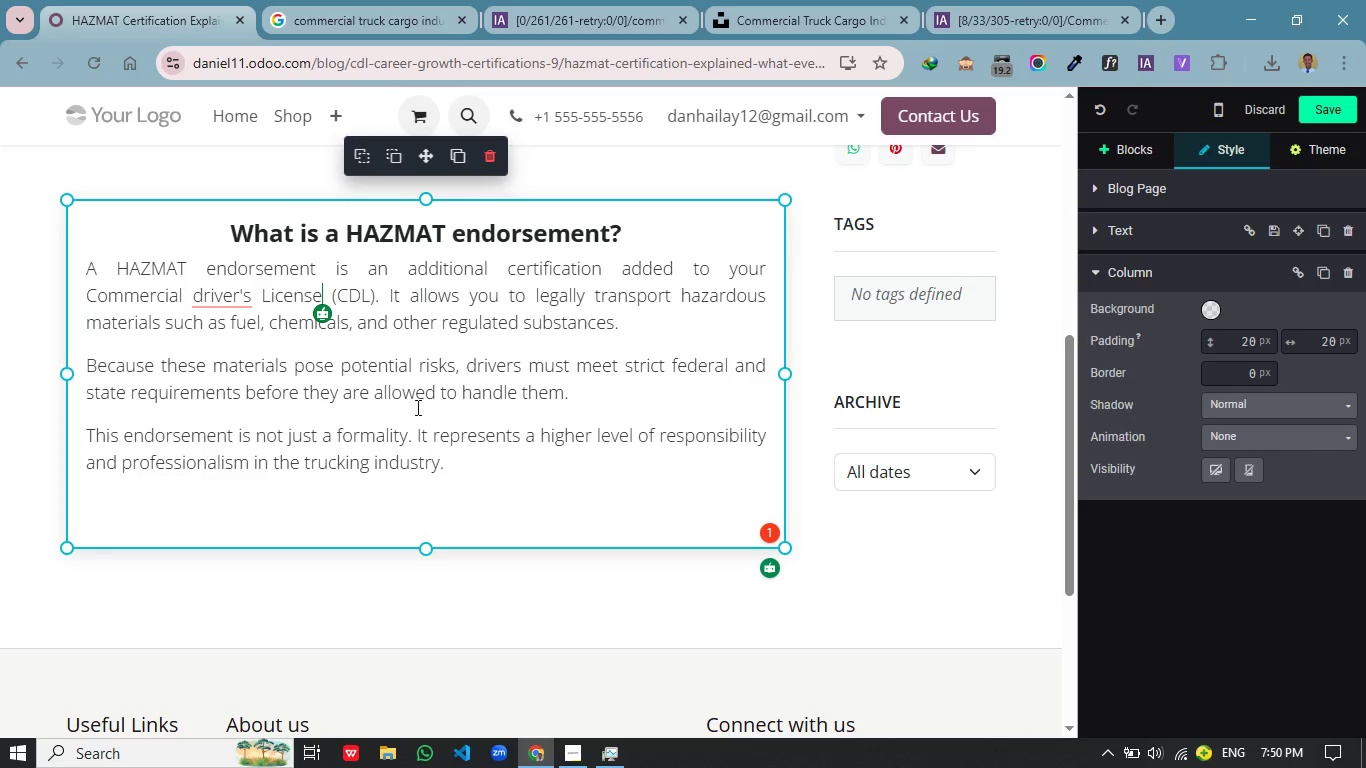 
wait(6.02)
 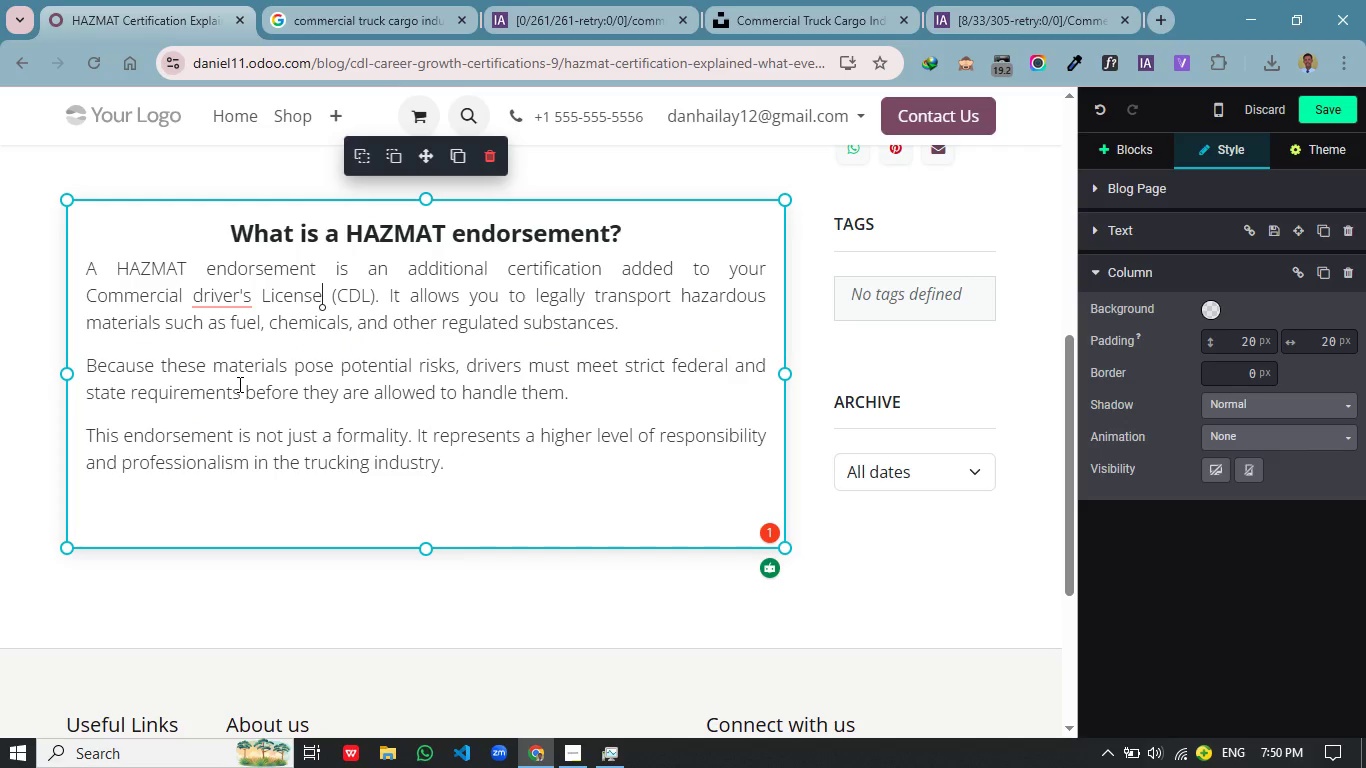 
left_click_drag(start_coordinate=[421, 543], to_coordinate=[430, 507])
 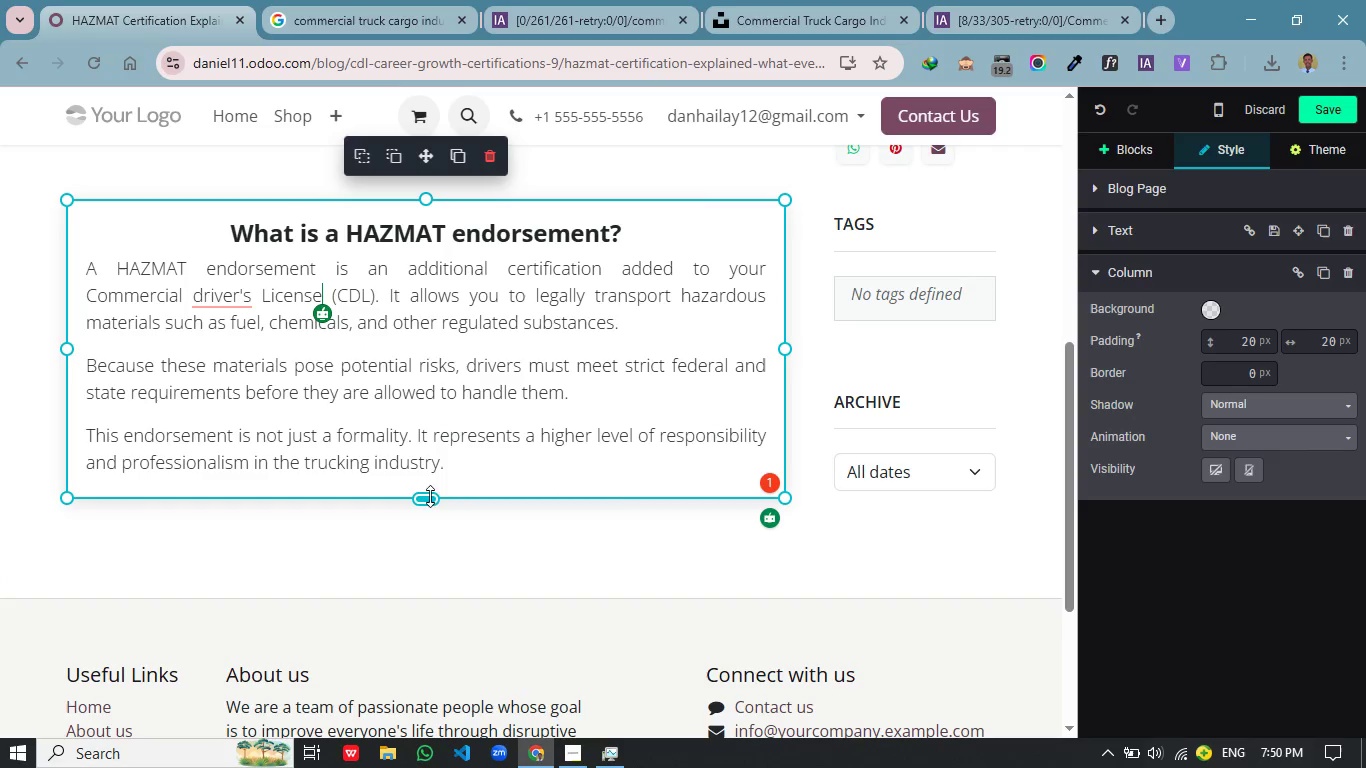 
left_click_drag(start_coordinate=[428, 501], to_coordinate=[431, 522])
 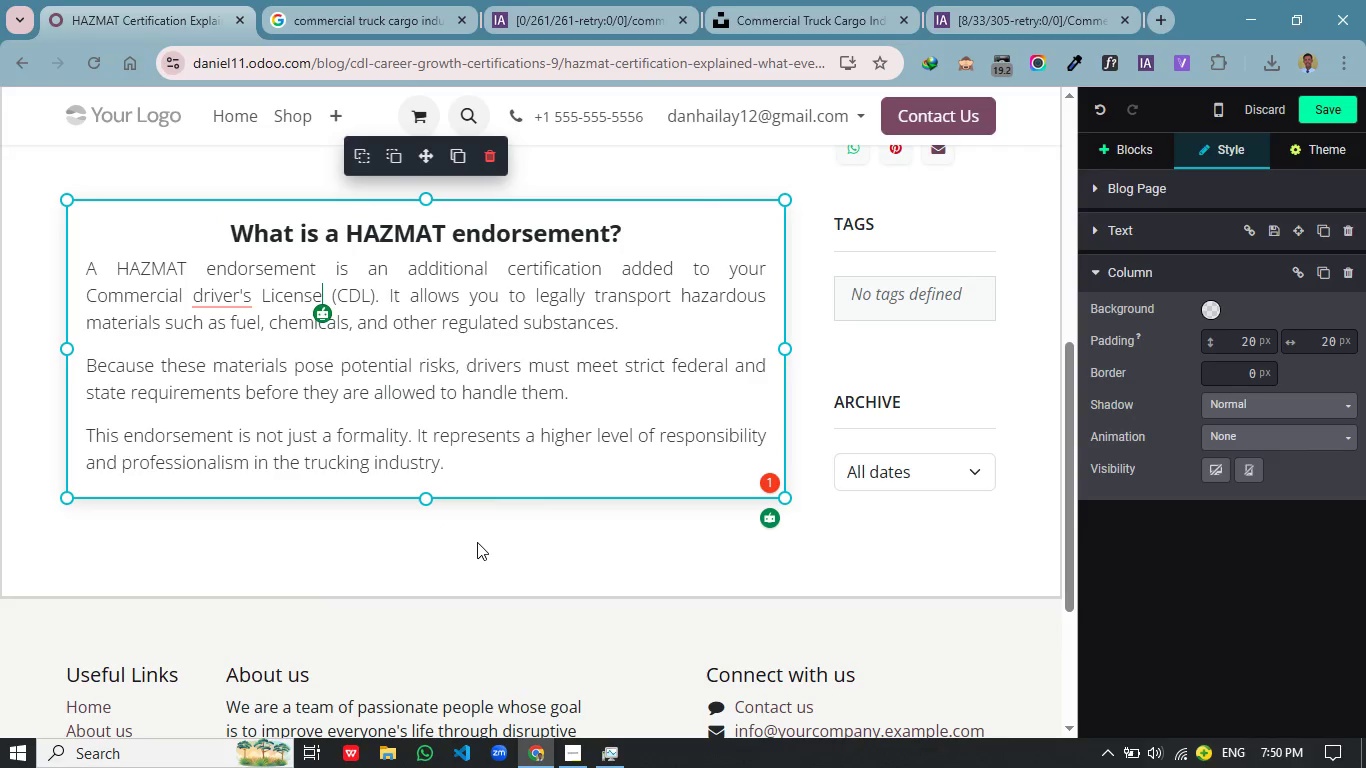 
left_click([477, 542])
 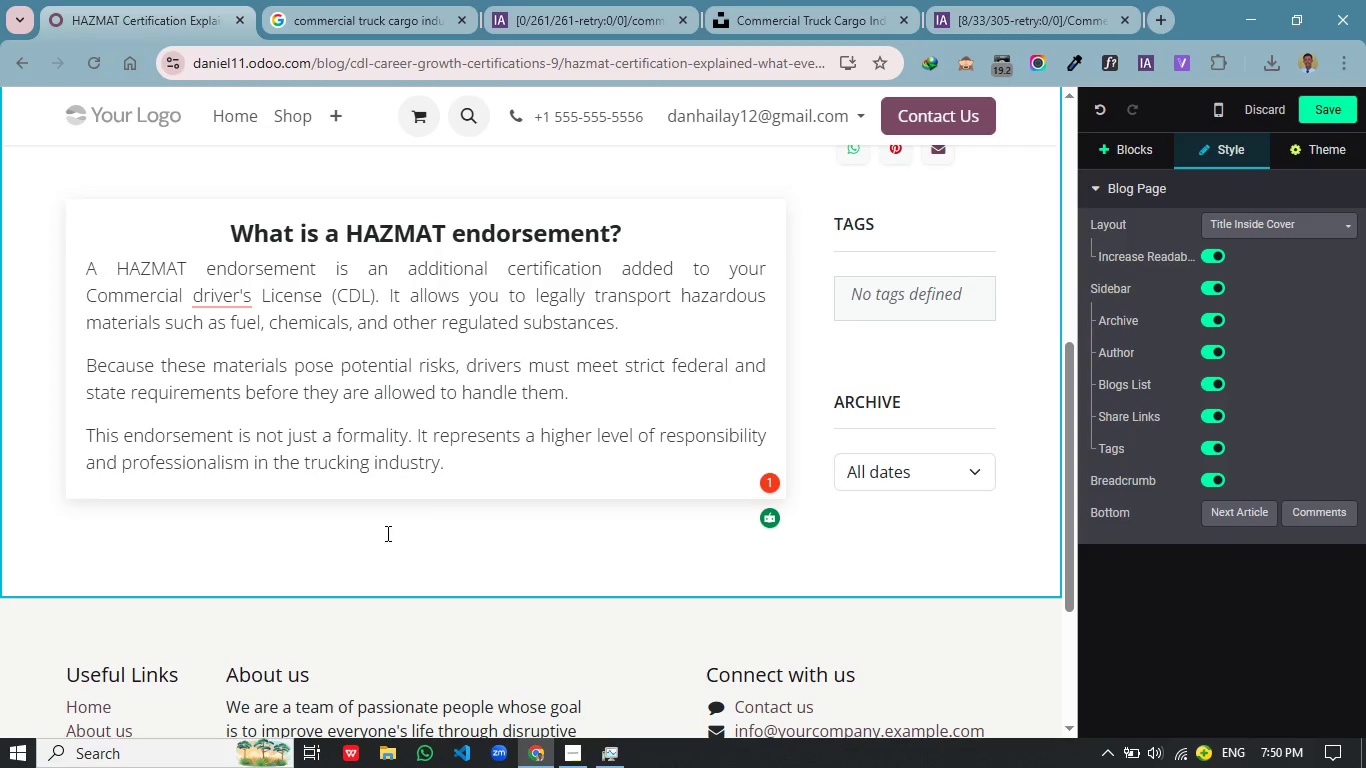 
left_click([372, 536])
 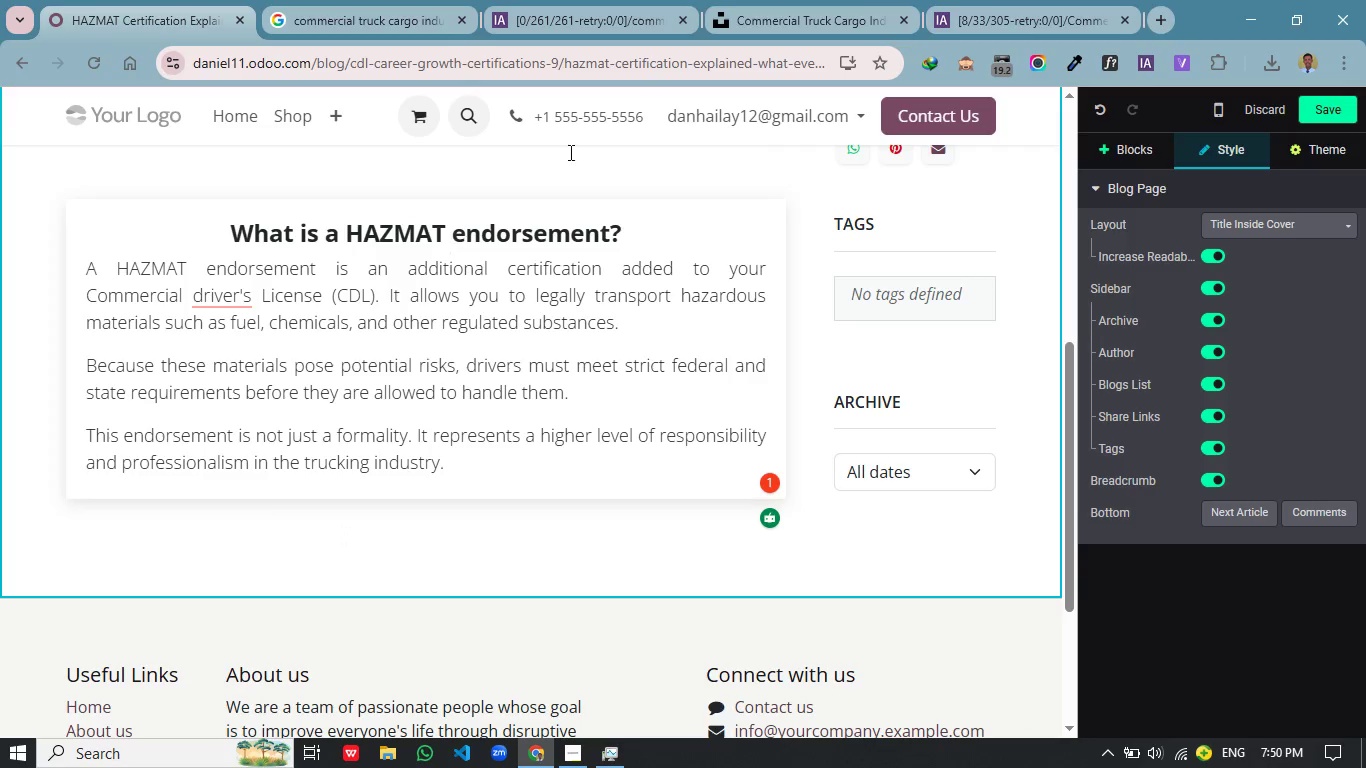 
left_click([1044, 24])
 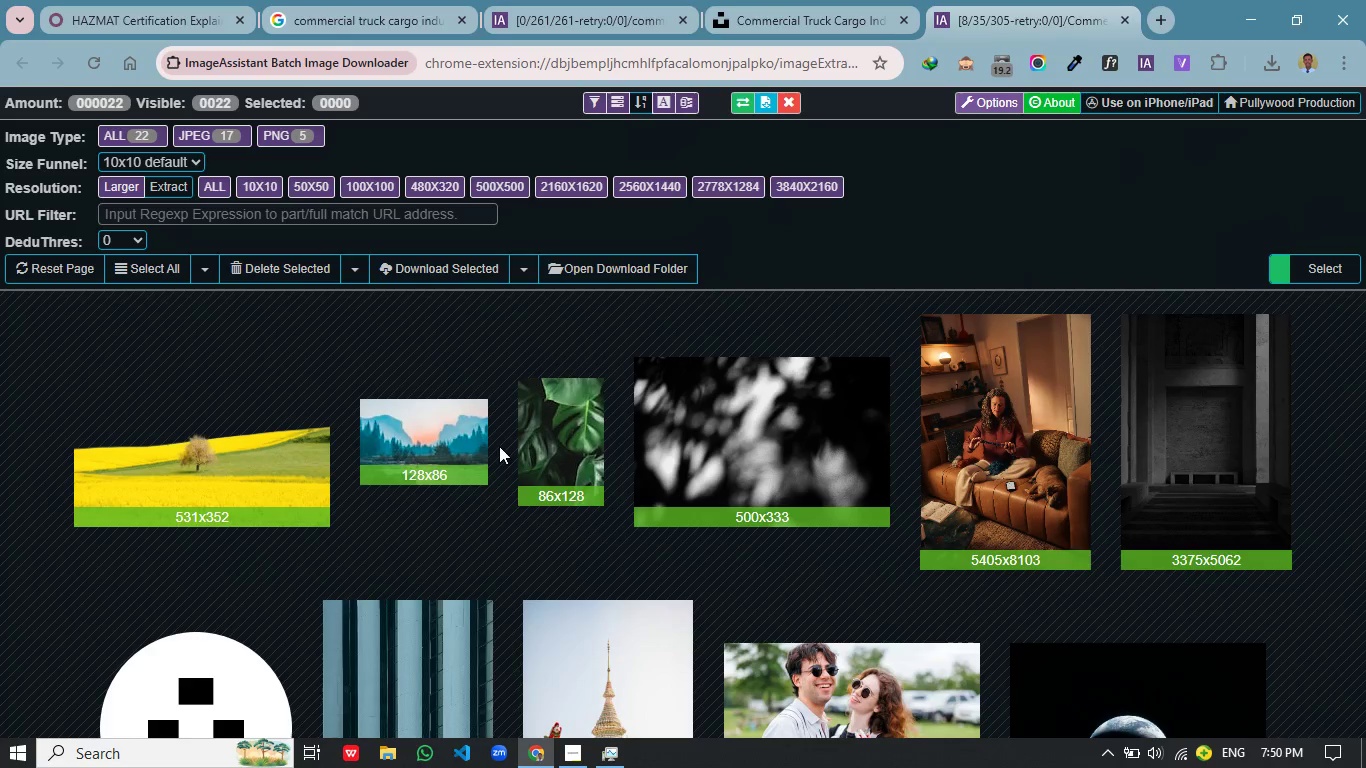 
scroll: coordinate [513, 452], scroll_direction: down, amount: 27.0
 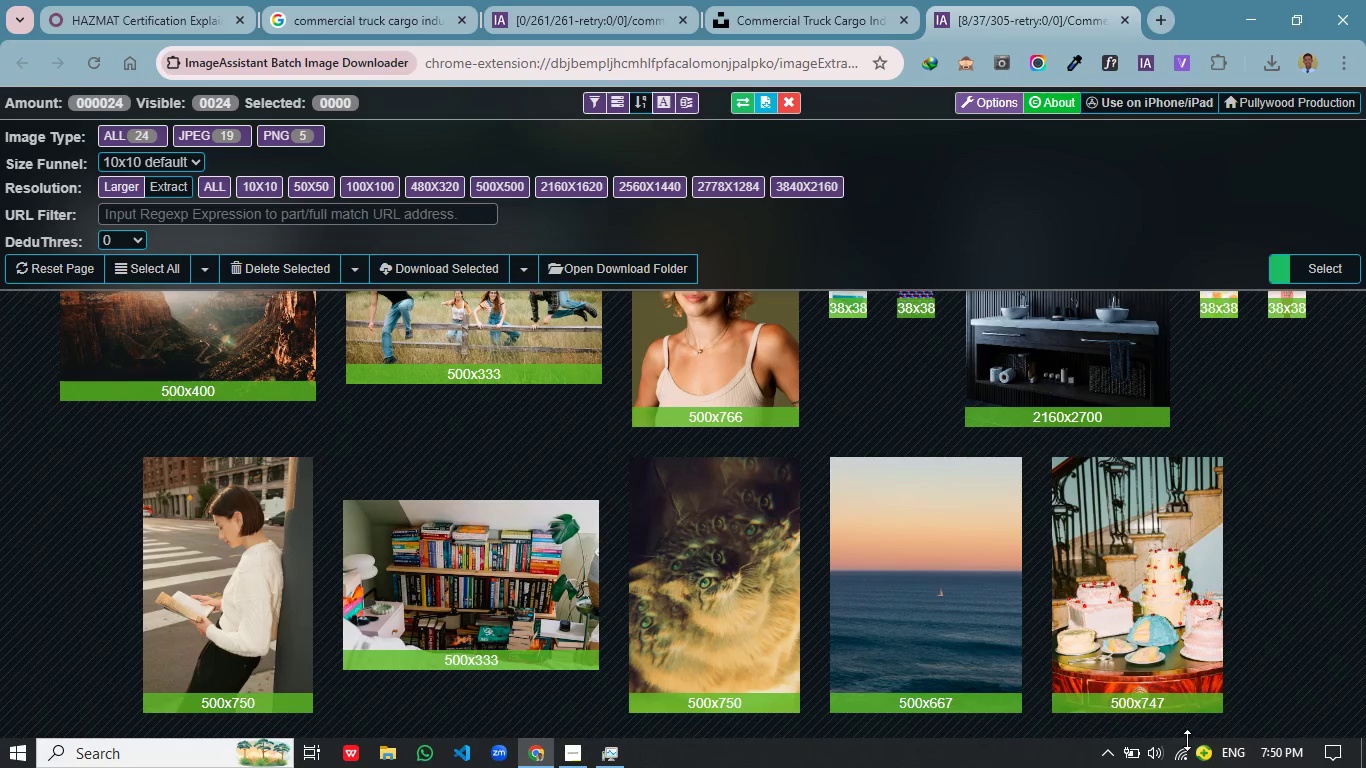 
left_click([1180, 754])
 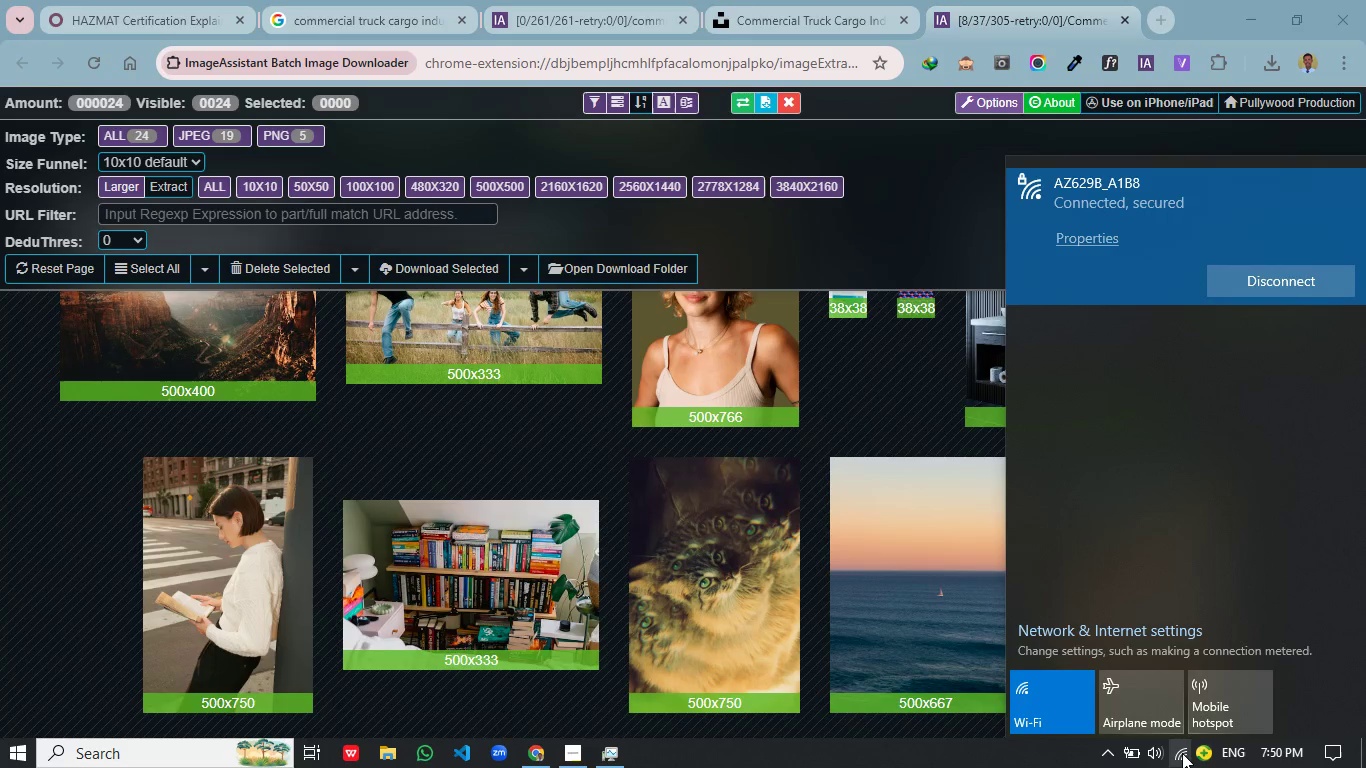 
left_click([1182, 753])
 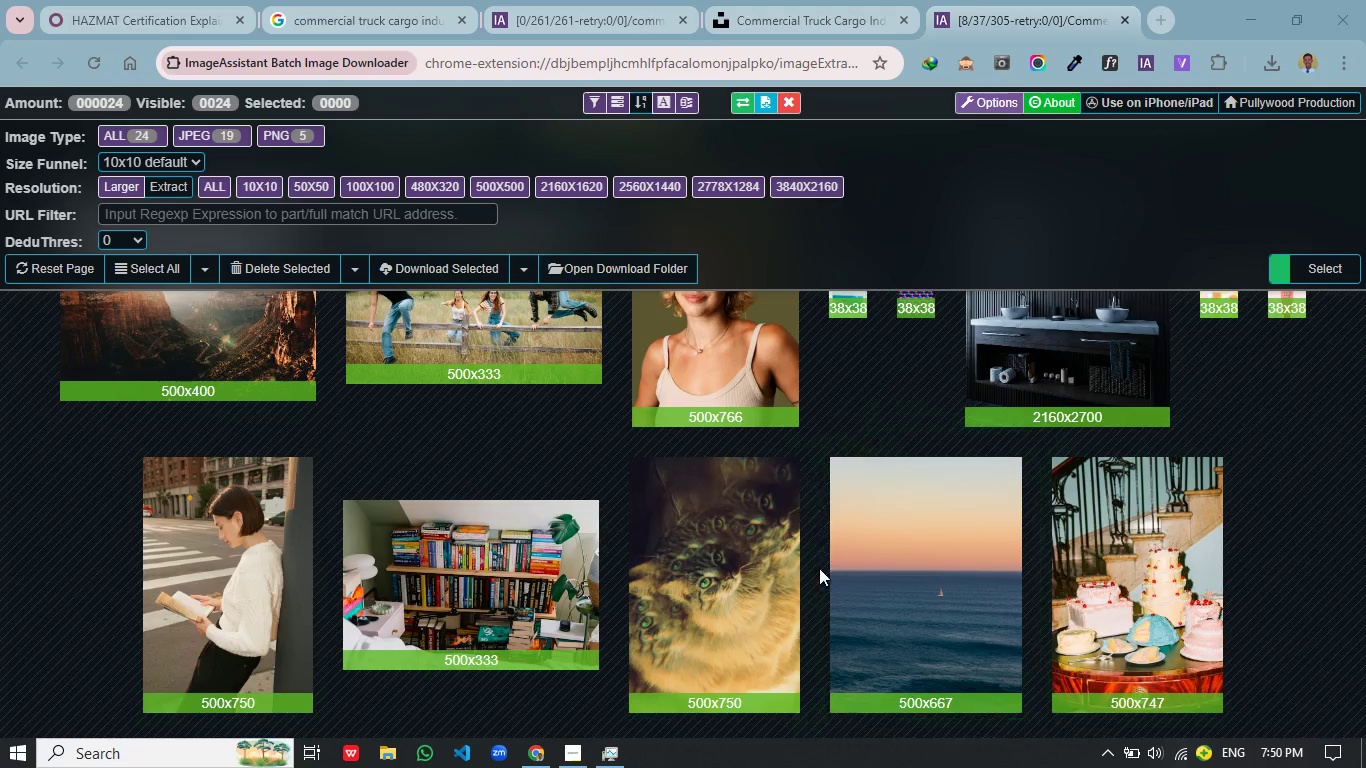 
scroll: coordinate [819, 568], scroll_direction: up, amount: 4.0
 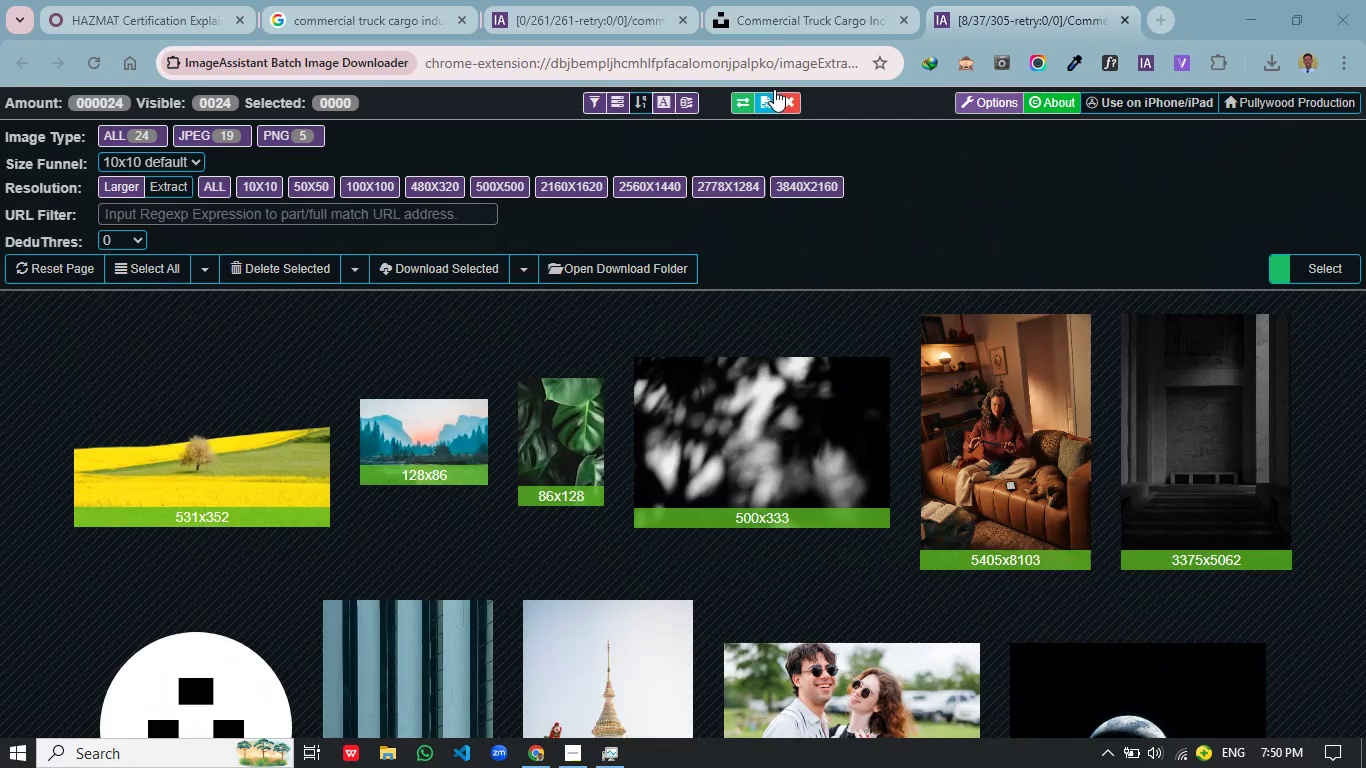 
left_click([772, 18])
 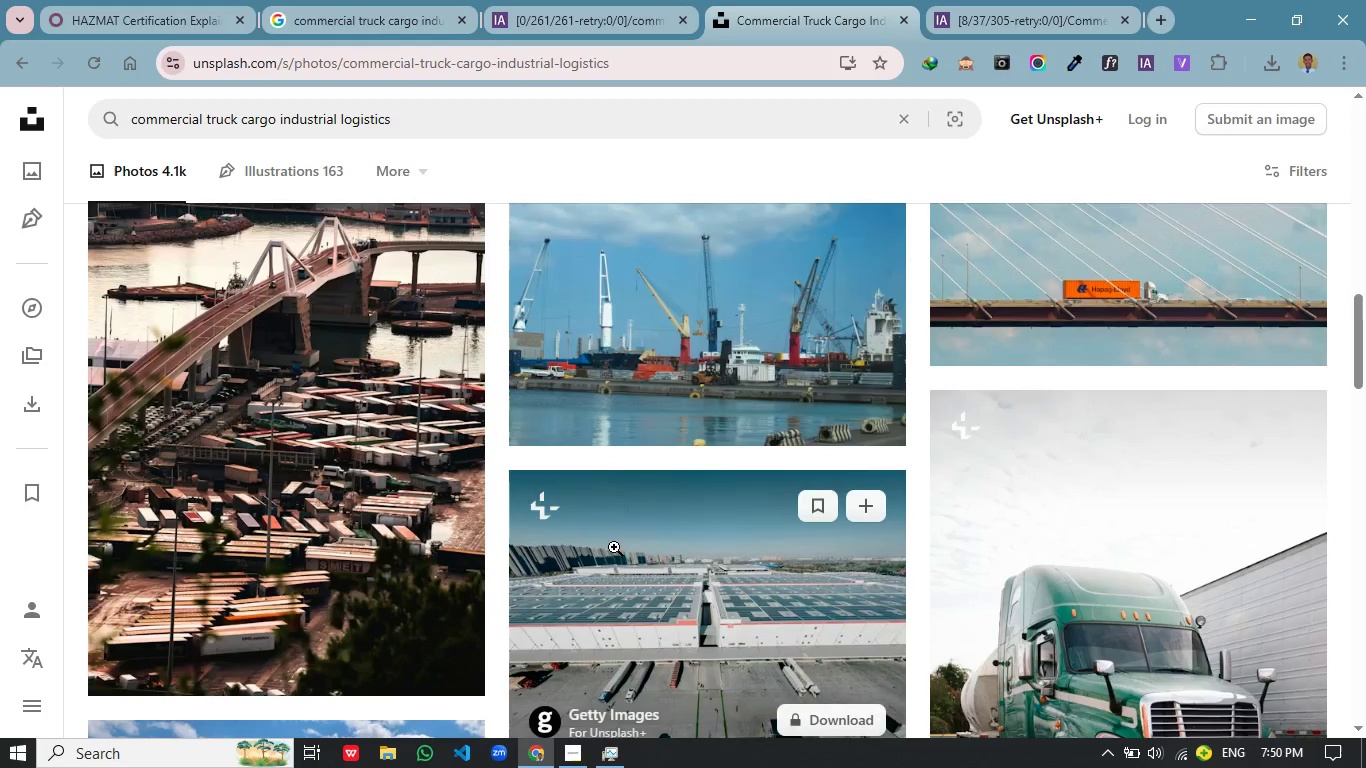 
scroll: coordinate [613, 469], scroll_direction: down, amount: 11.0
 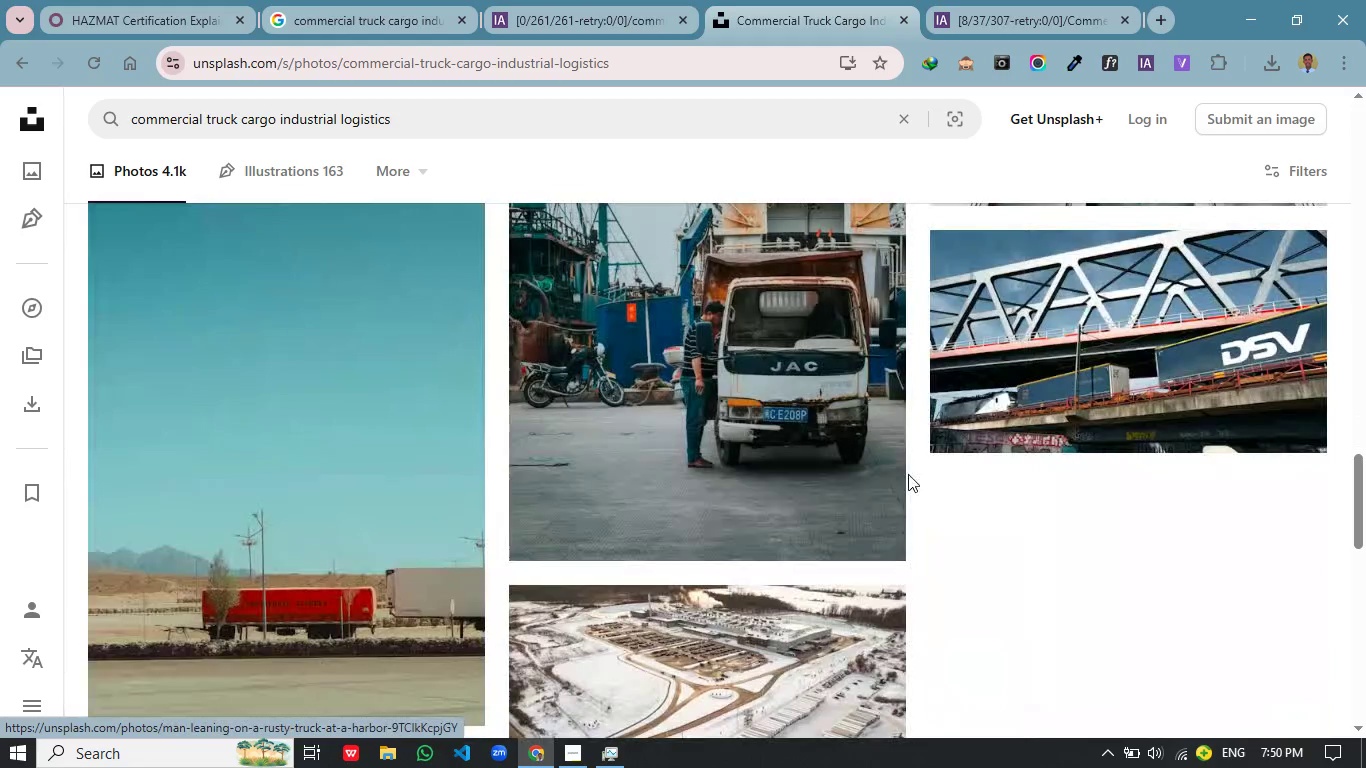 
left_click([785, 491])
 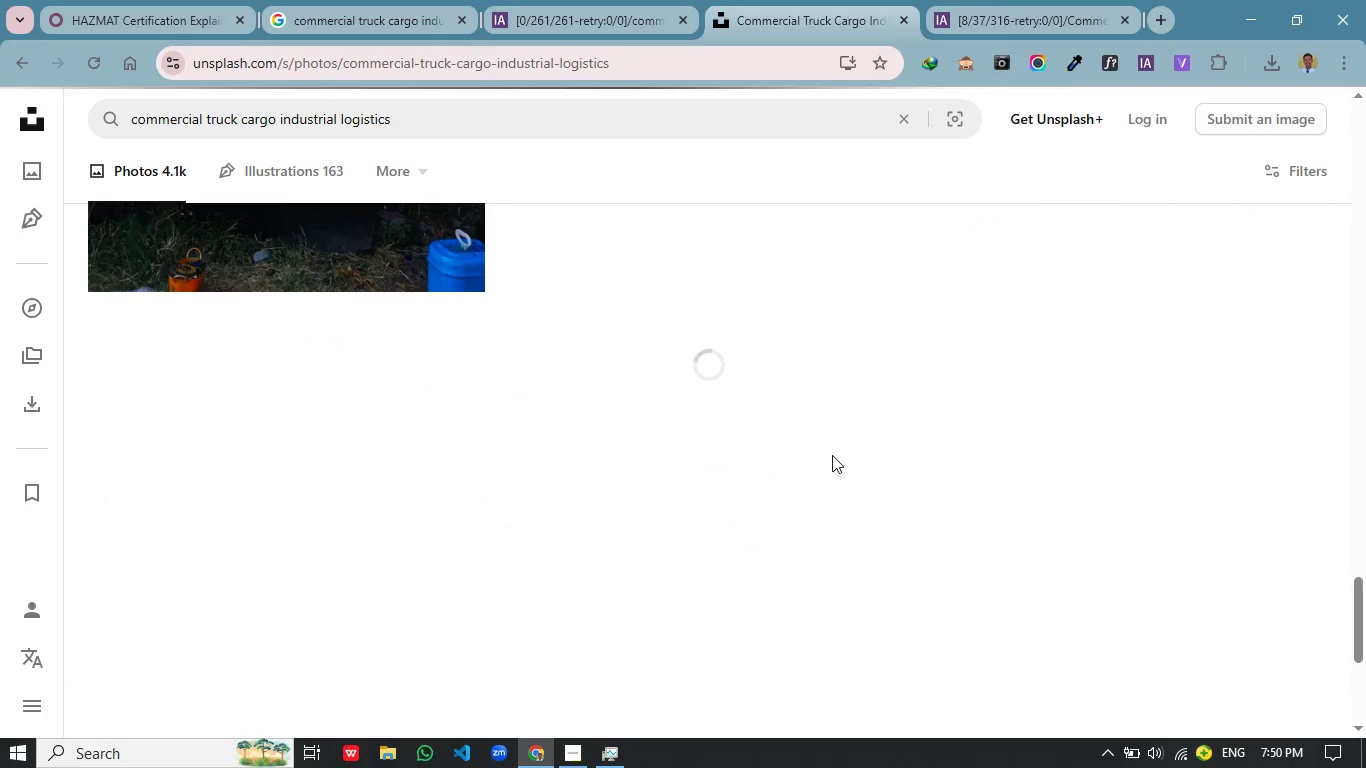 
scroll: coordinate [875, 474], scroll_direction: down, amount: 13.0
 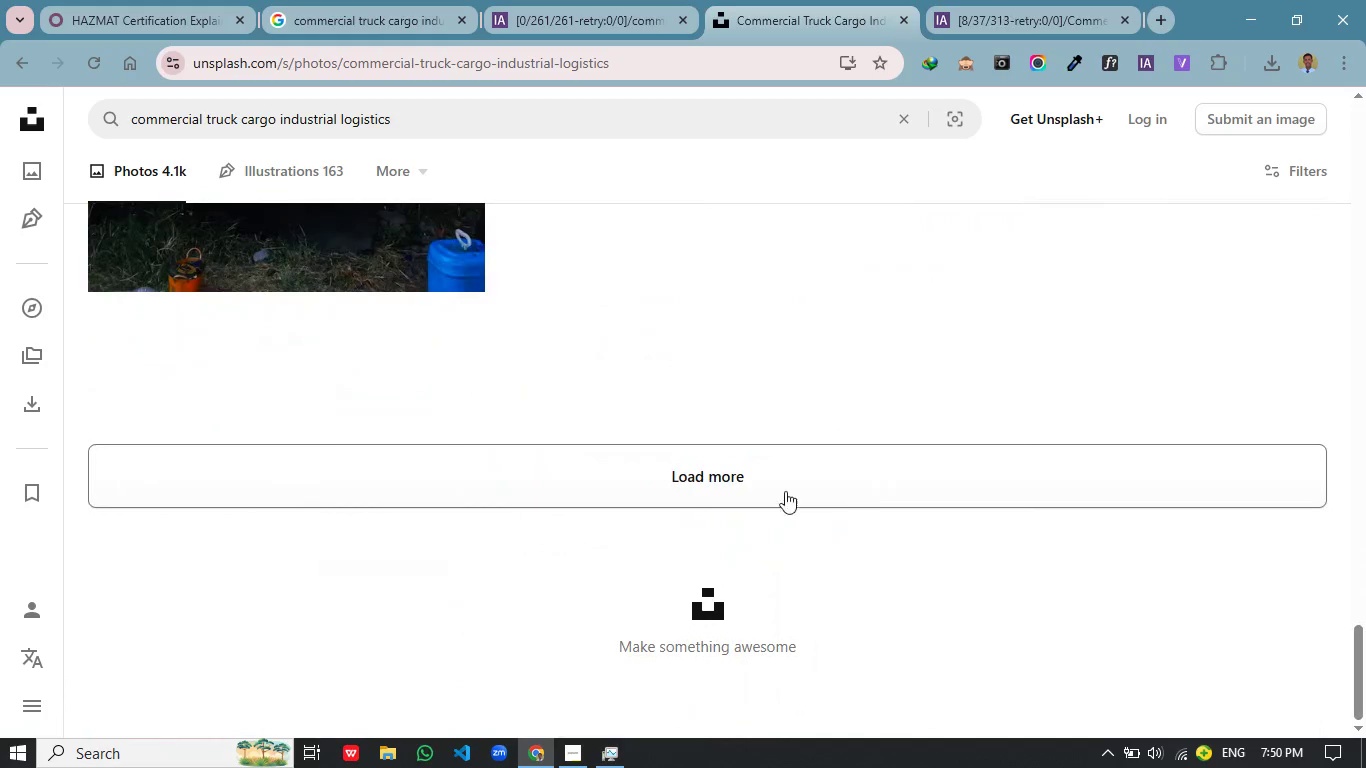 
wait(12.63)
 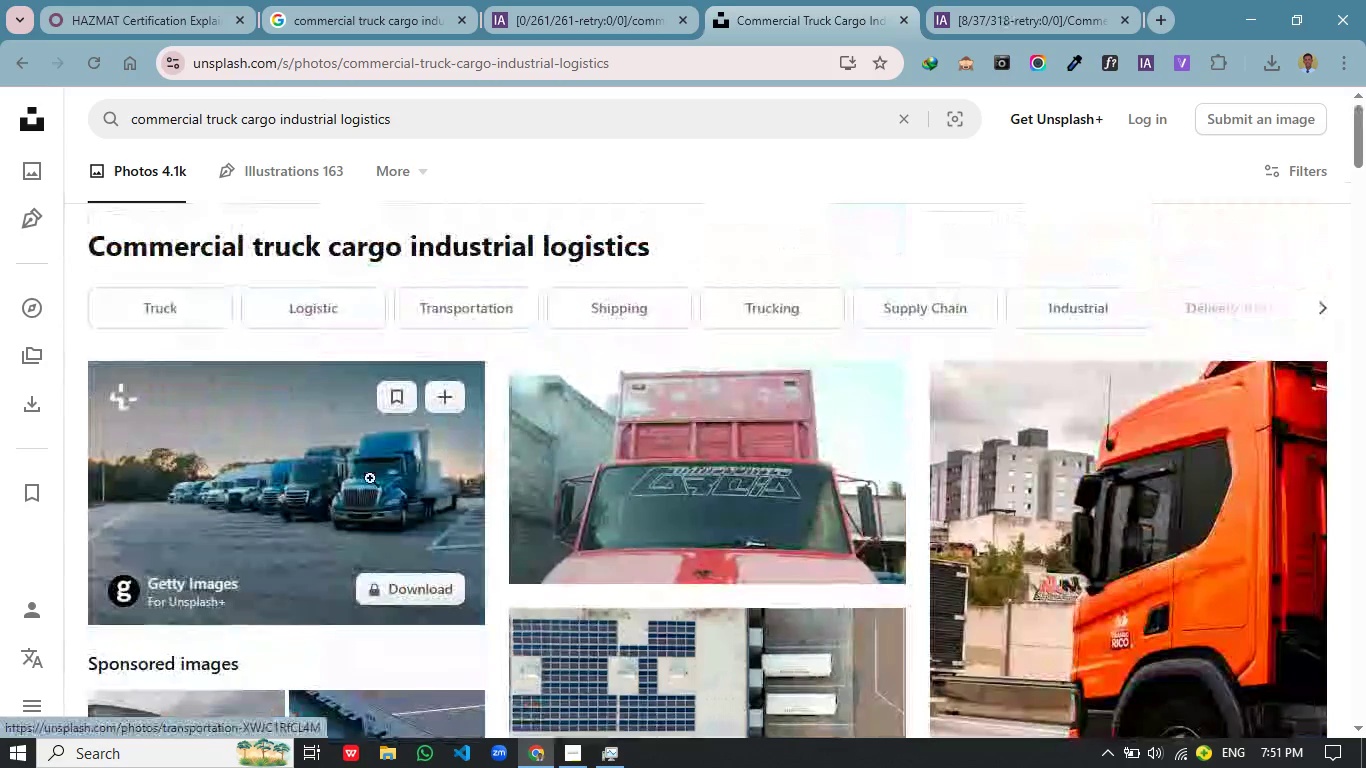 
left_click([971, 18])
 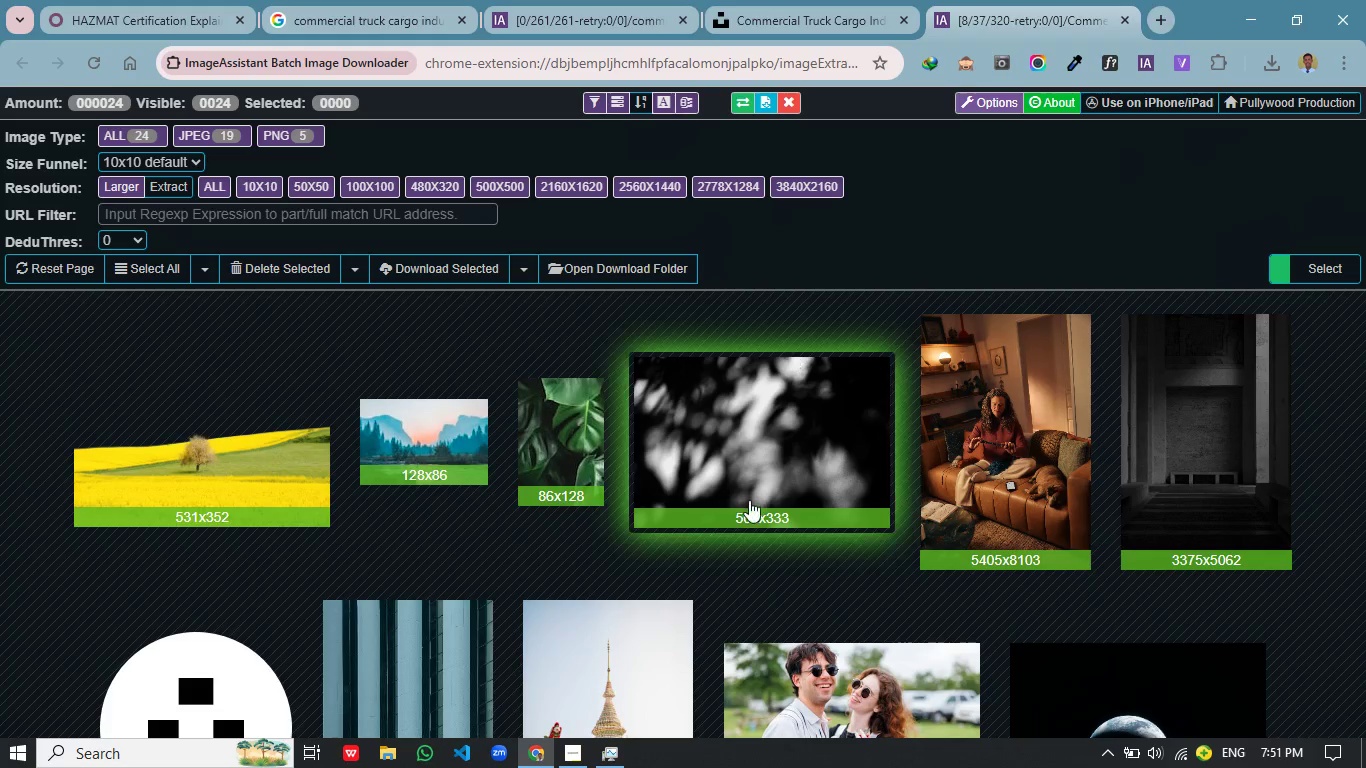 
scroll: coordinate [469, 439], scroll_direction: up, amount: 37.0
 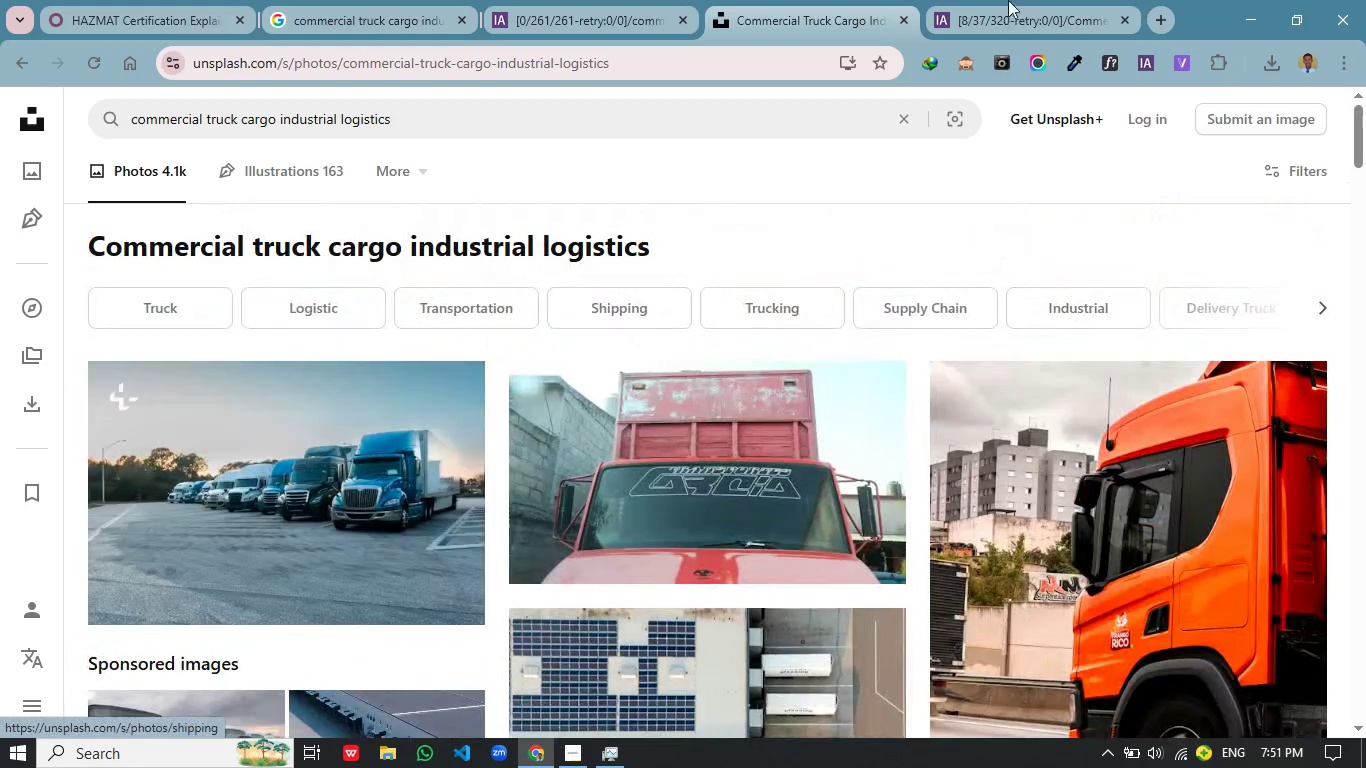 
scroll: coordinate [747, 488], scroll_direction: down, amount: 27.0
 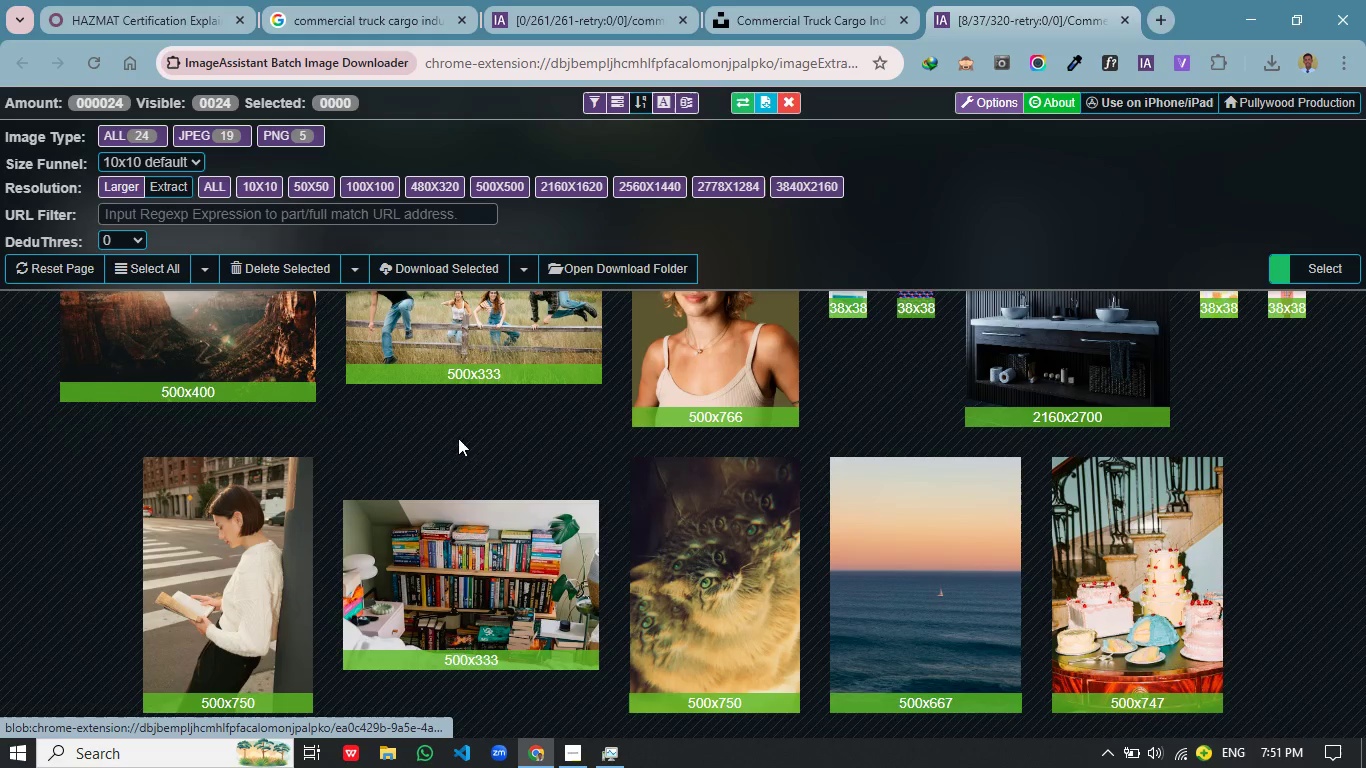 
left_click([63, 50])
 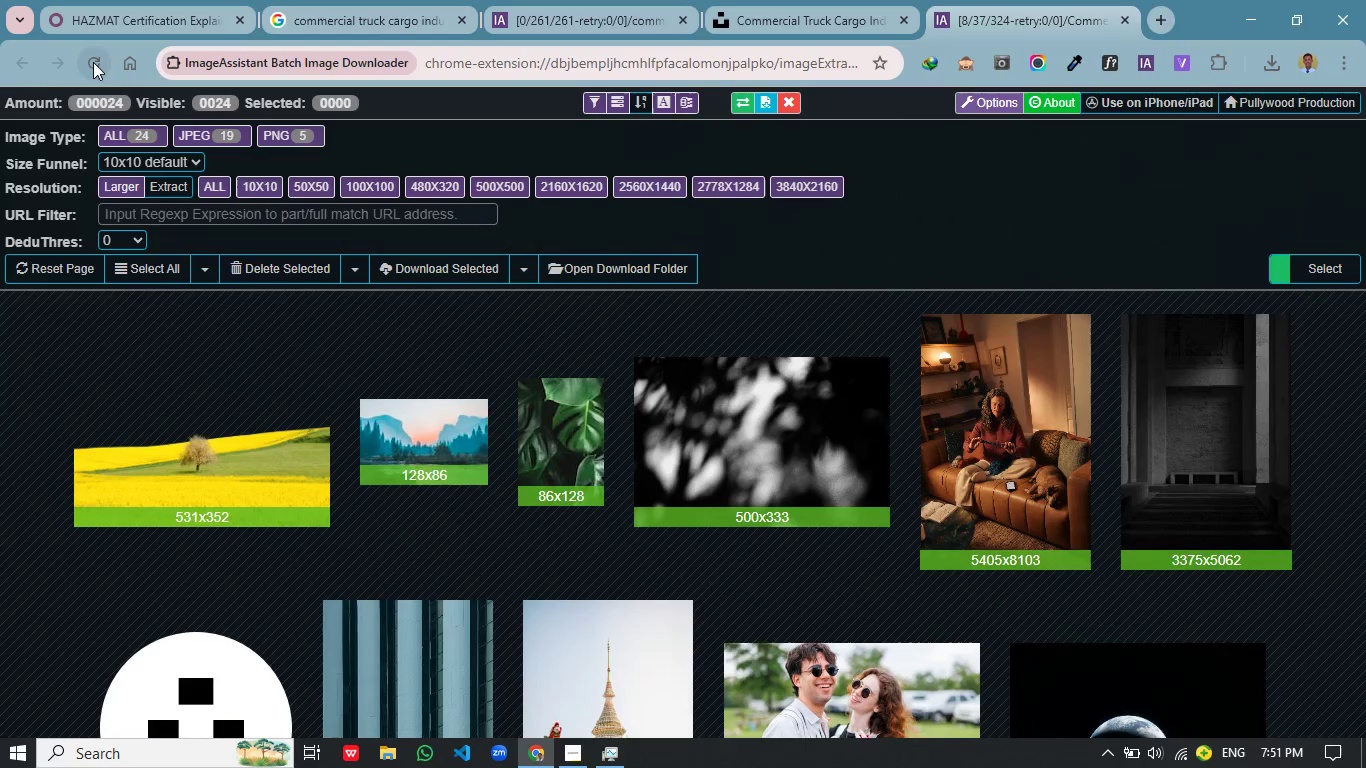 
left_click([93, 62])
 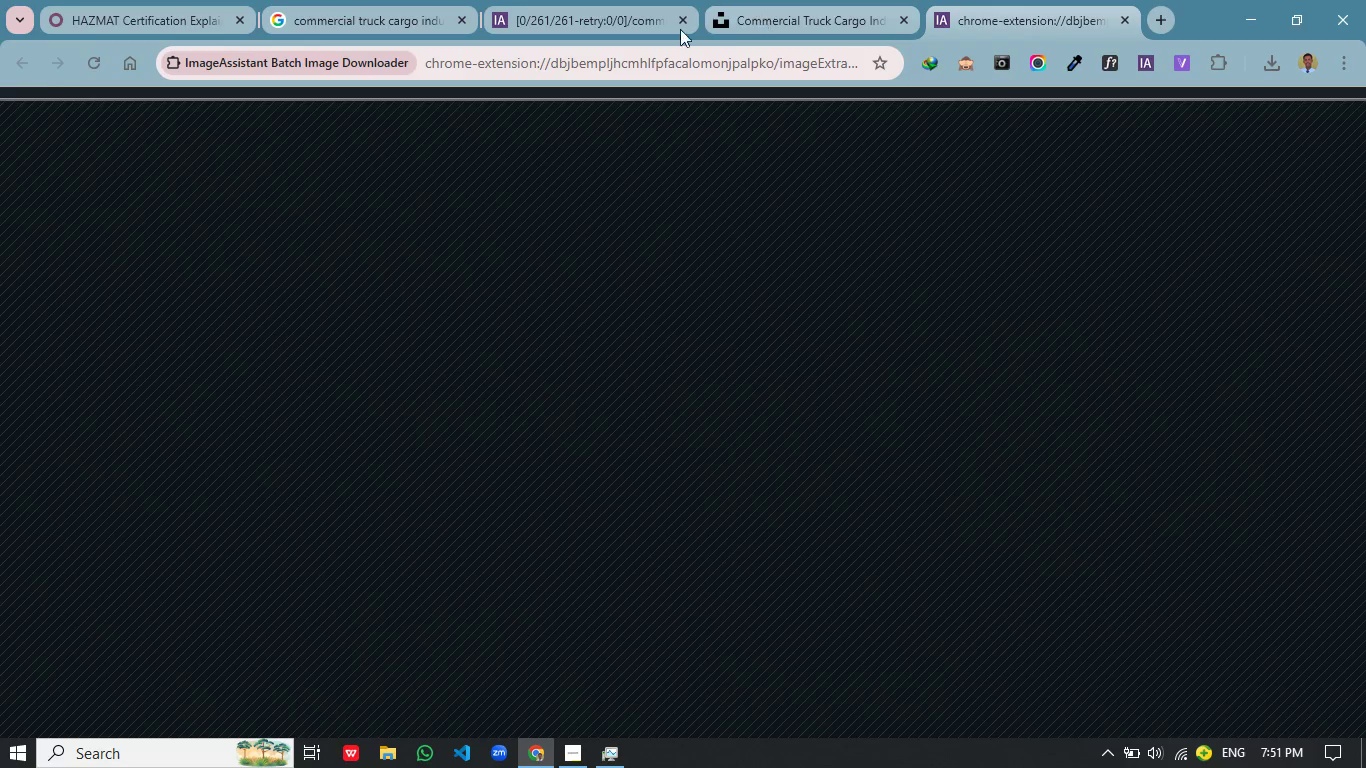 
scroll: coordinate [551, 464], scroll_direction: up, amount: 8.0
 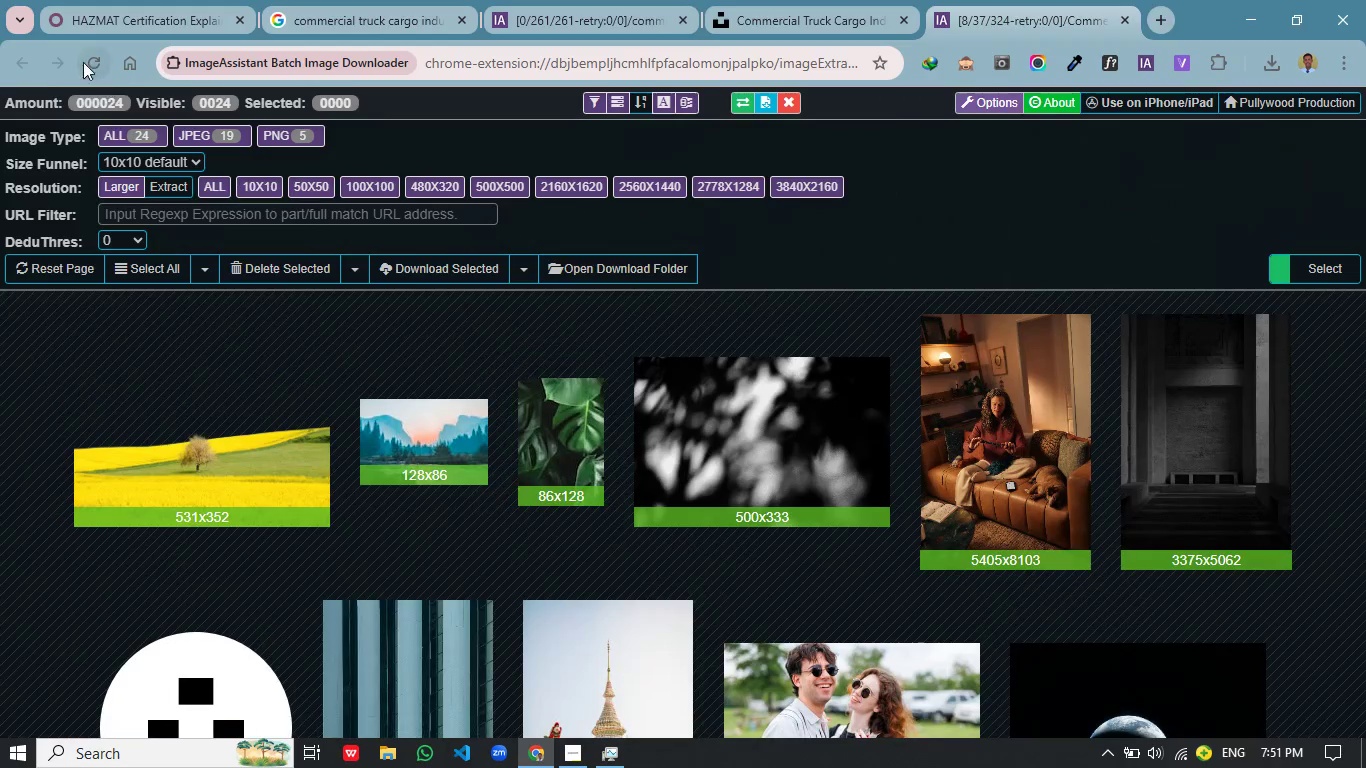 
left_click([506, 5])
 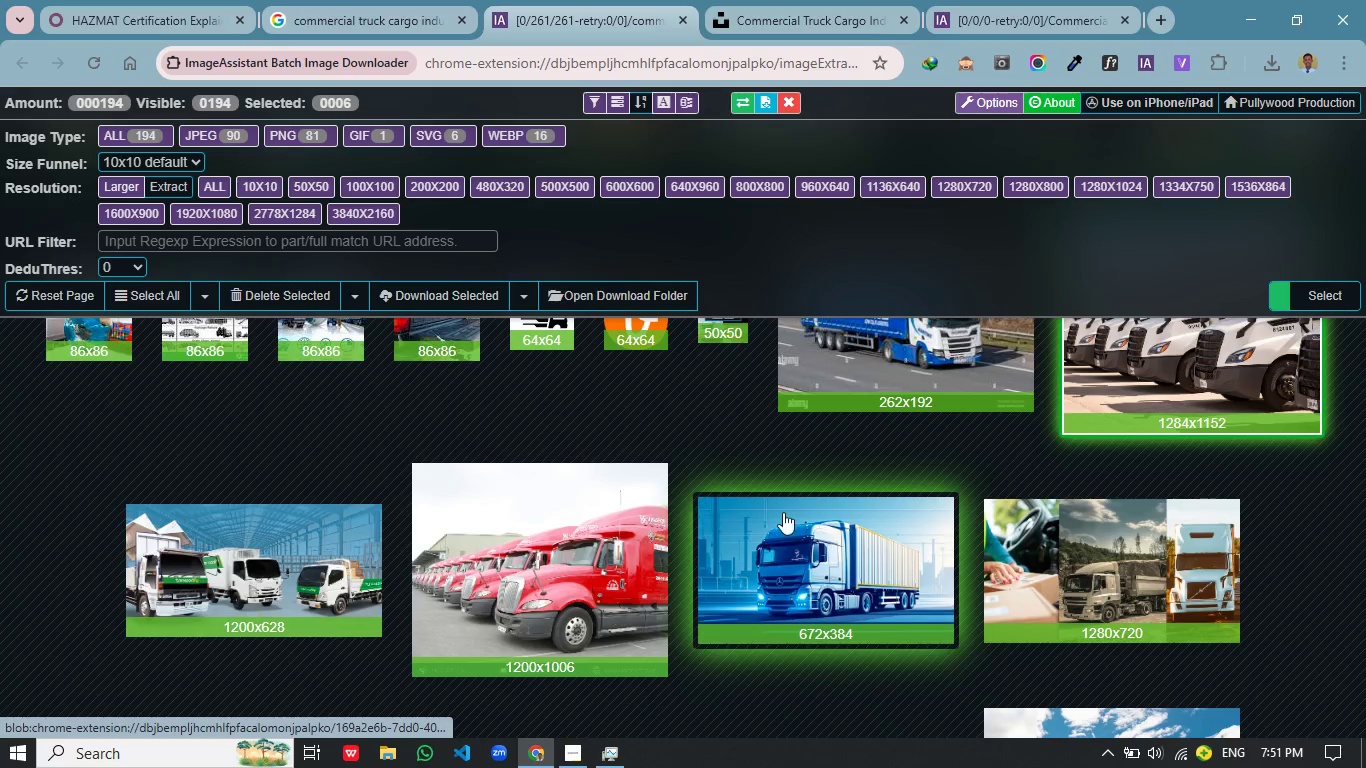 
mouse_move([865, 565])
 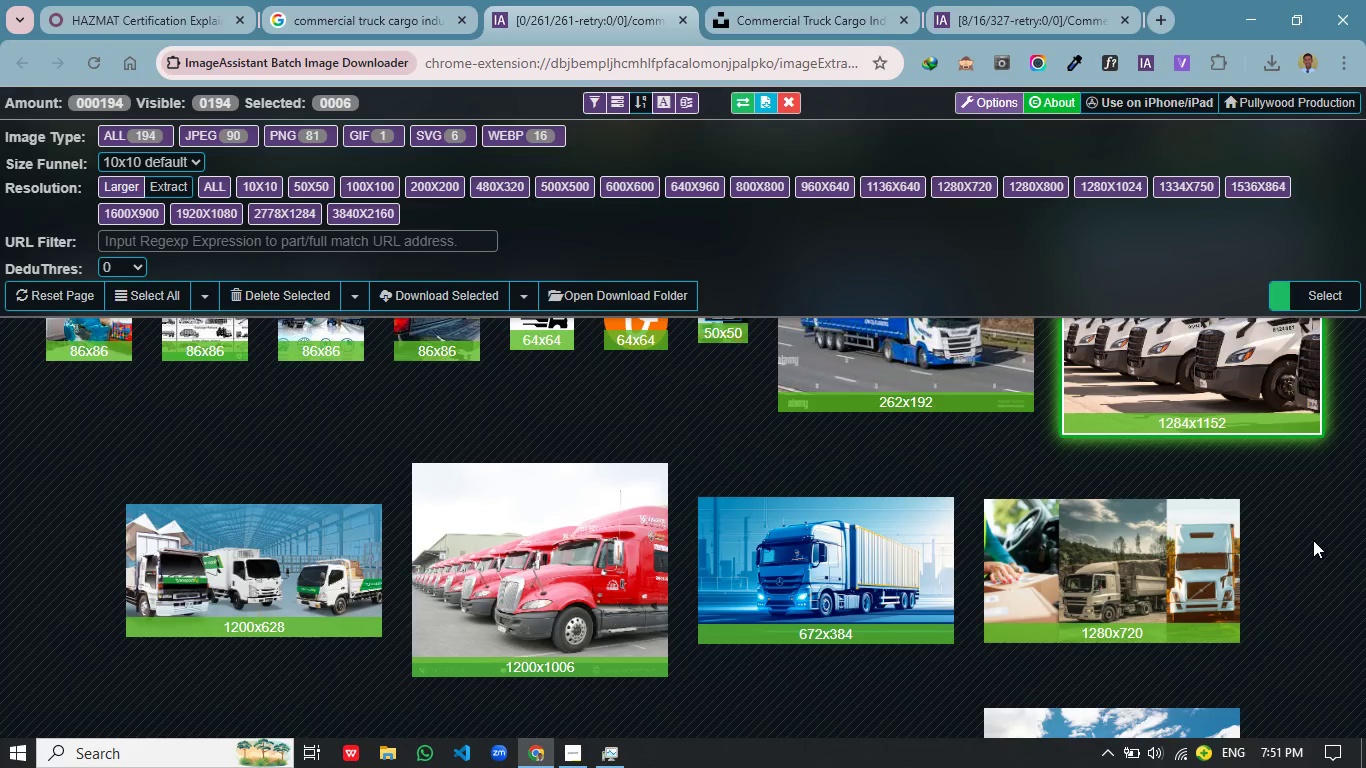 
left_click([794, 388])
 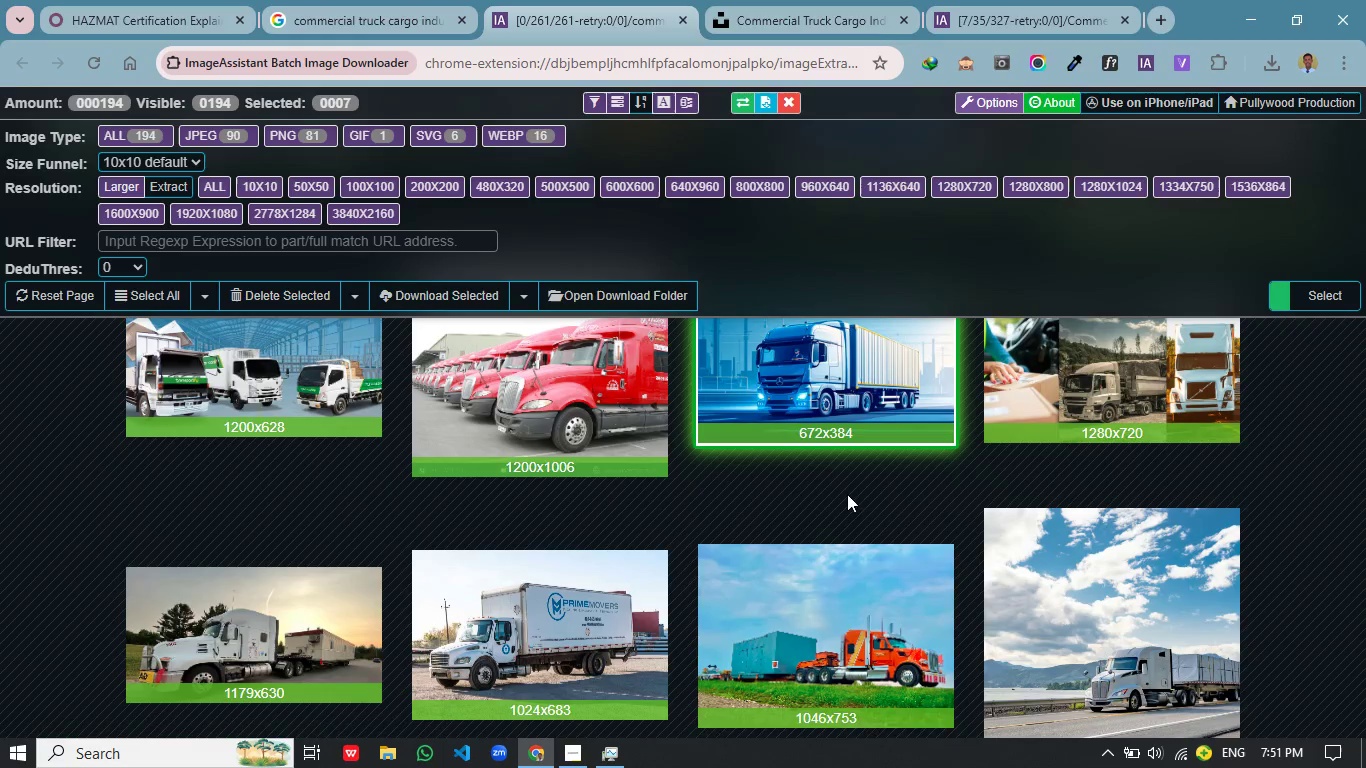 
scroll: coordinate [1283, 560], scroll_direction: down, amount: 2.0
 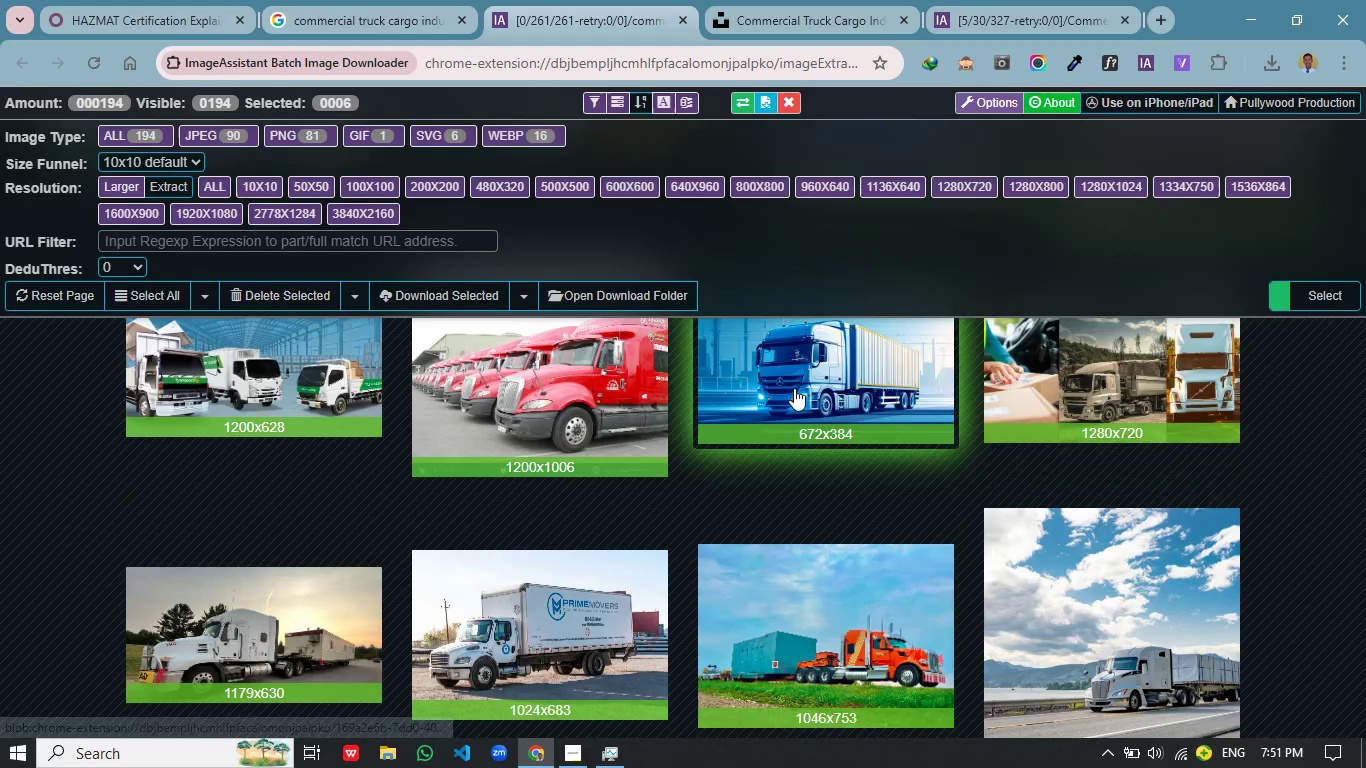 
left_click([847, 639])
 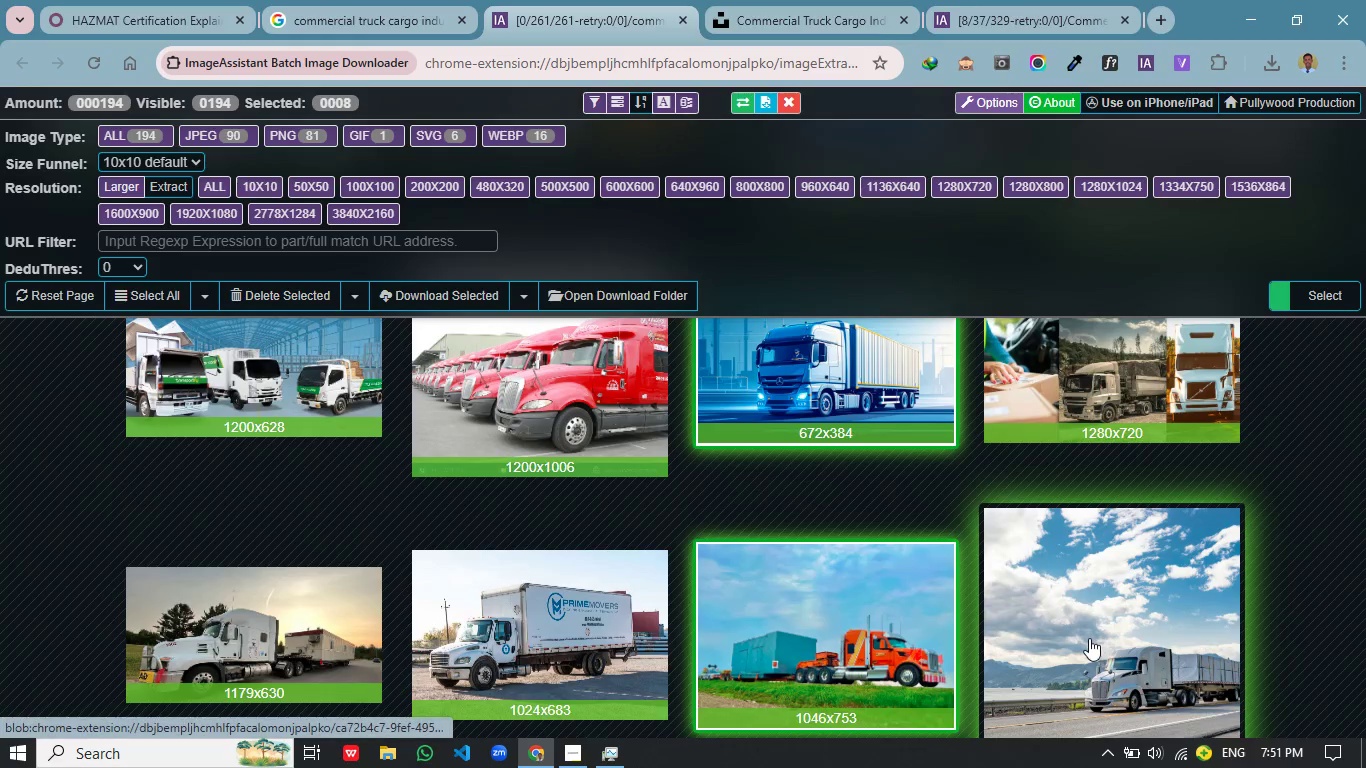 
left_click([1089, 638])
 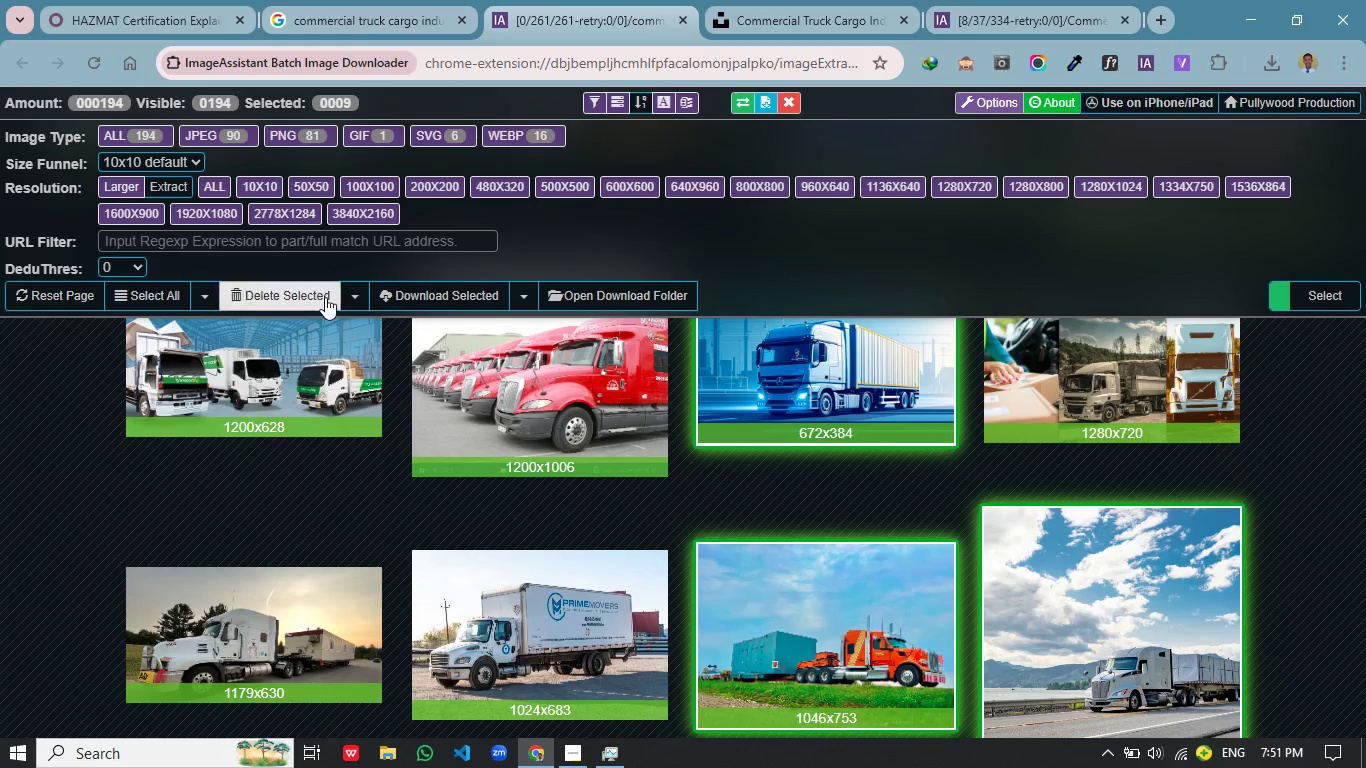 
left_click([429, 297])
 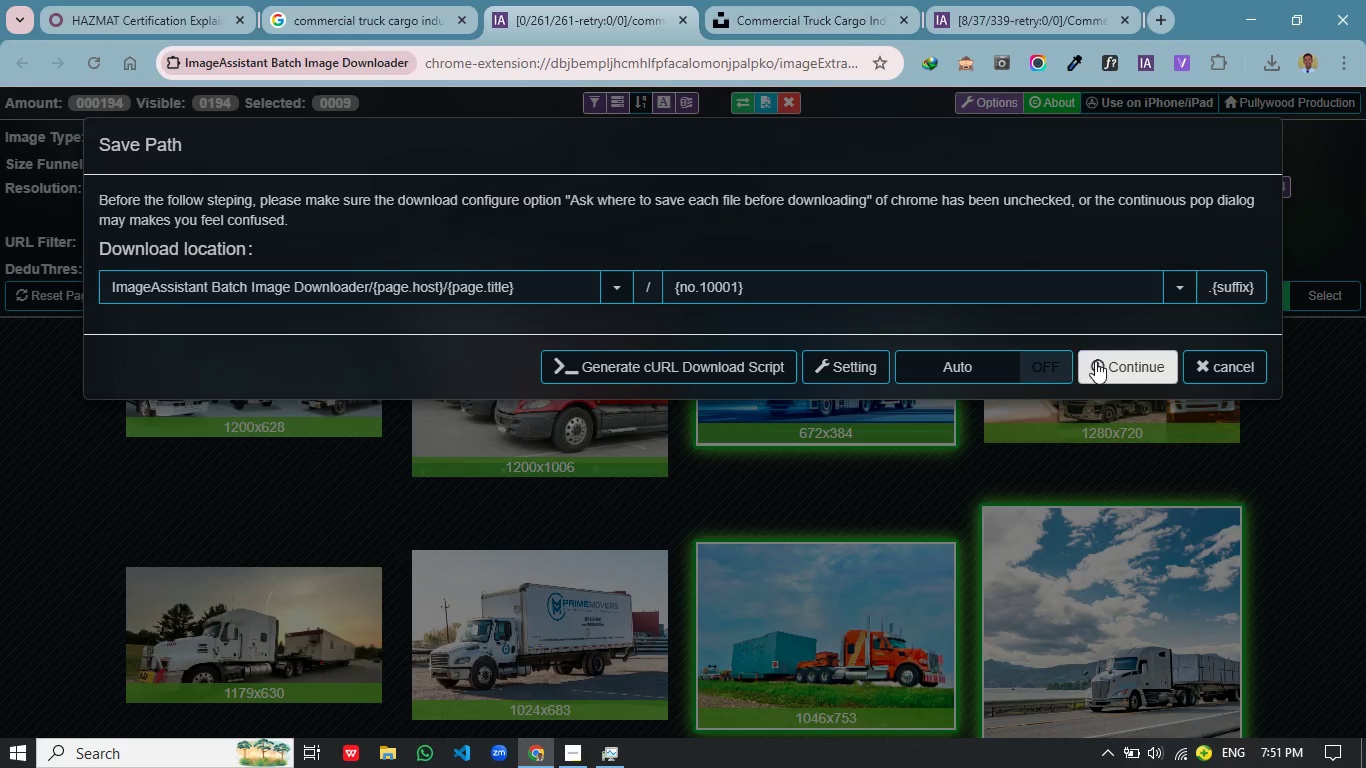 
left_click([1102, 361])
 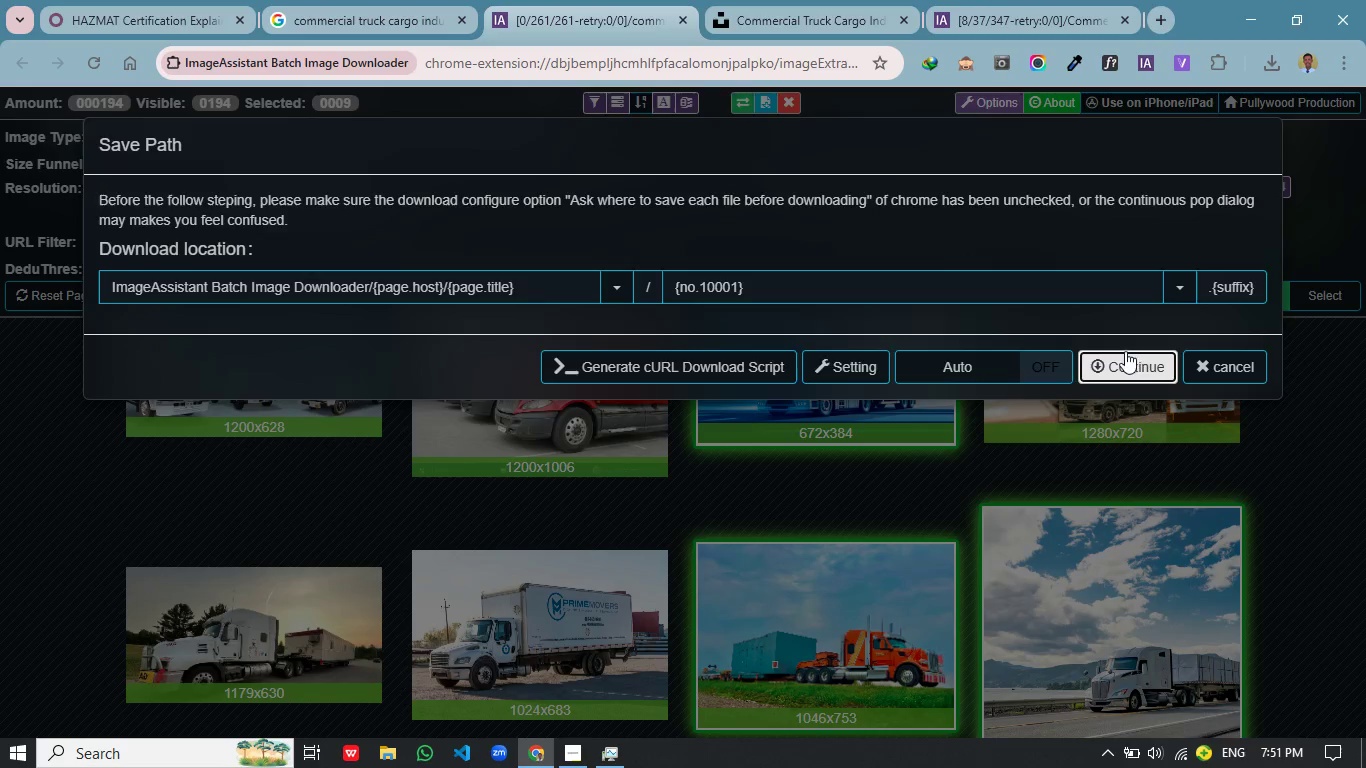 
mouse_move([1116, 422])
 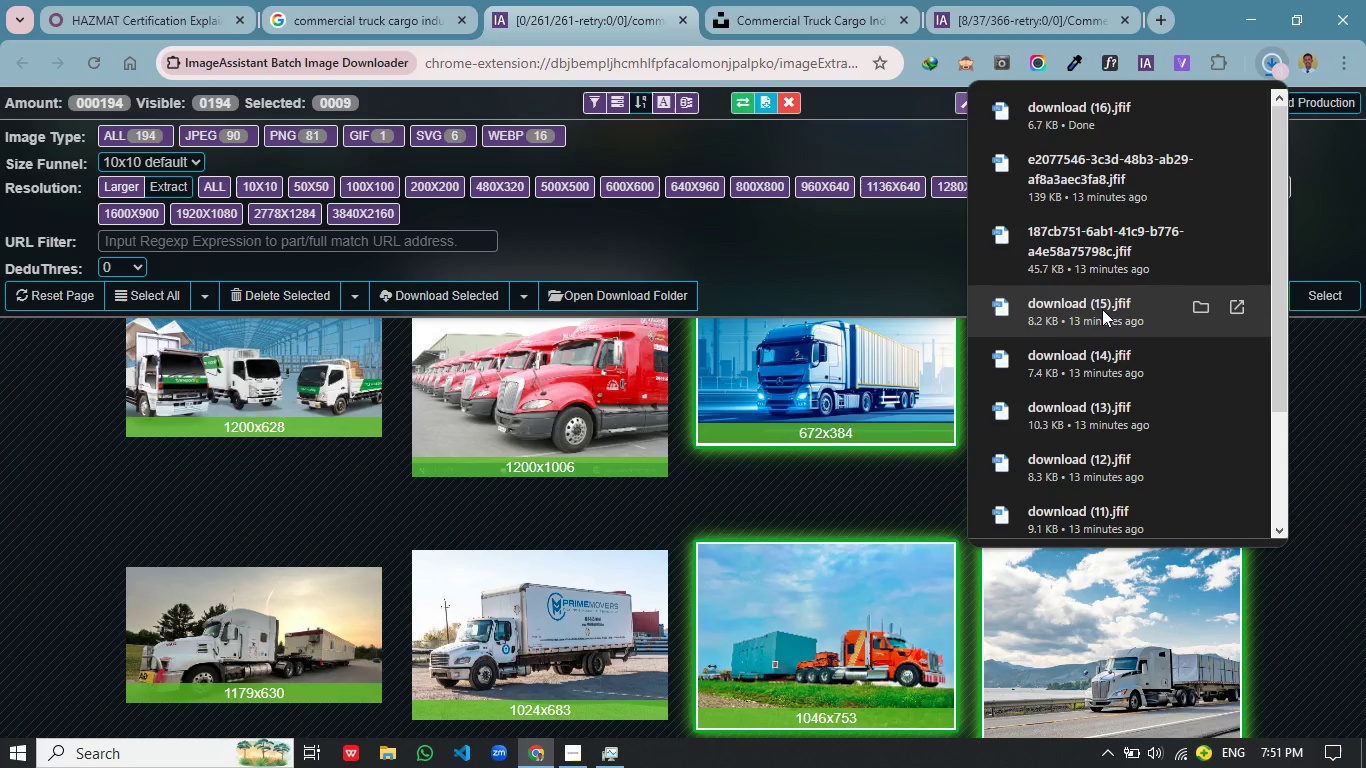 
left_click([105, 12])
 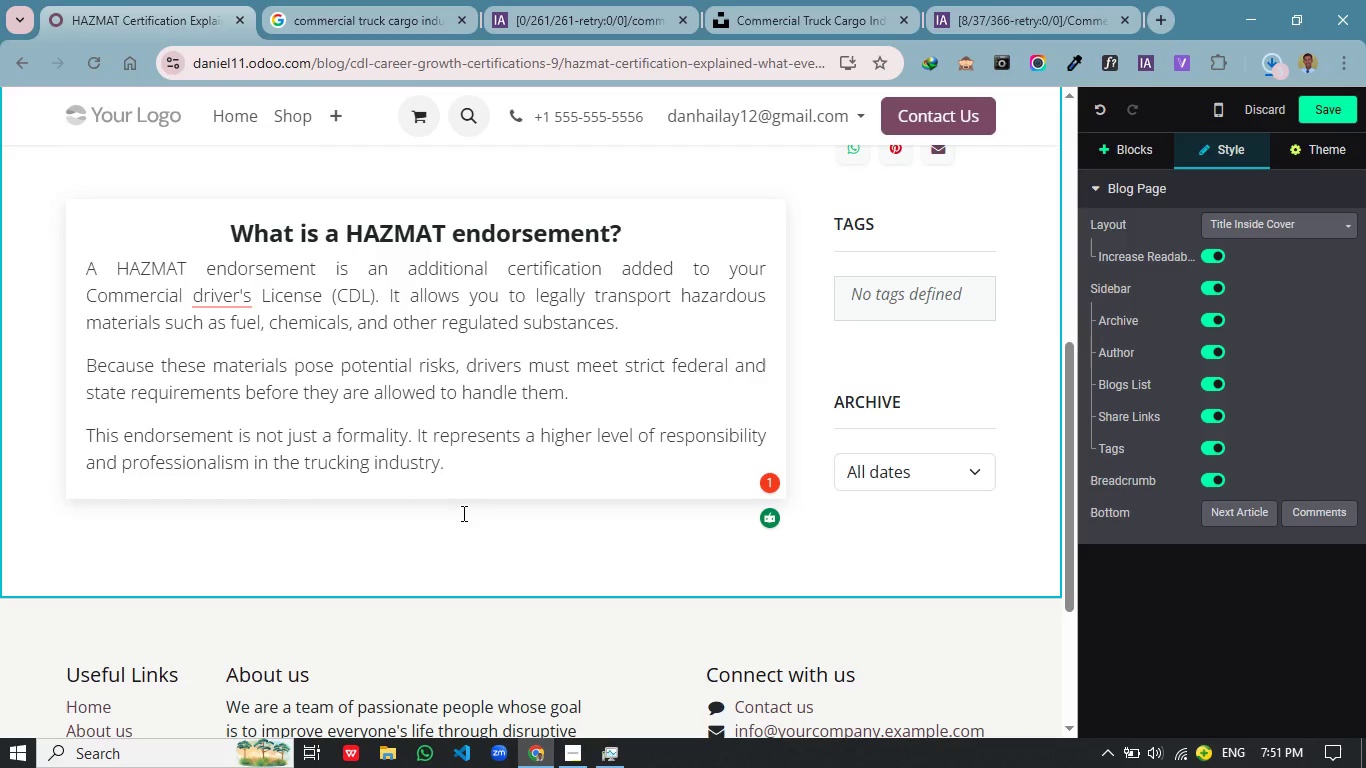 
left_click([456, 524])
 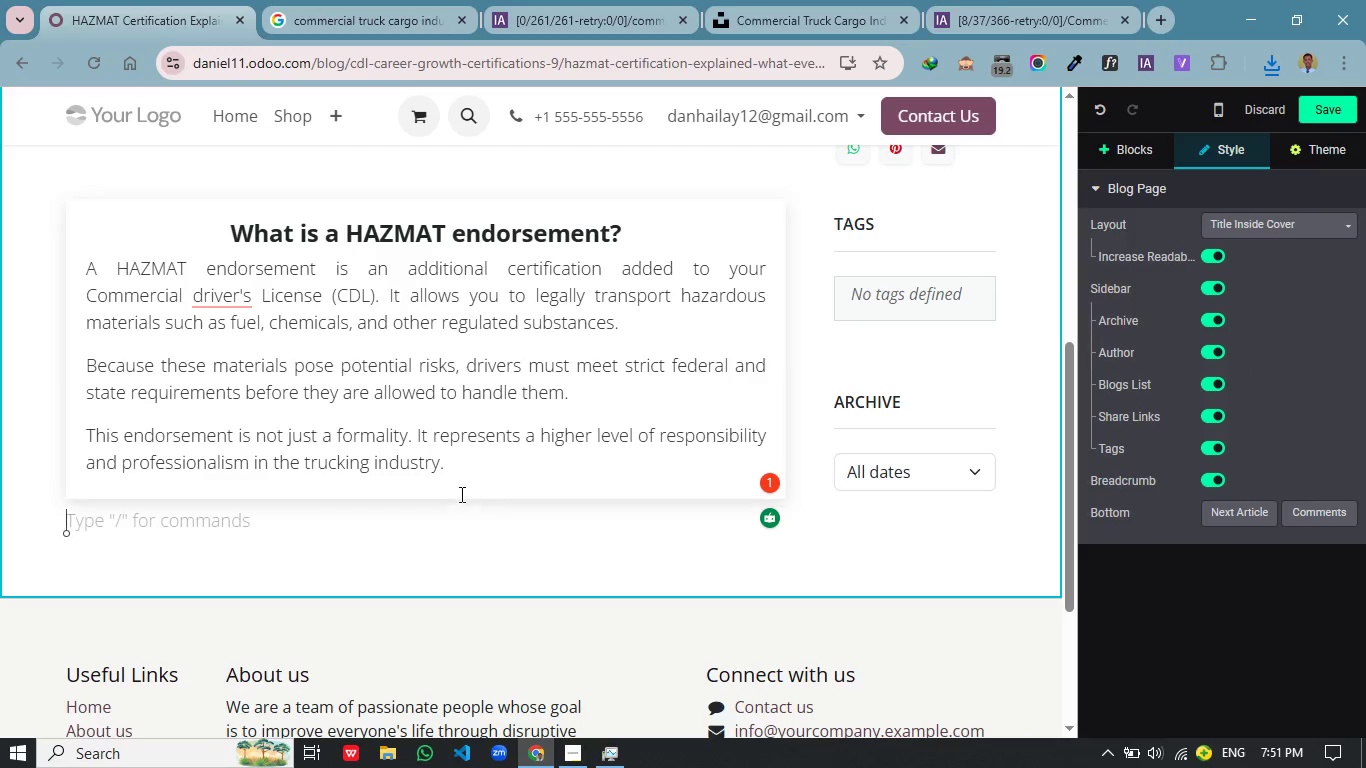 
left_click([300, 468])
 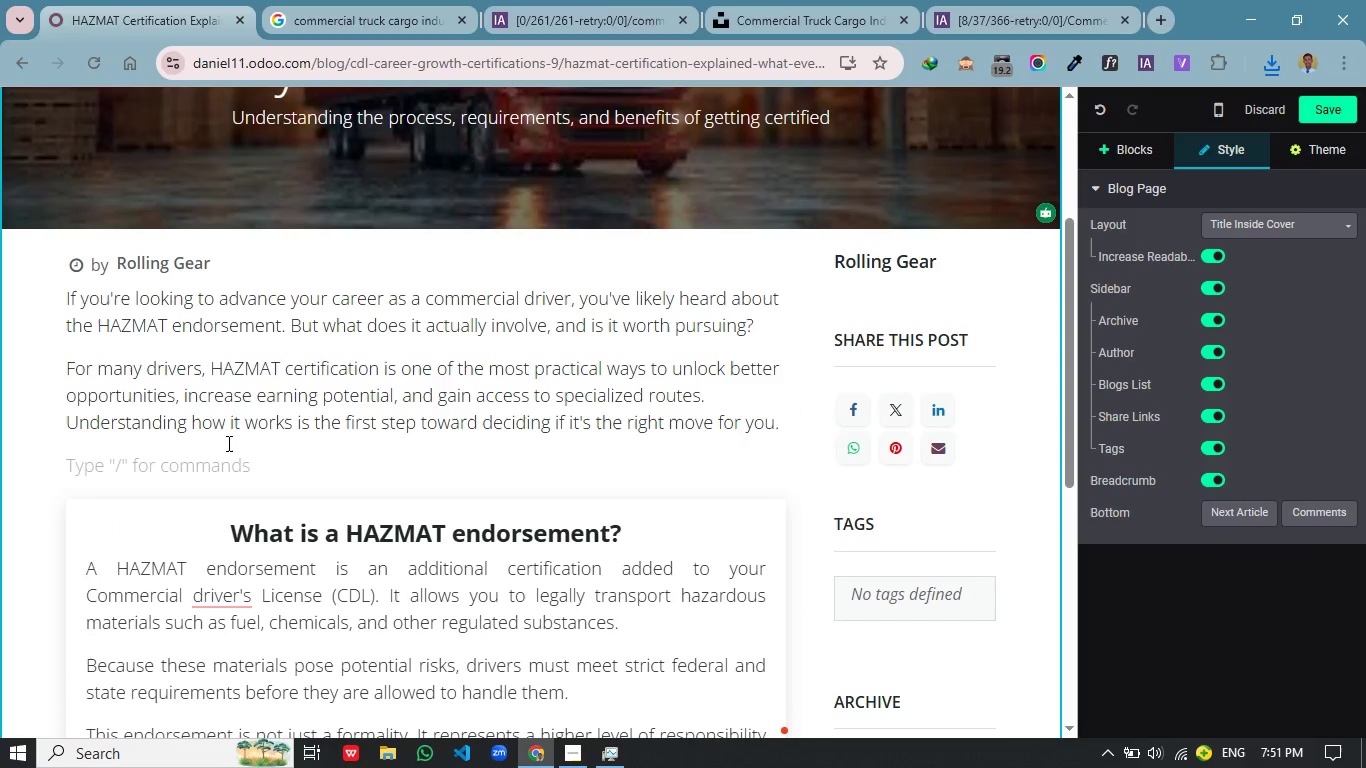 
scroll: coordinate [463, 485], scroll_direction: up, amount: 3.0
 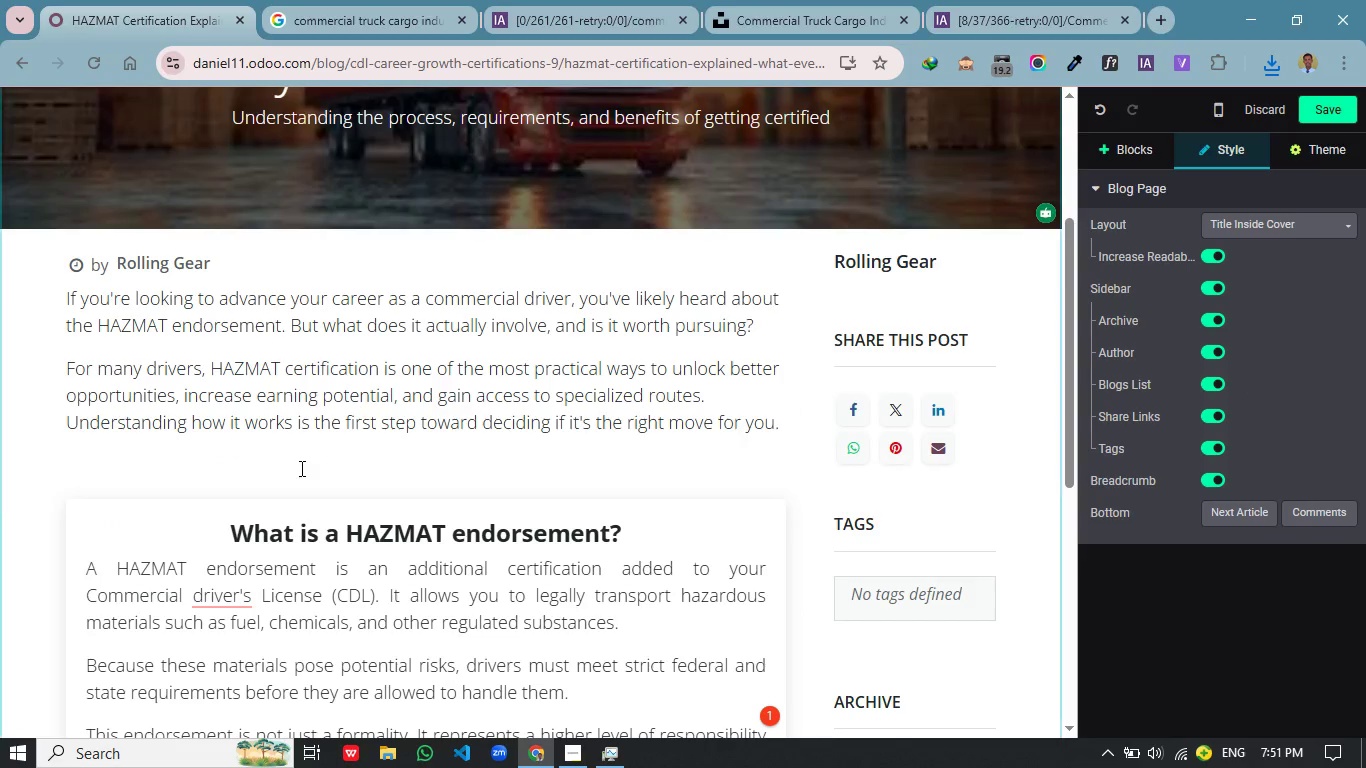 
type(/ed)
 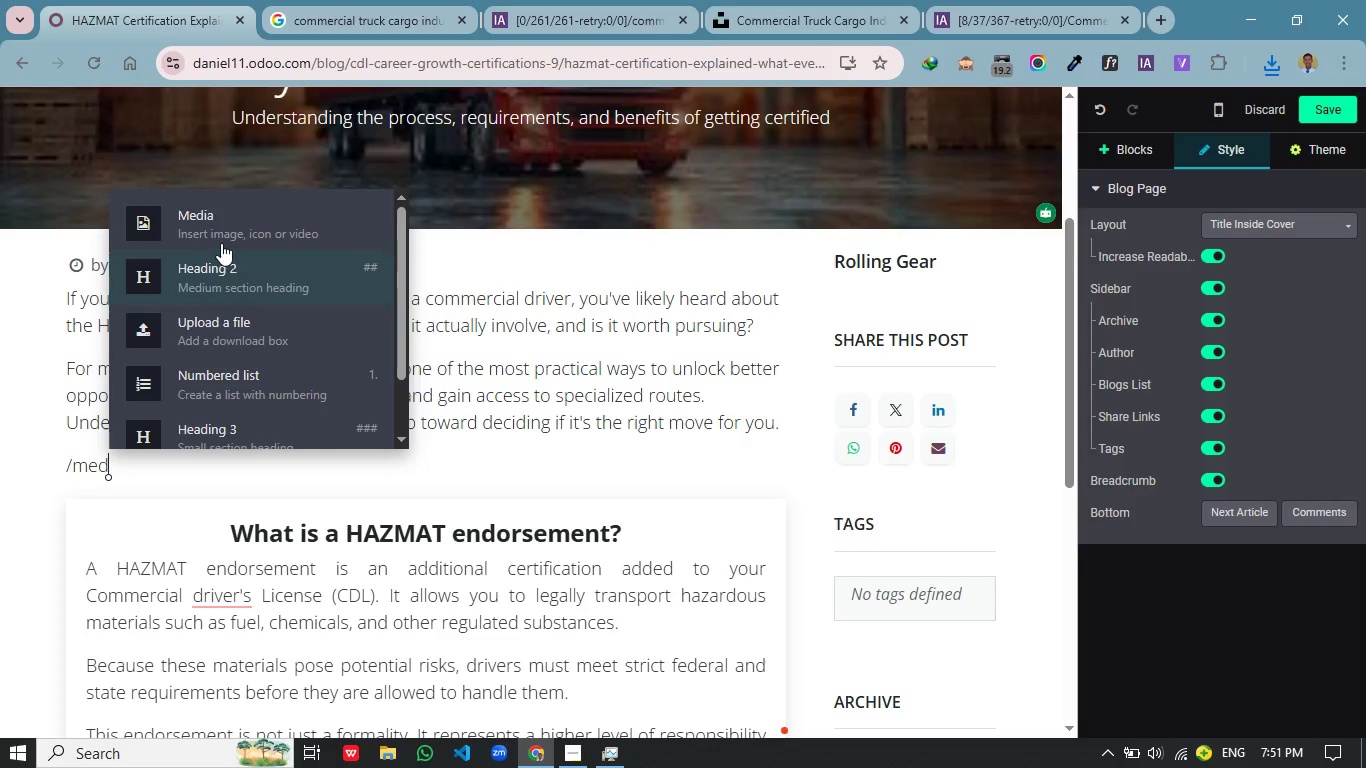 
left_click([234, 227])
 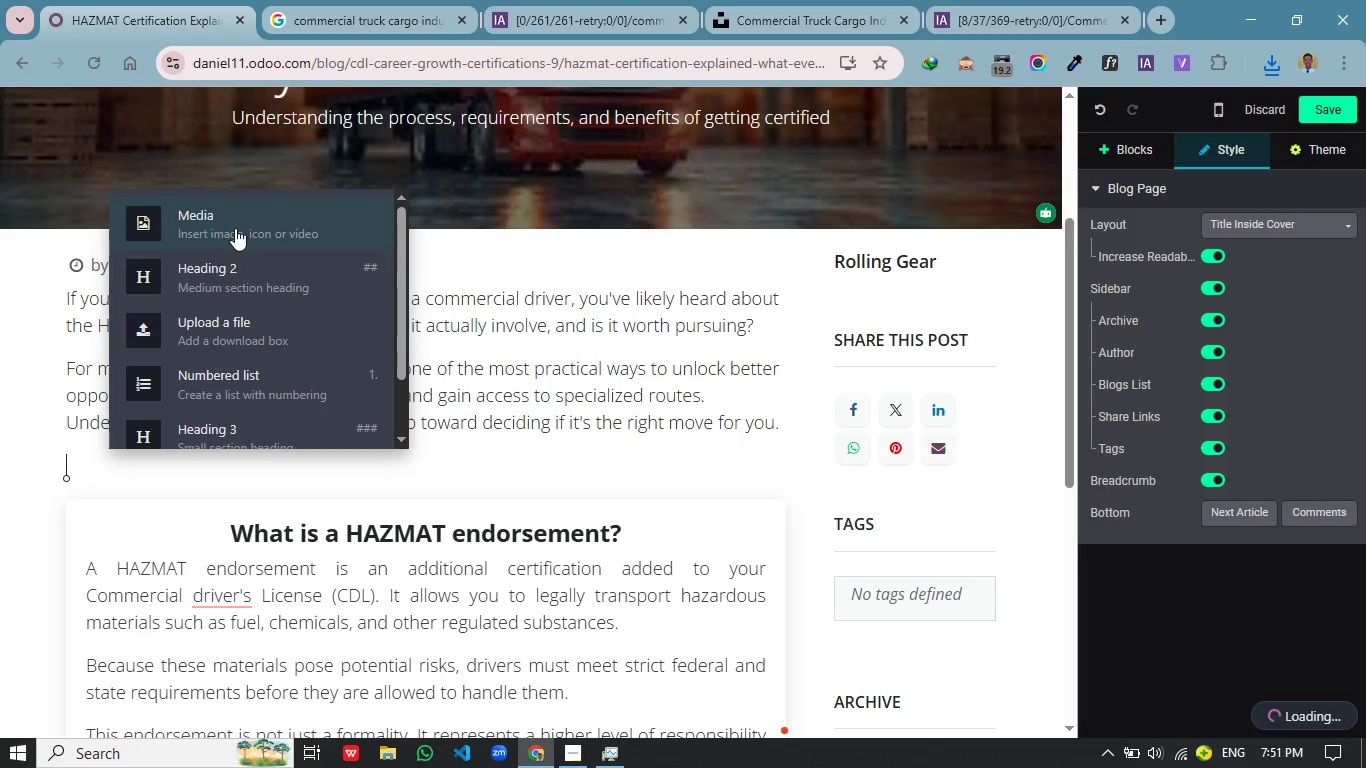 
mouse_move([228, 218])
 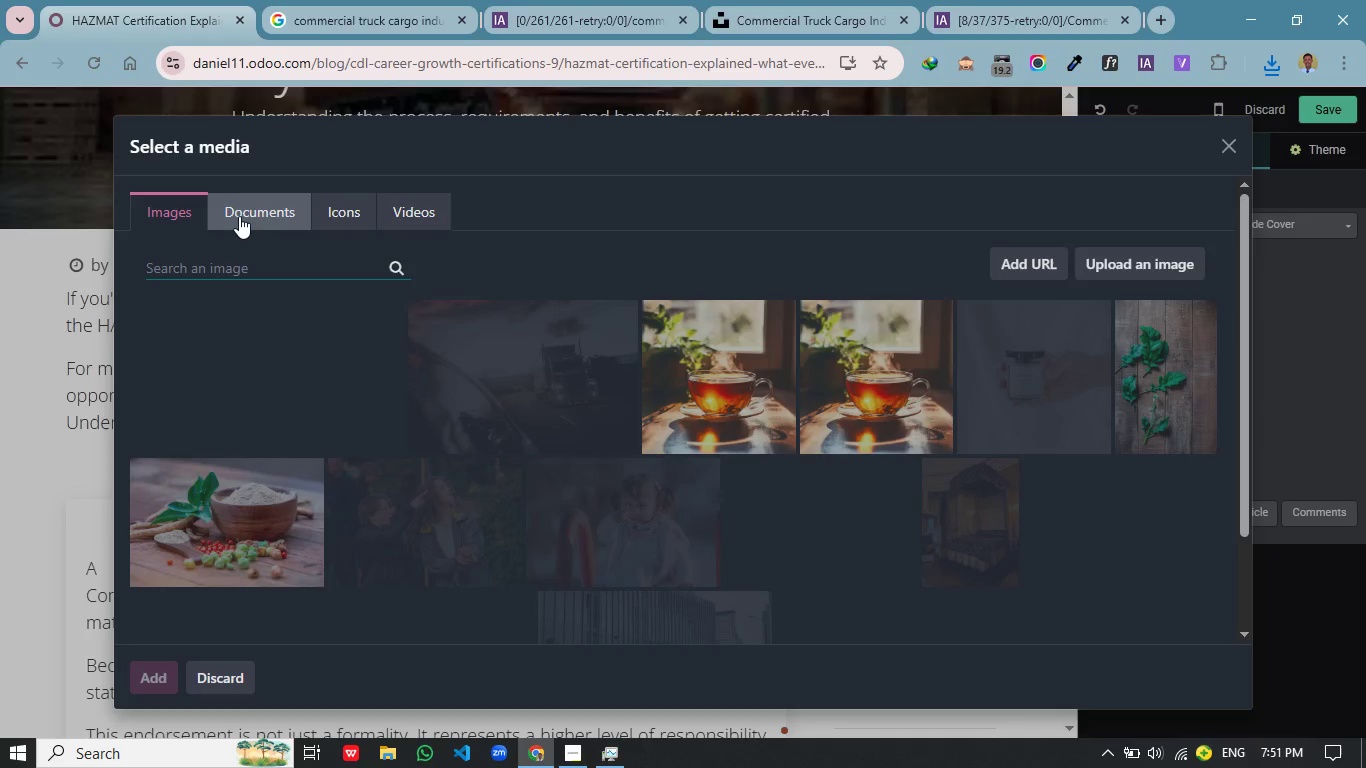 
mouse_move([250, 232])
 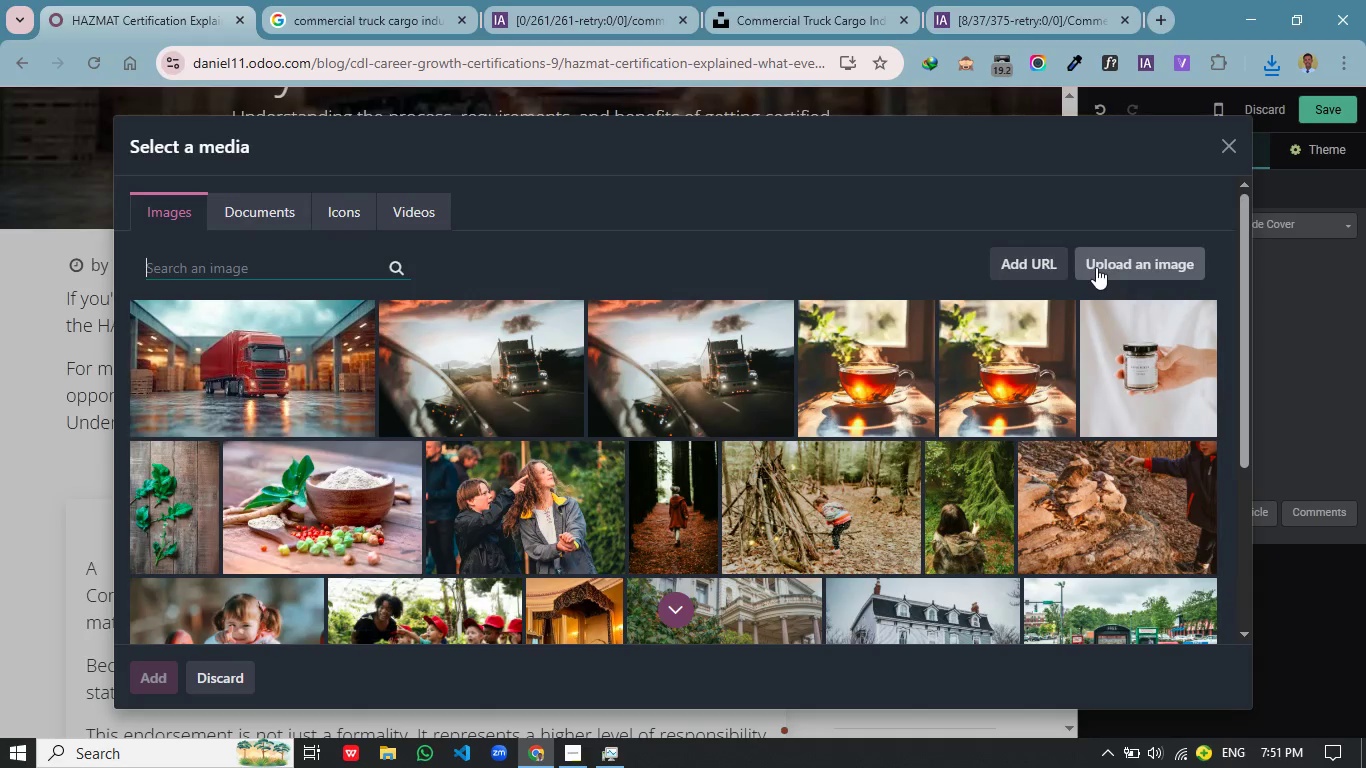 
left_click([1113, 269])
 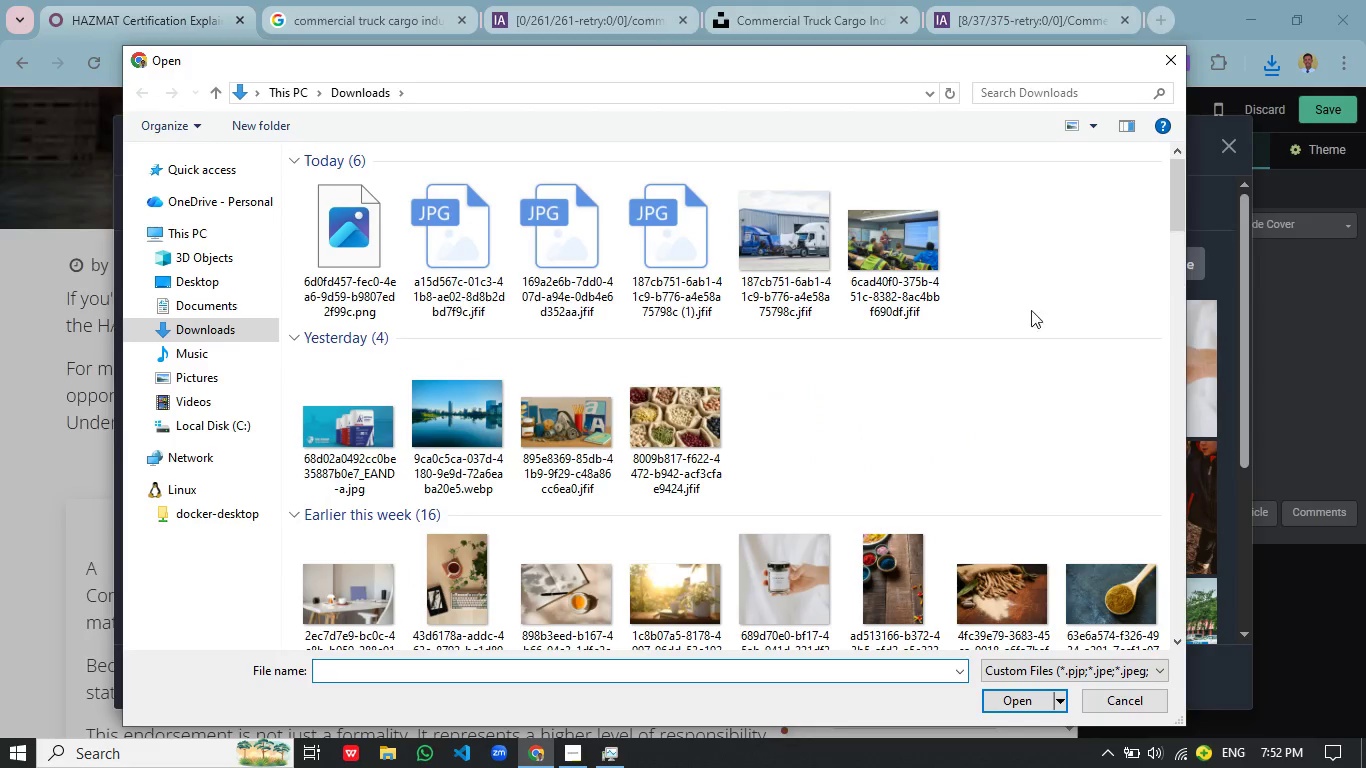 
mouse_move([885, 328])
 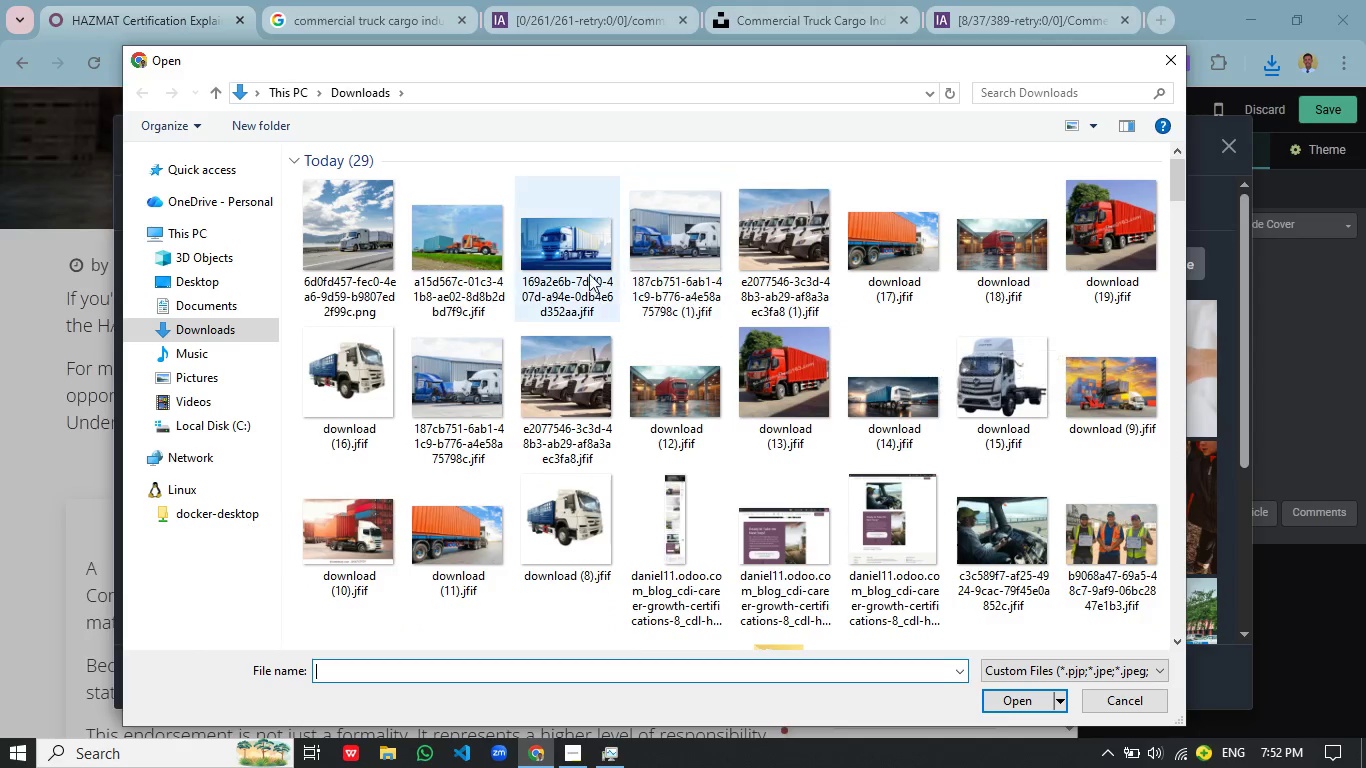 
mouse_move([589, 274])
 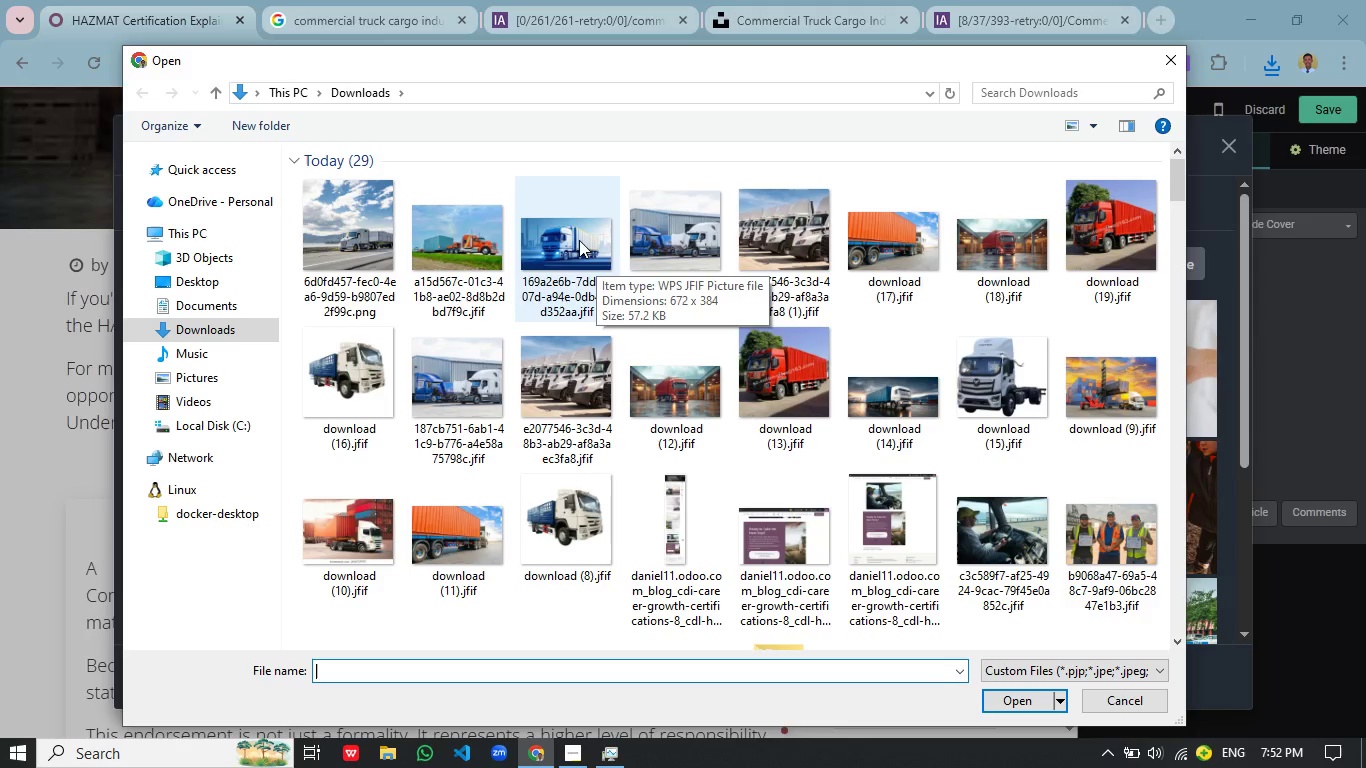 
left_click([578, 244])
 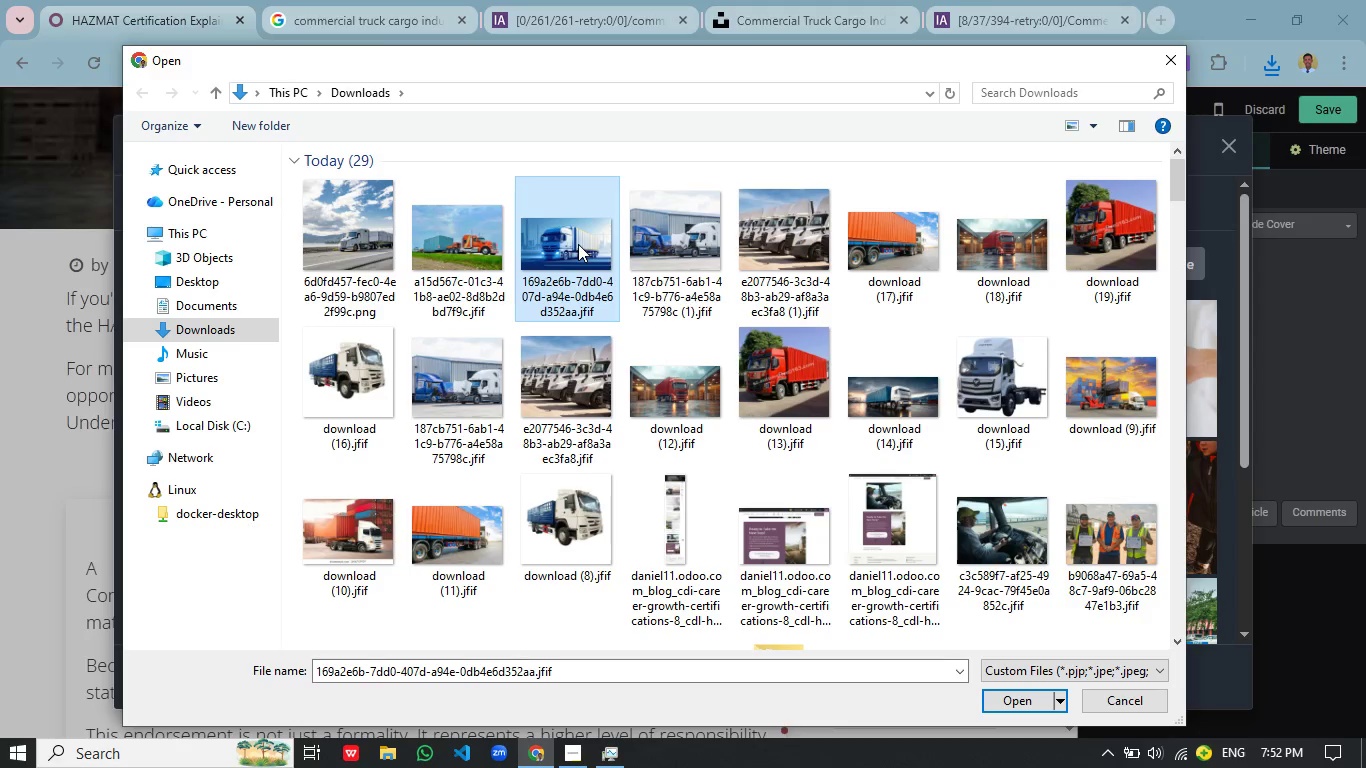 
left_click([578, 244])
 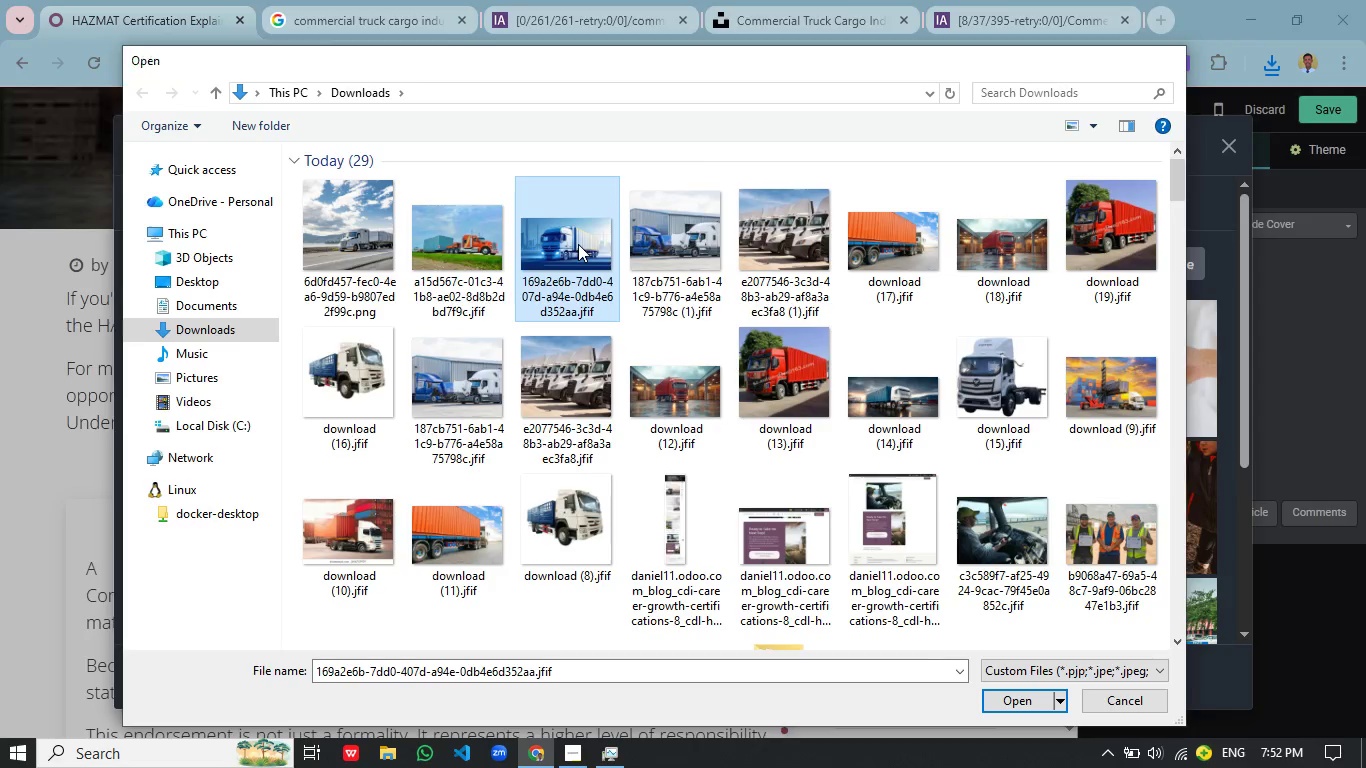 
double_click([578, 244])
 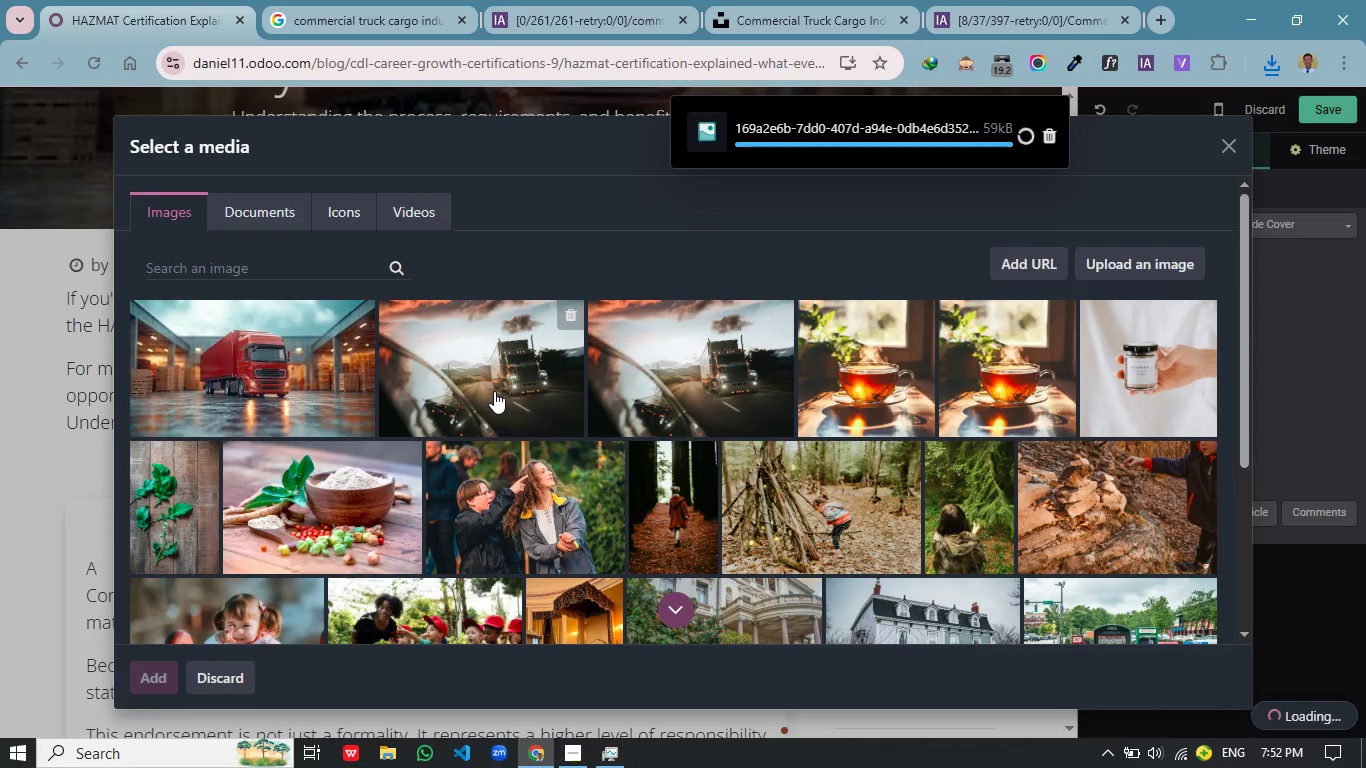 
wait(7.88)
 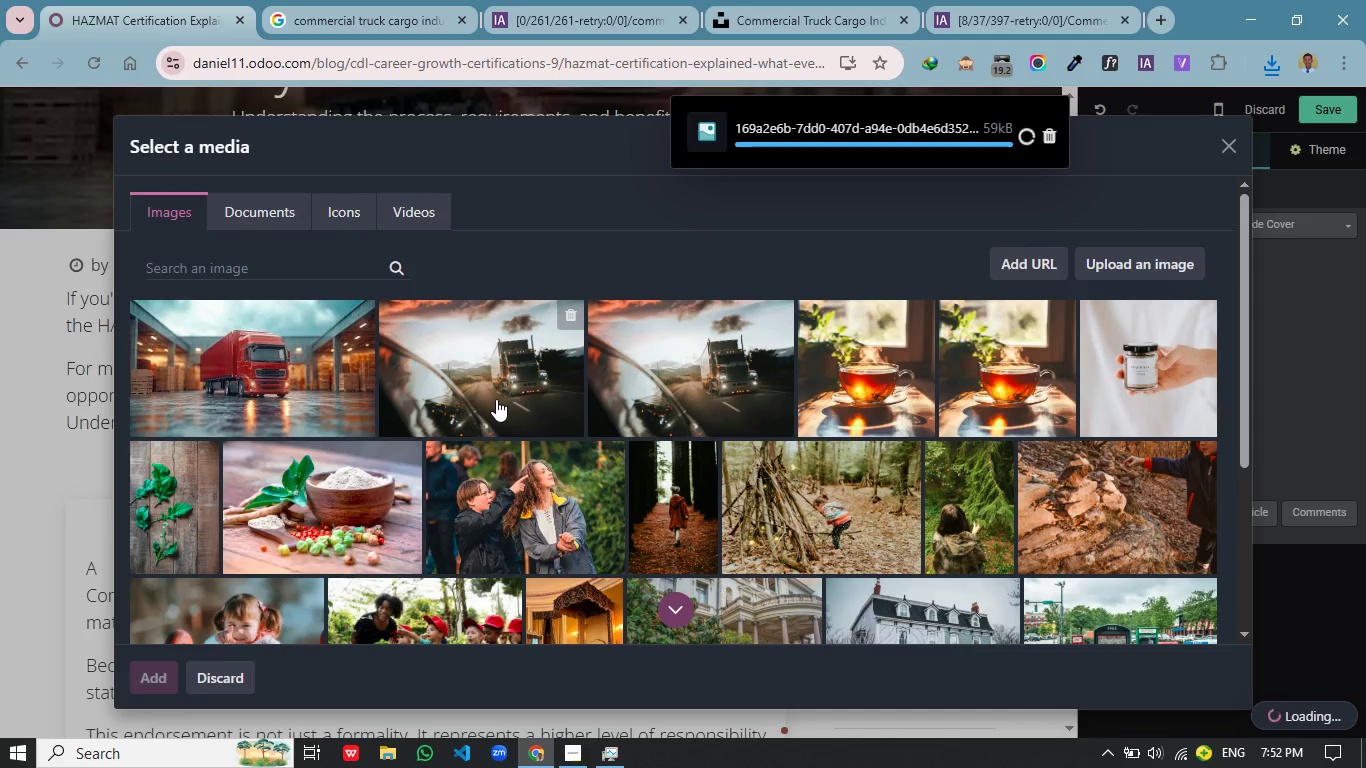 
left_click([1175, 754])
 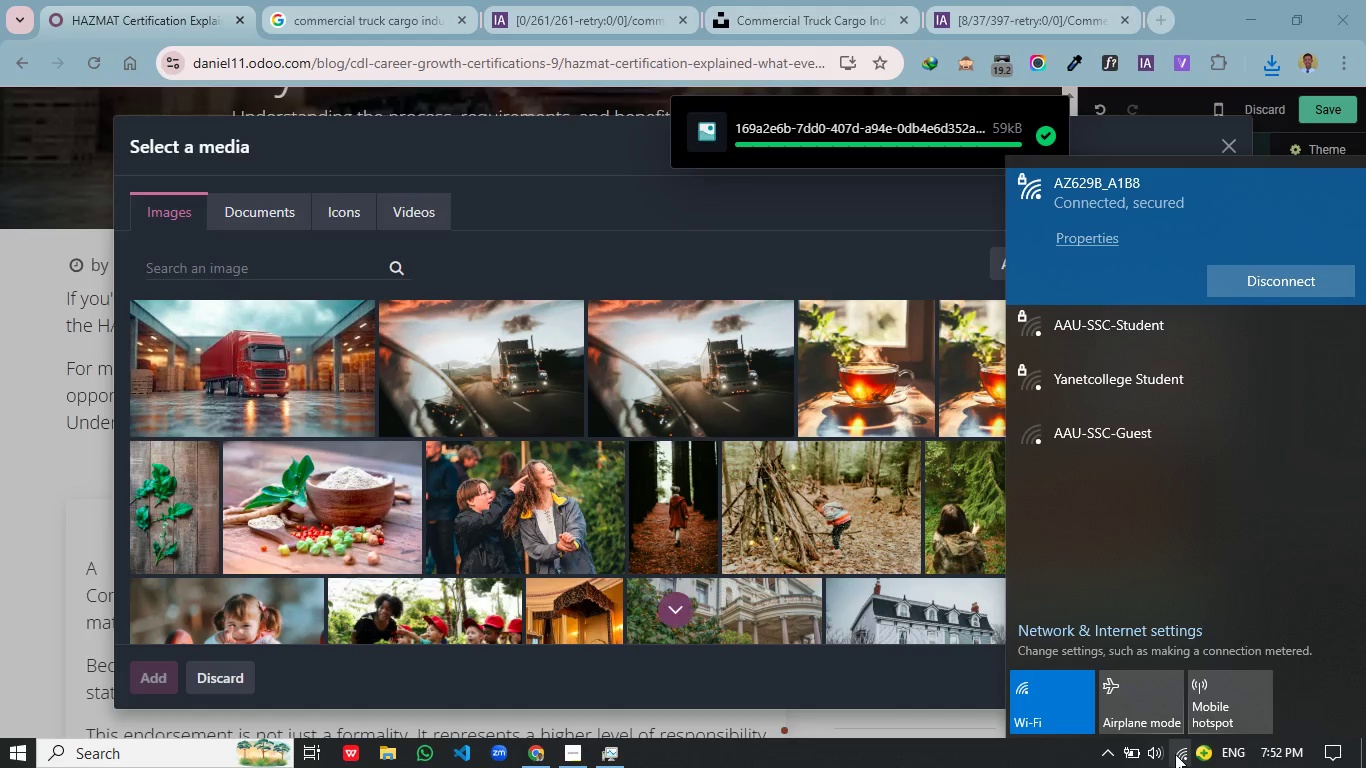 
left_click([1175, 754])
 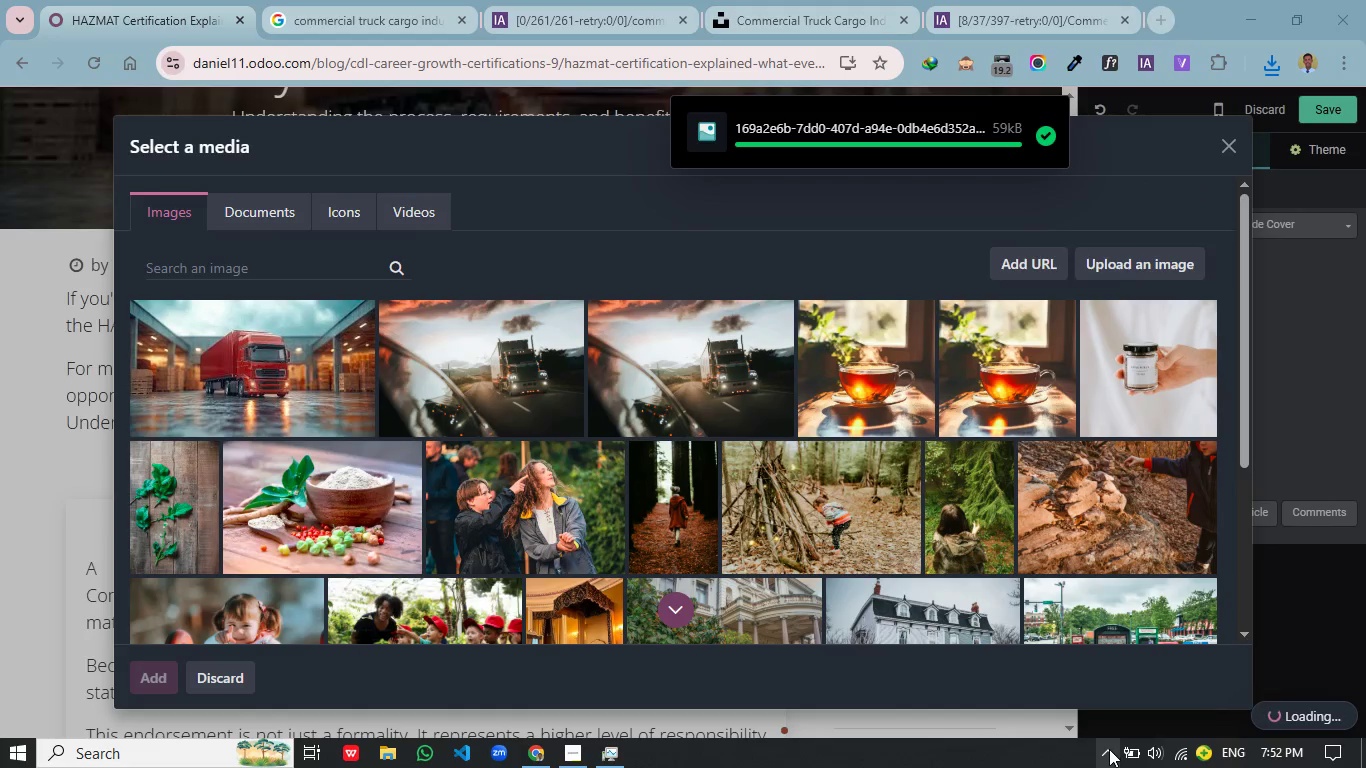 
left_click([1109, 752])
 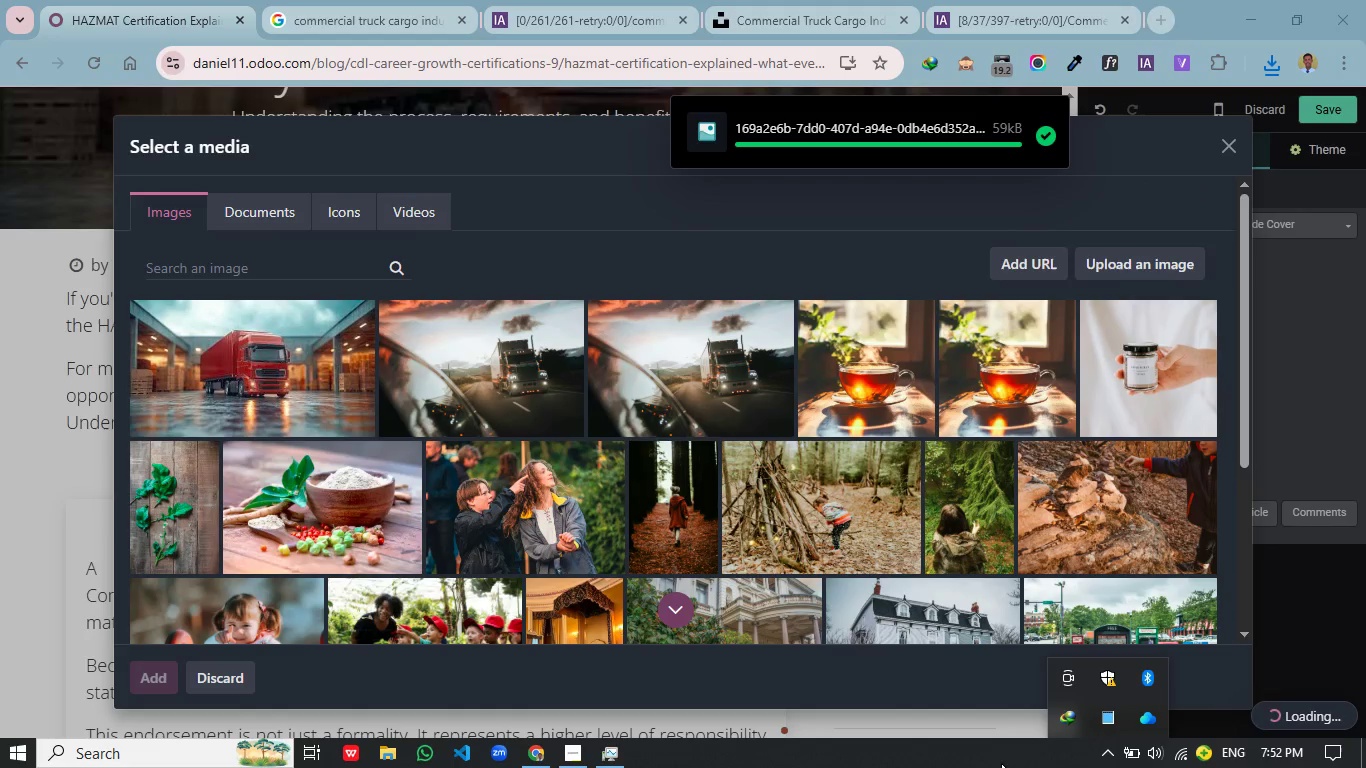 
left_click([1000, 765])
 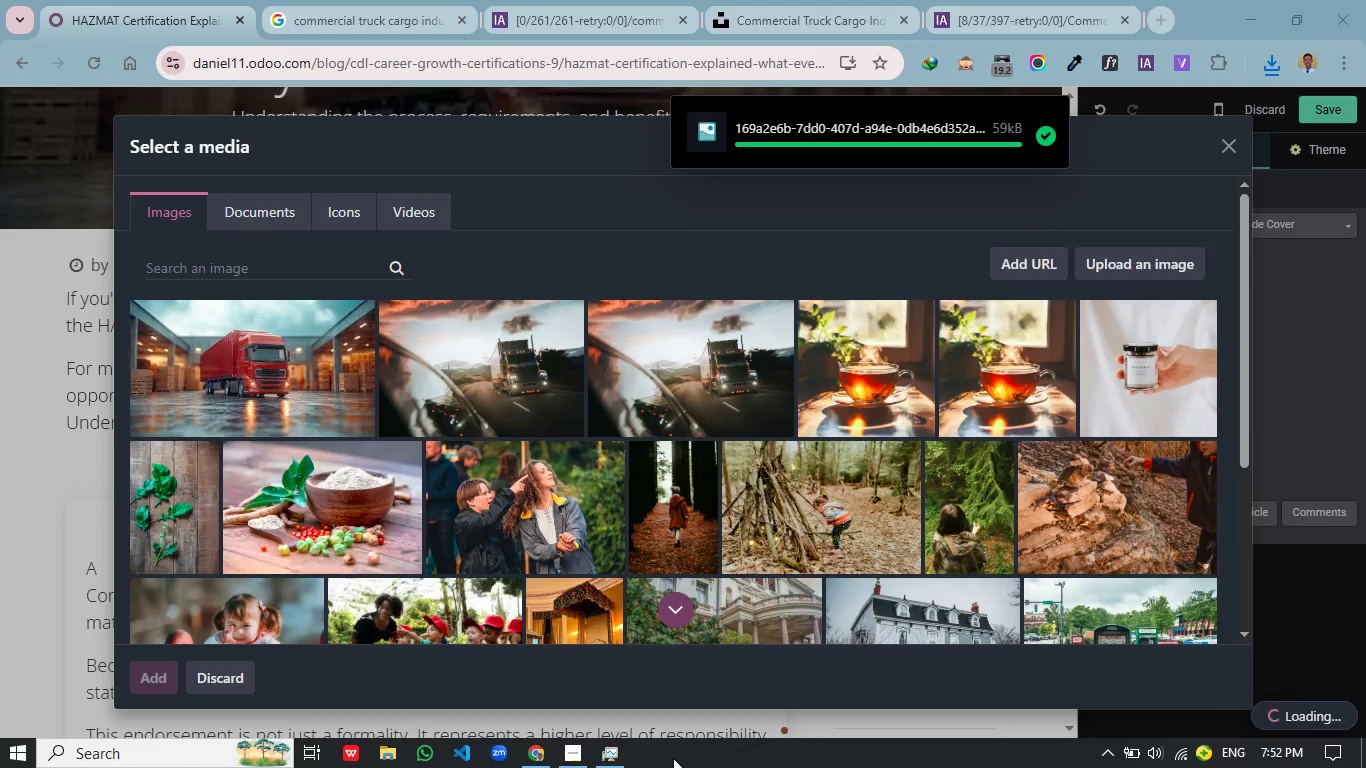 
mouse_move([663, 765])
 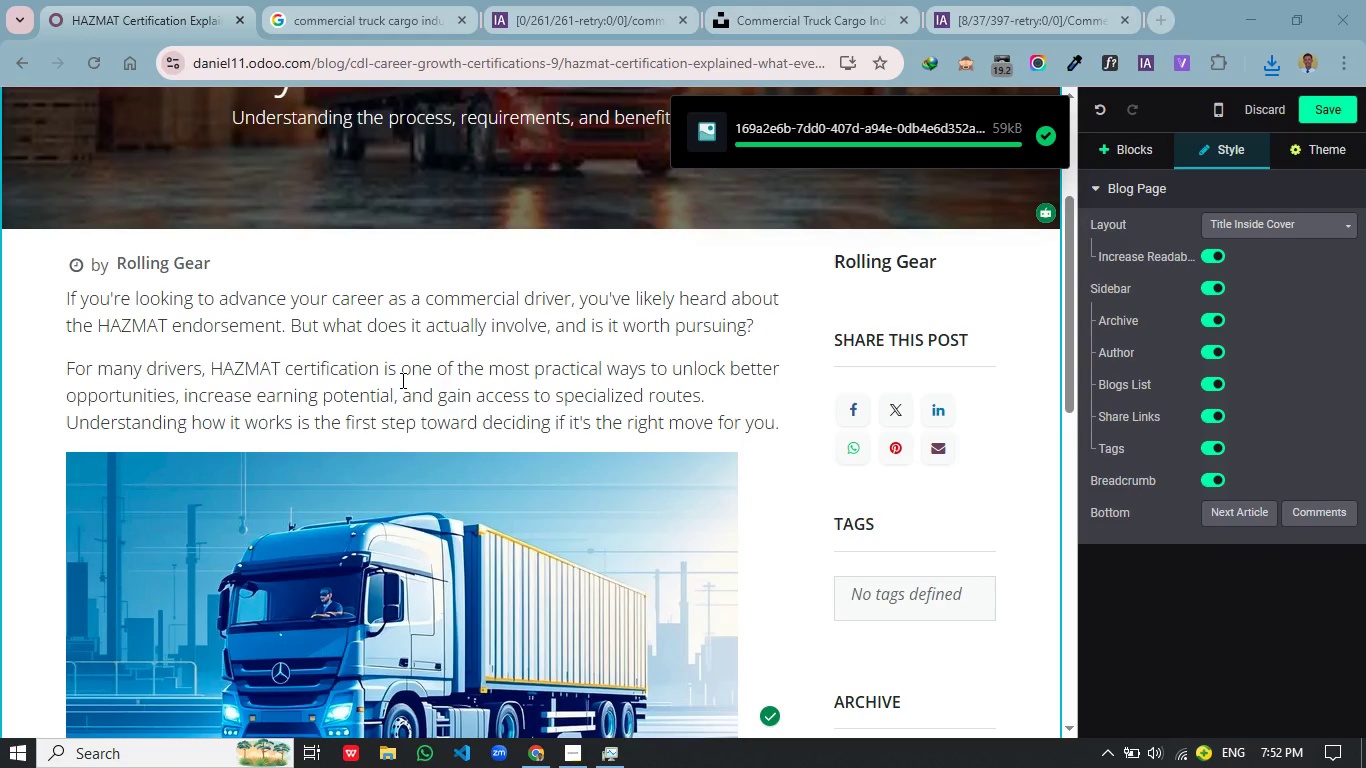 
scroll: coordinate [431, 534], scroll_direction: down, amount: 7.0
 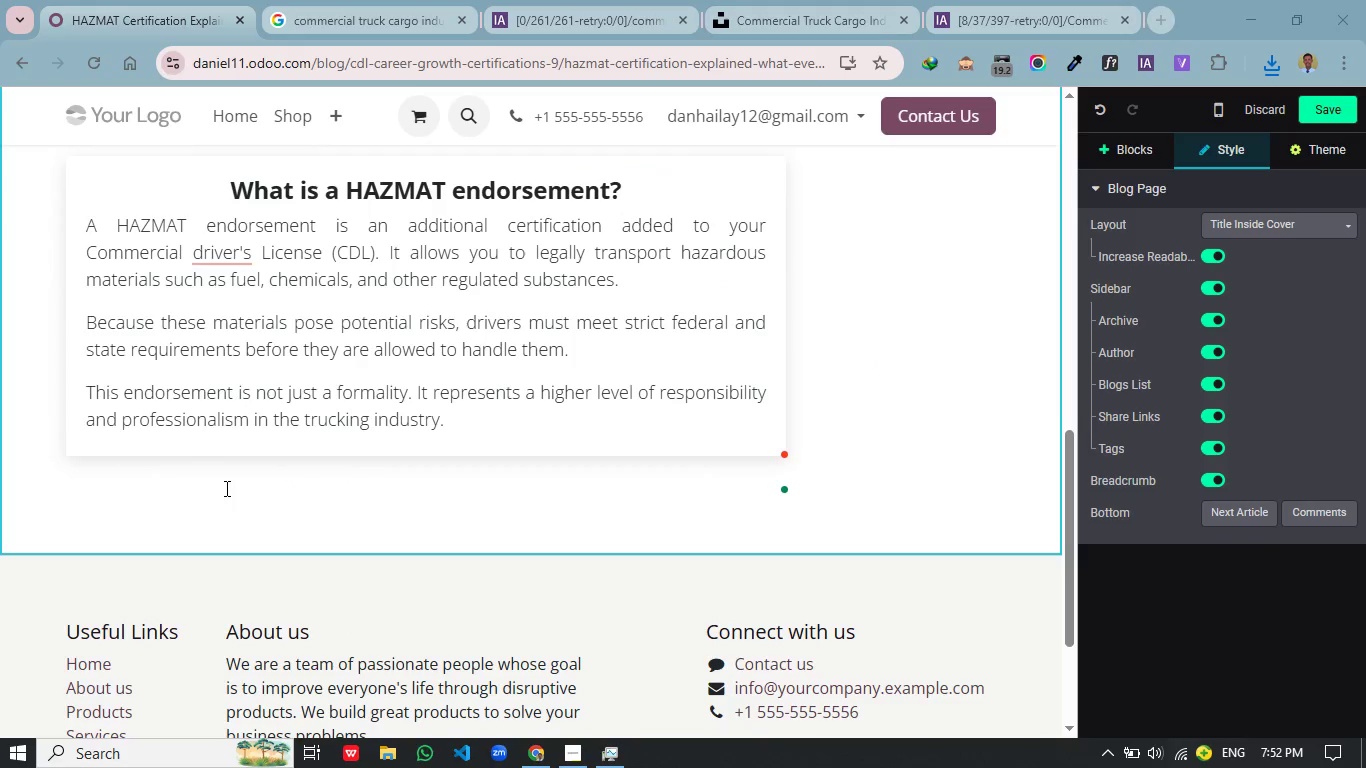 
left_click([225, 497])
 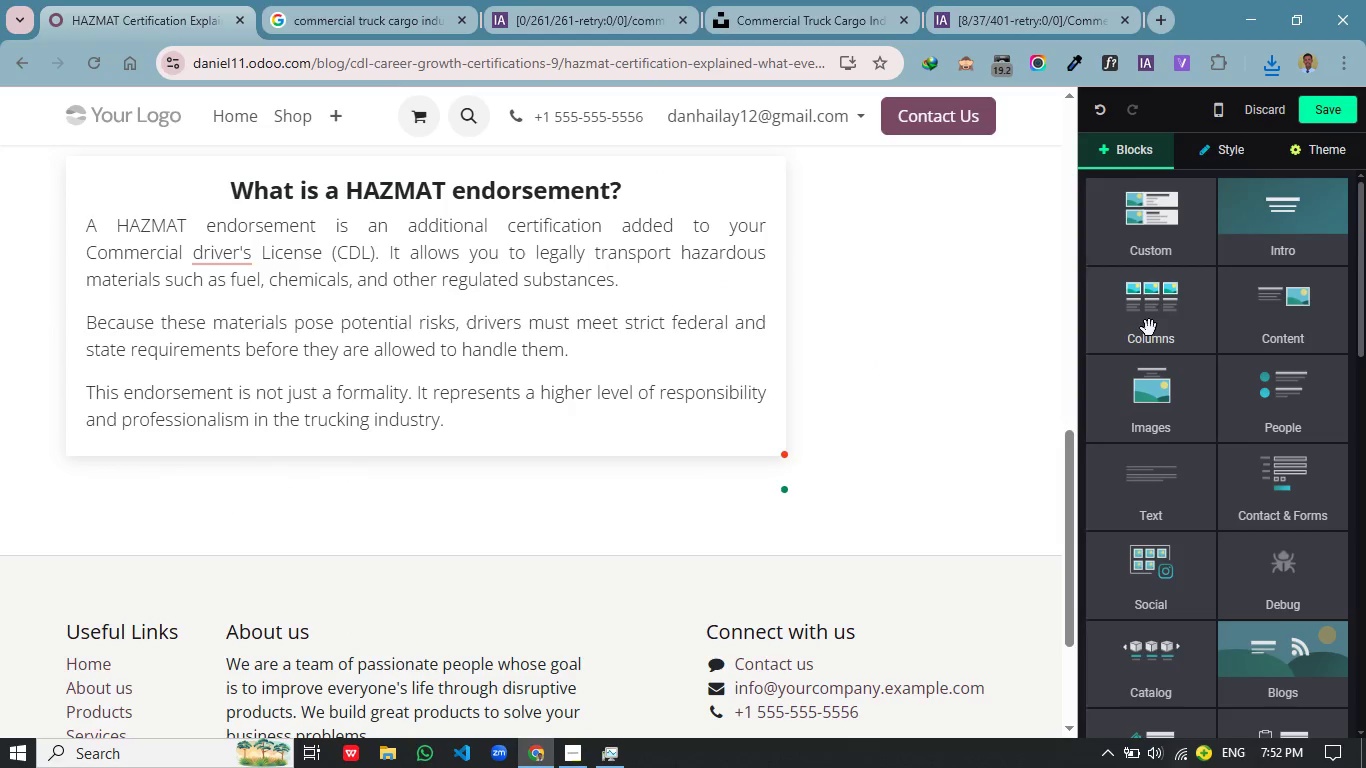 
left_click([1311, 303])
 